 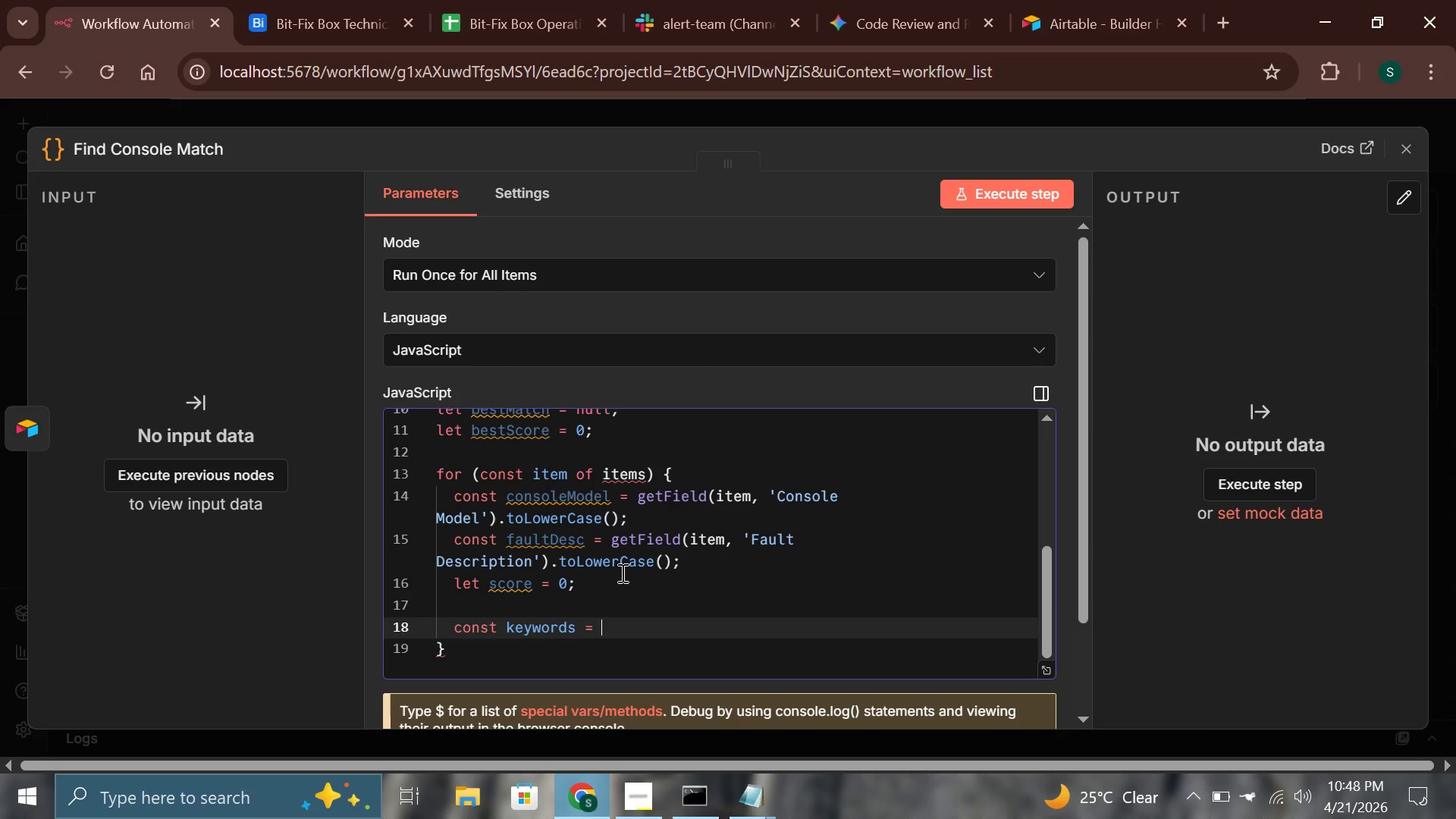 
scroll: coordinate [618, 572], scroll_direction: down, amount: 1.0
 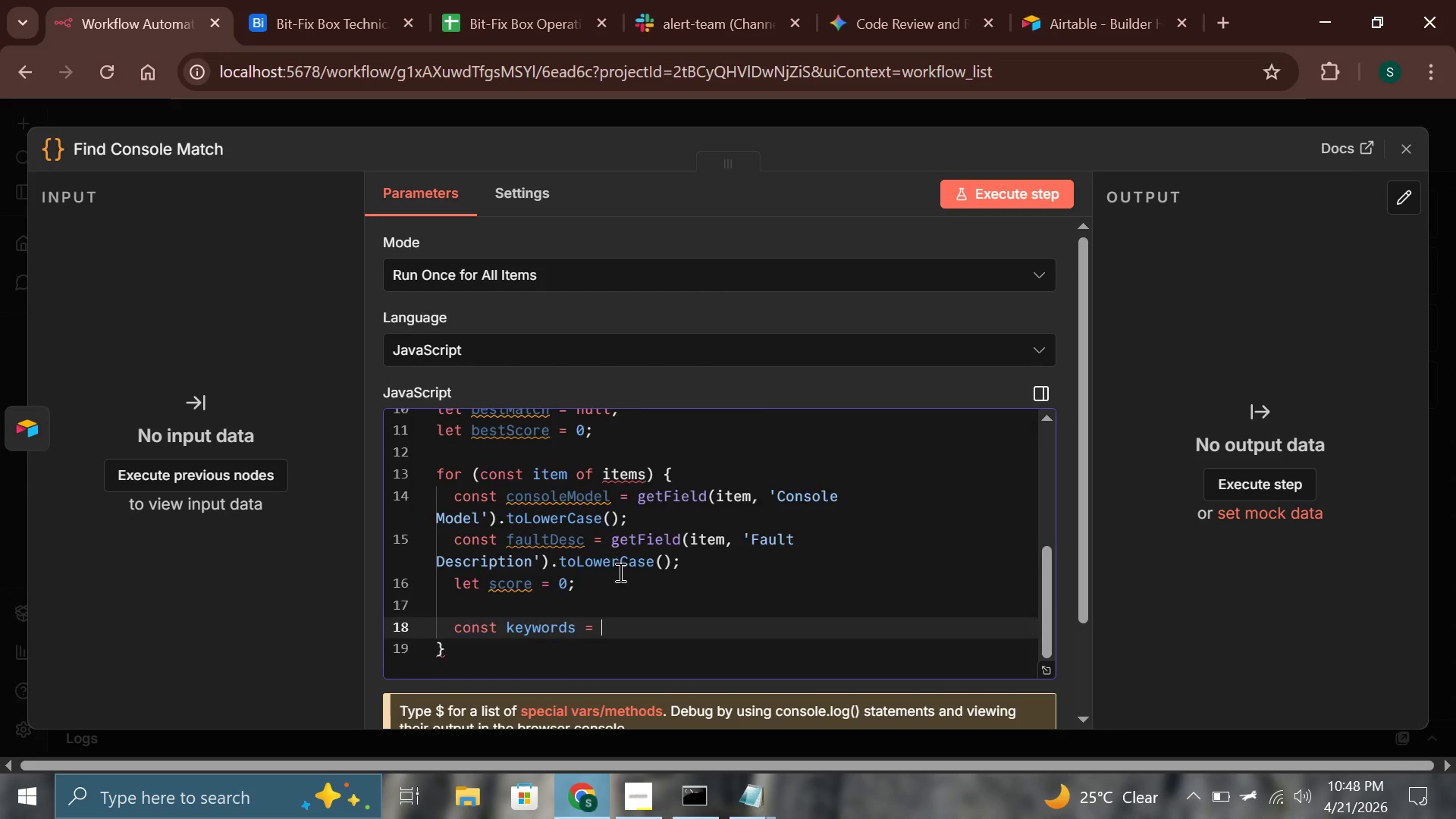 
scroll: coordinate [619, 572], scroll_direction: up, amount: 5.0
 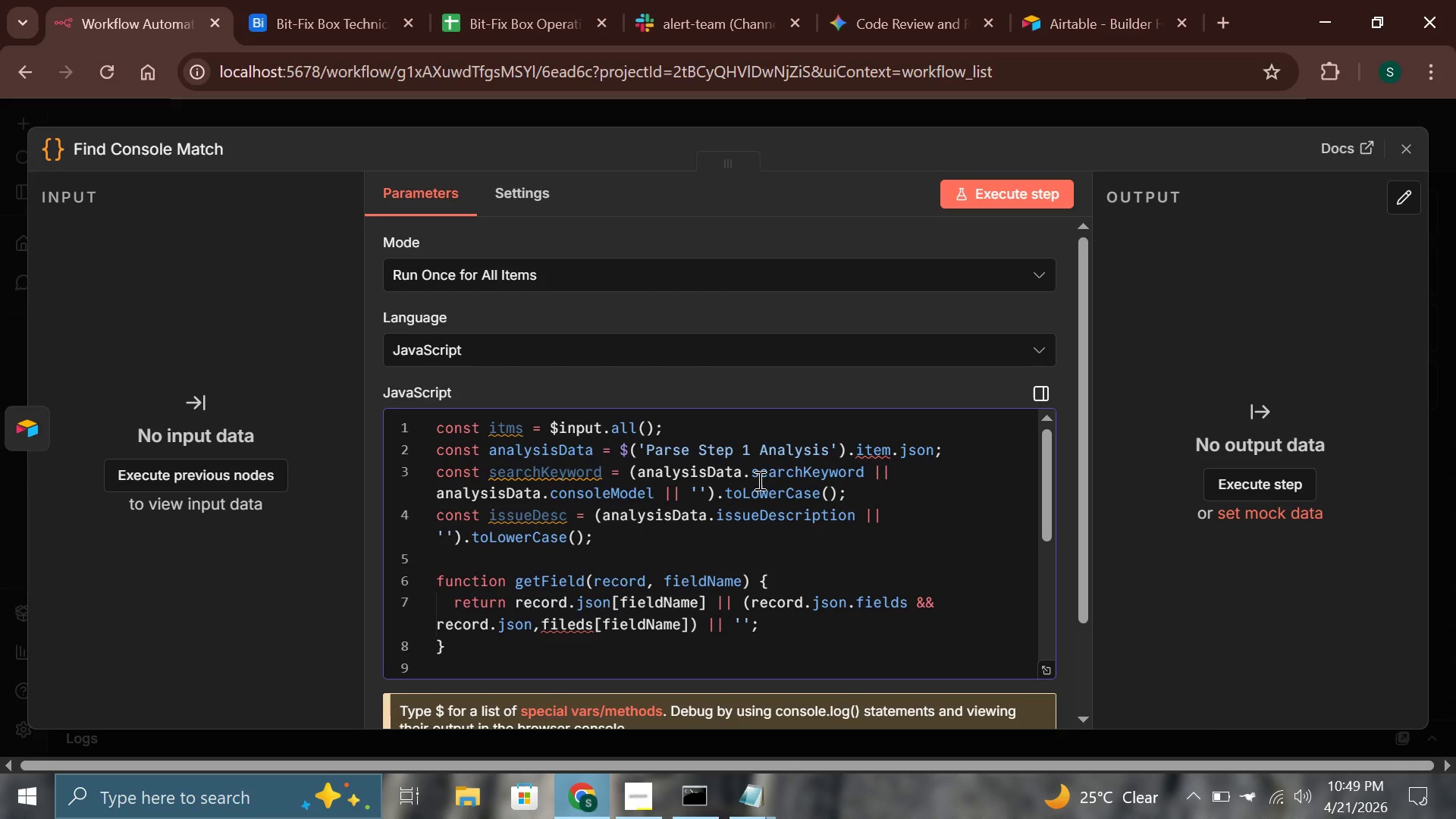 
wait(61.05)
 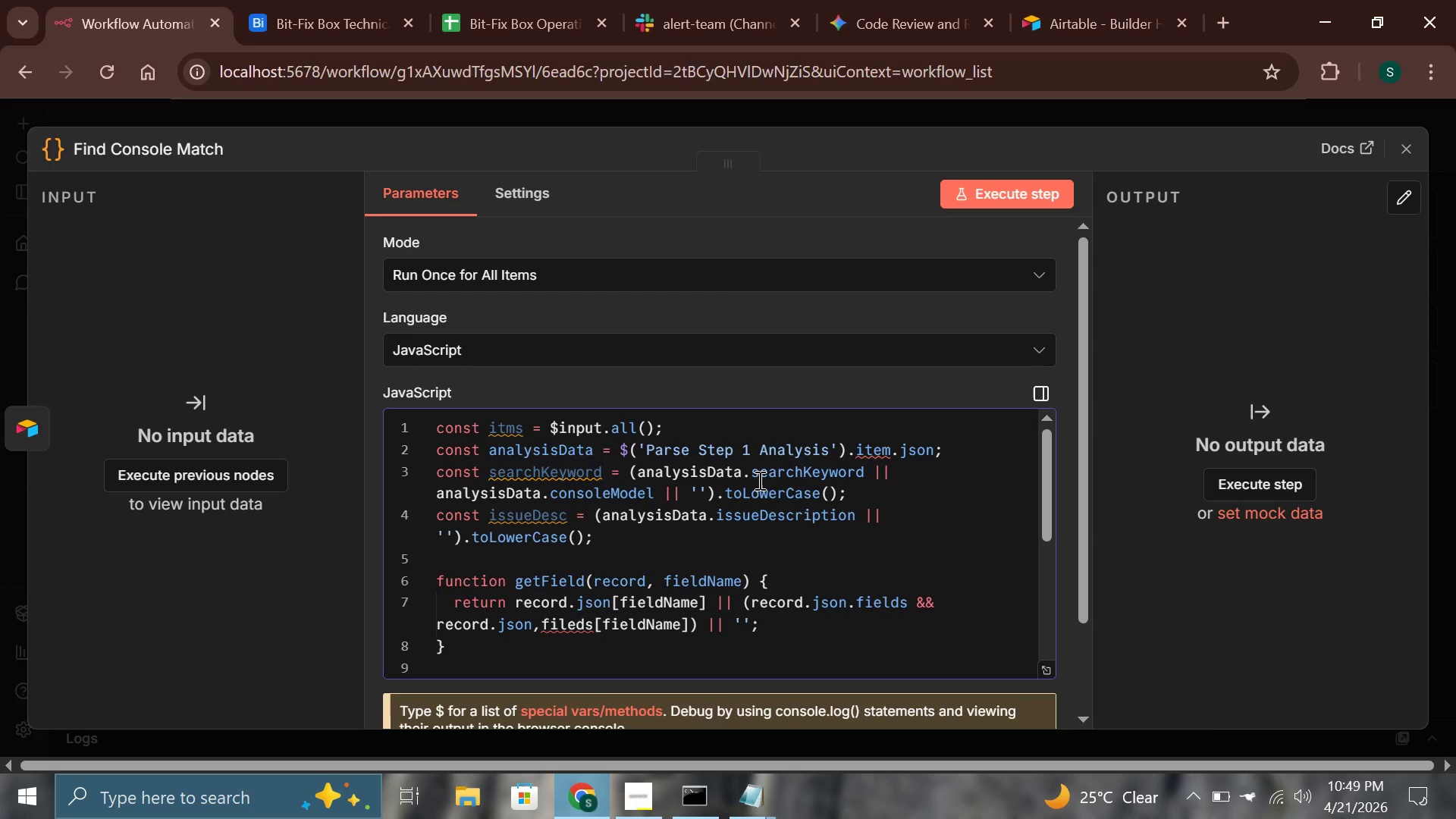 
scroll: coordinate [735, 654], scroll_direction: down, amount: 10.0
 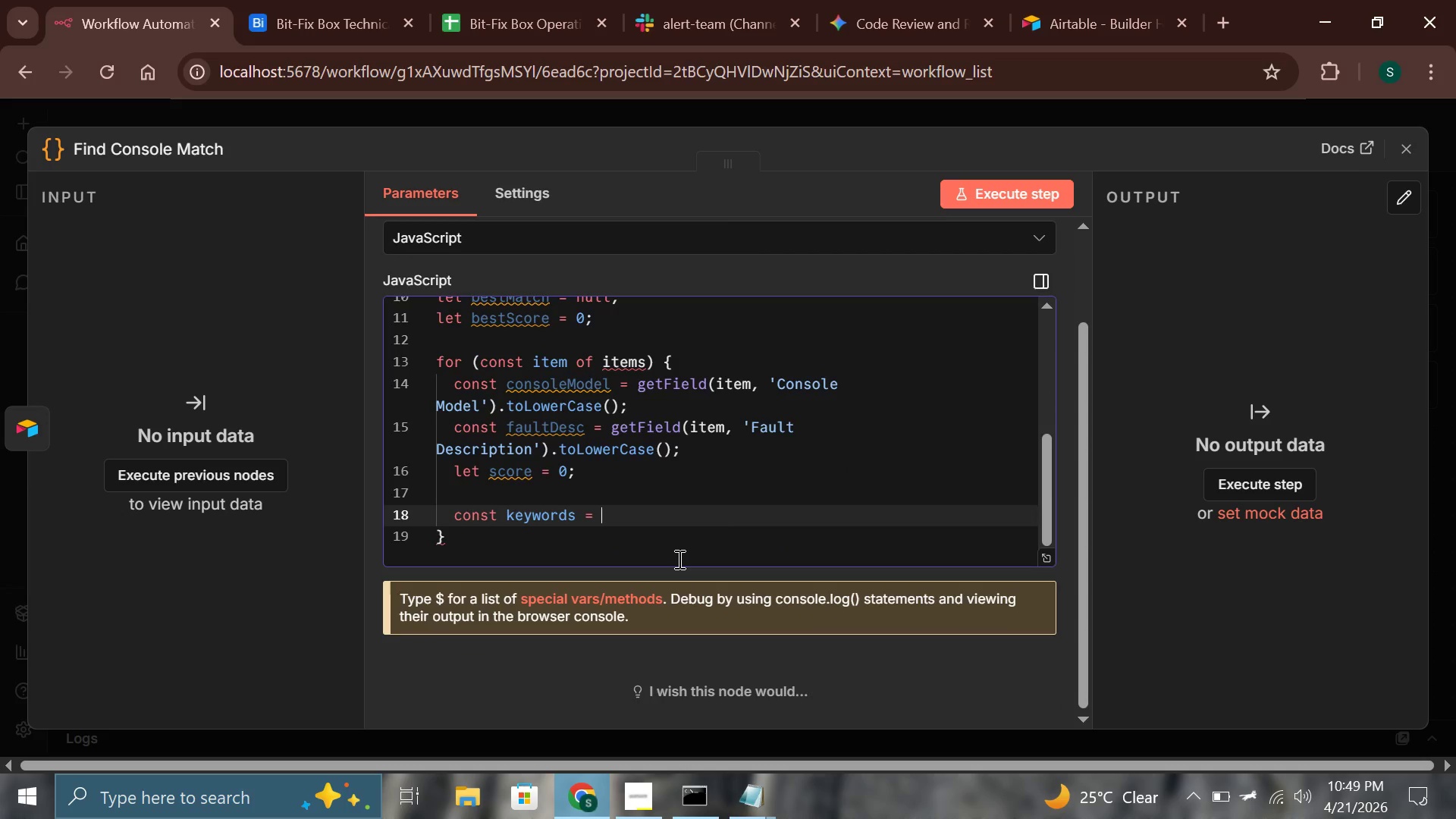 
type(sea)
 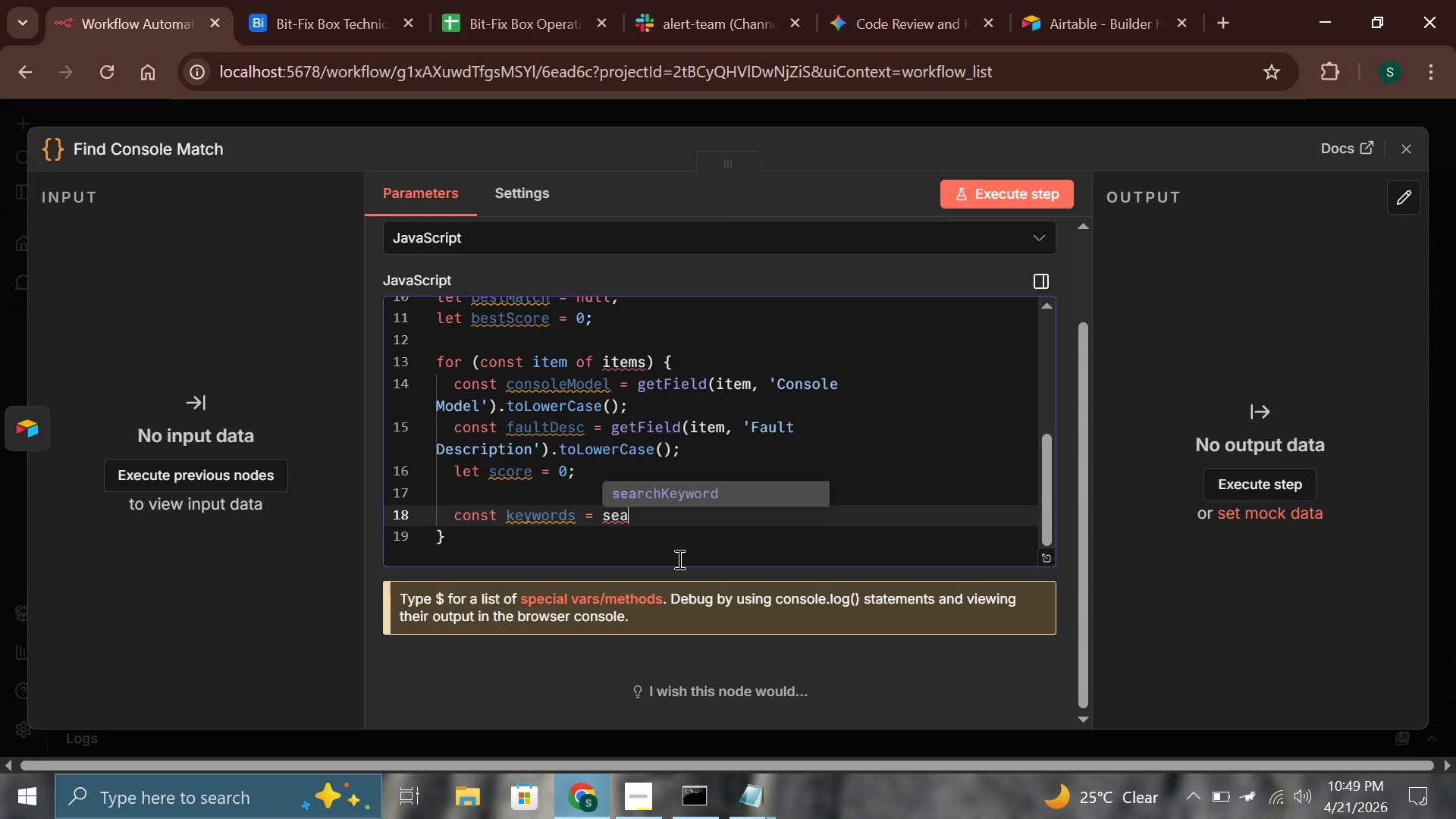 
key(Enter)
 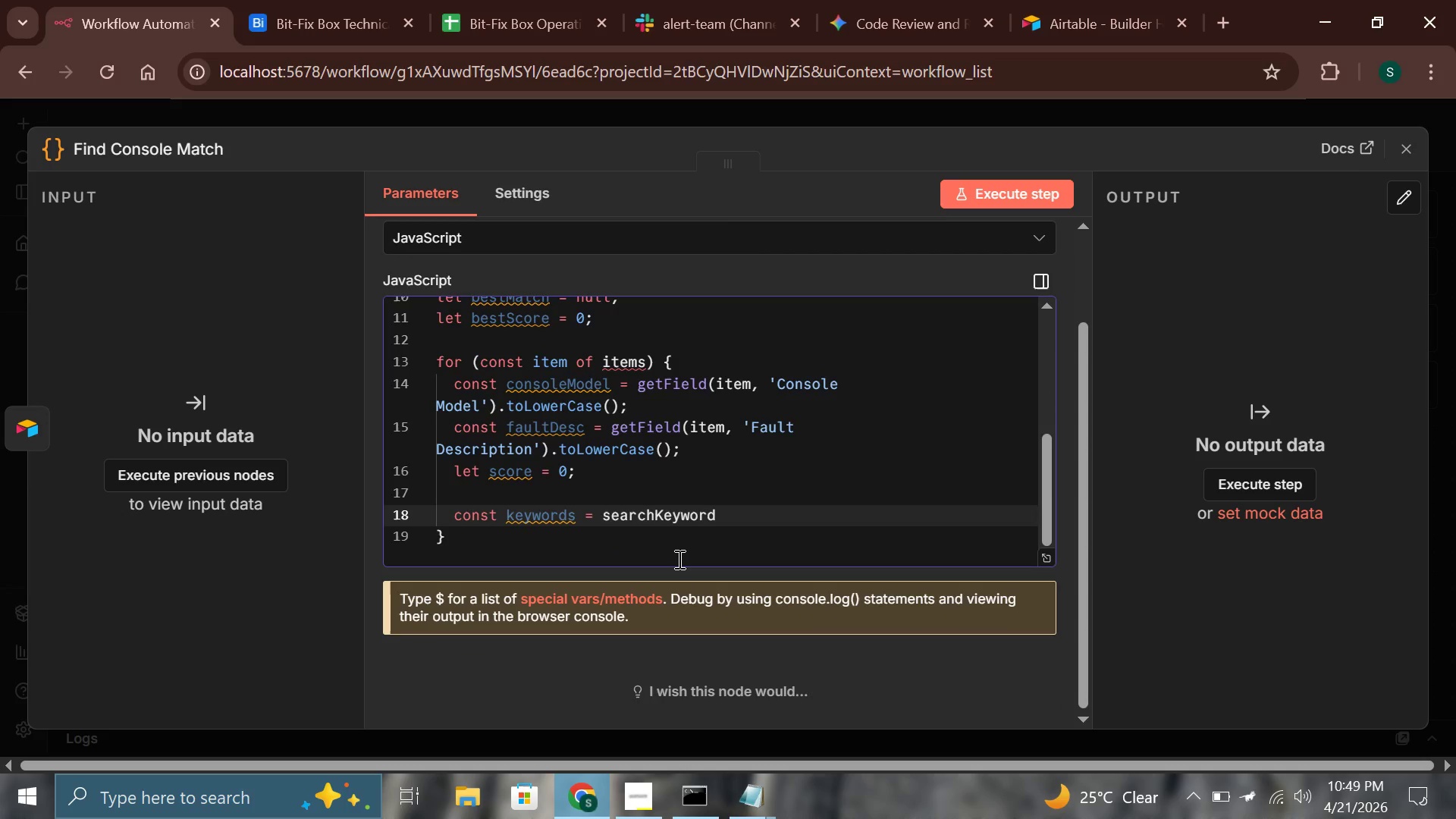 
type(.split(' )
 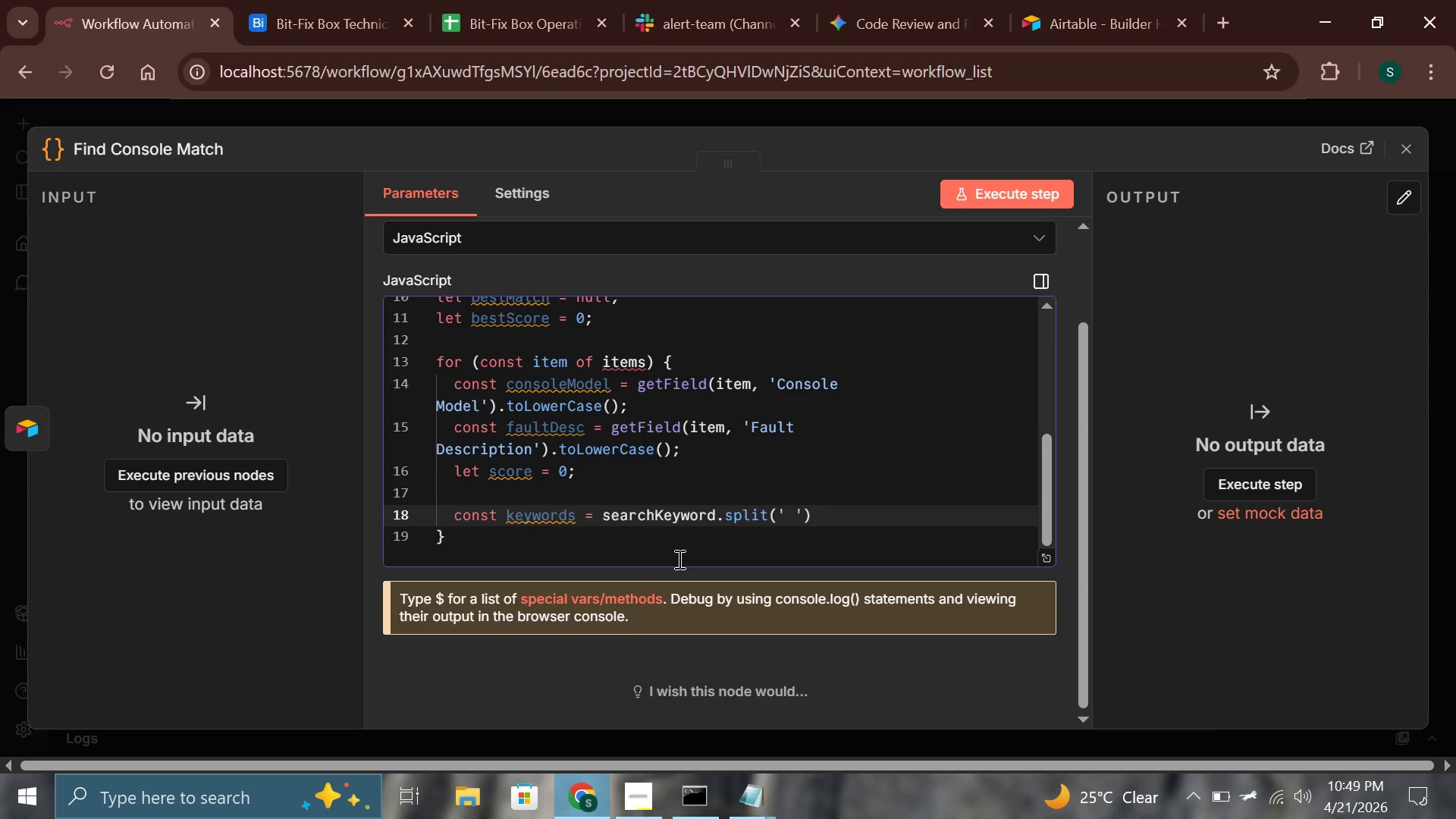 
key(ArrowRight)
 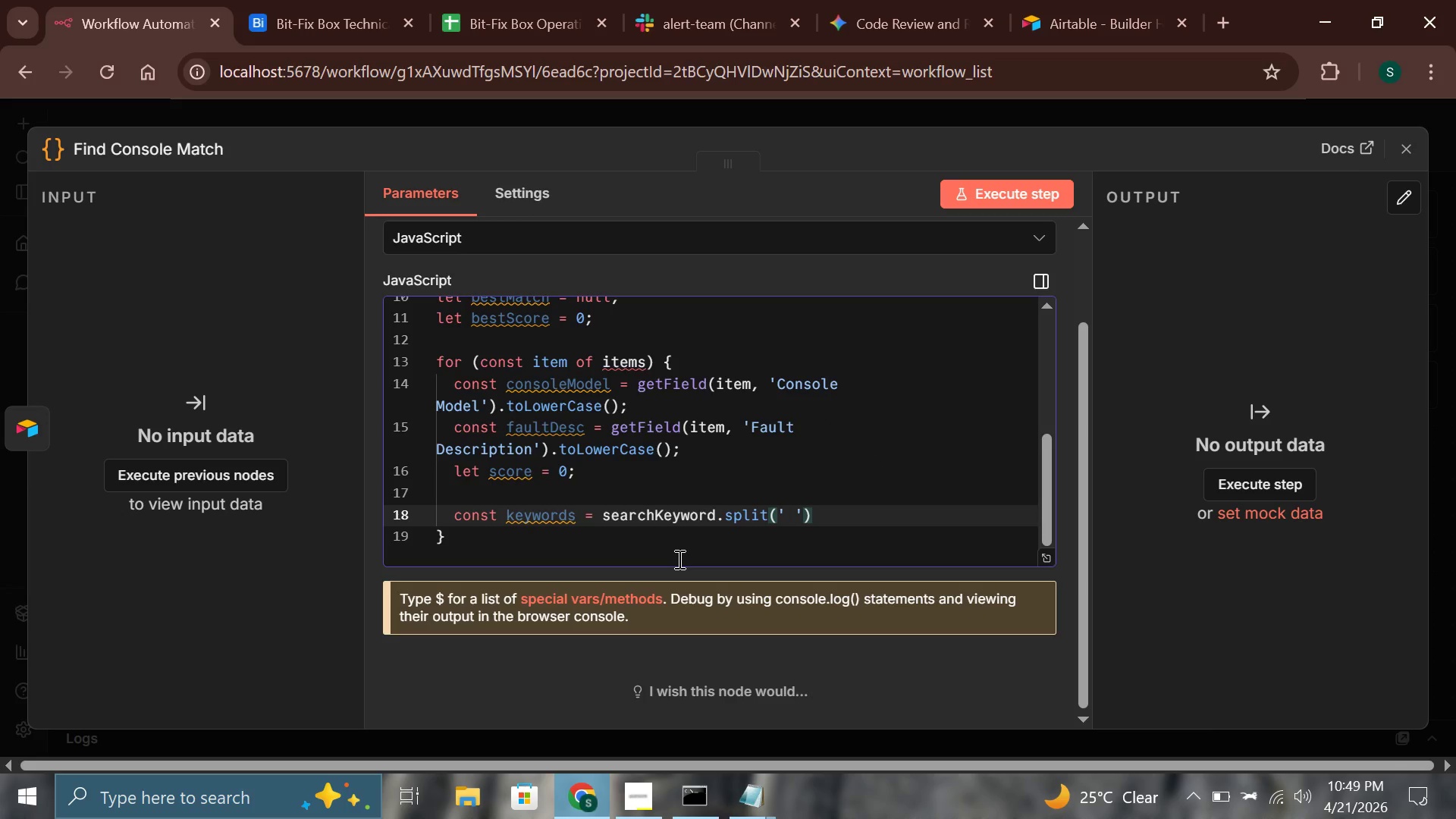 
key(ArrowRight)
 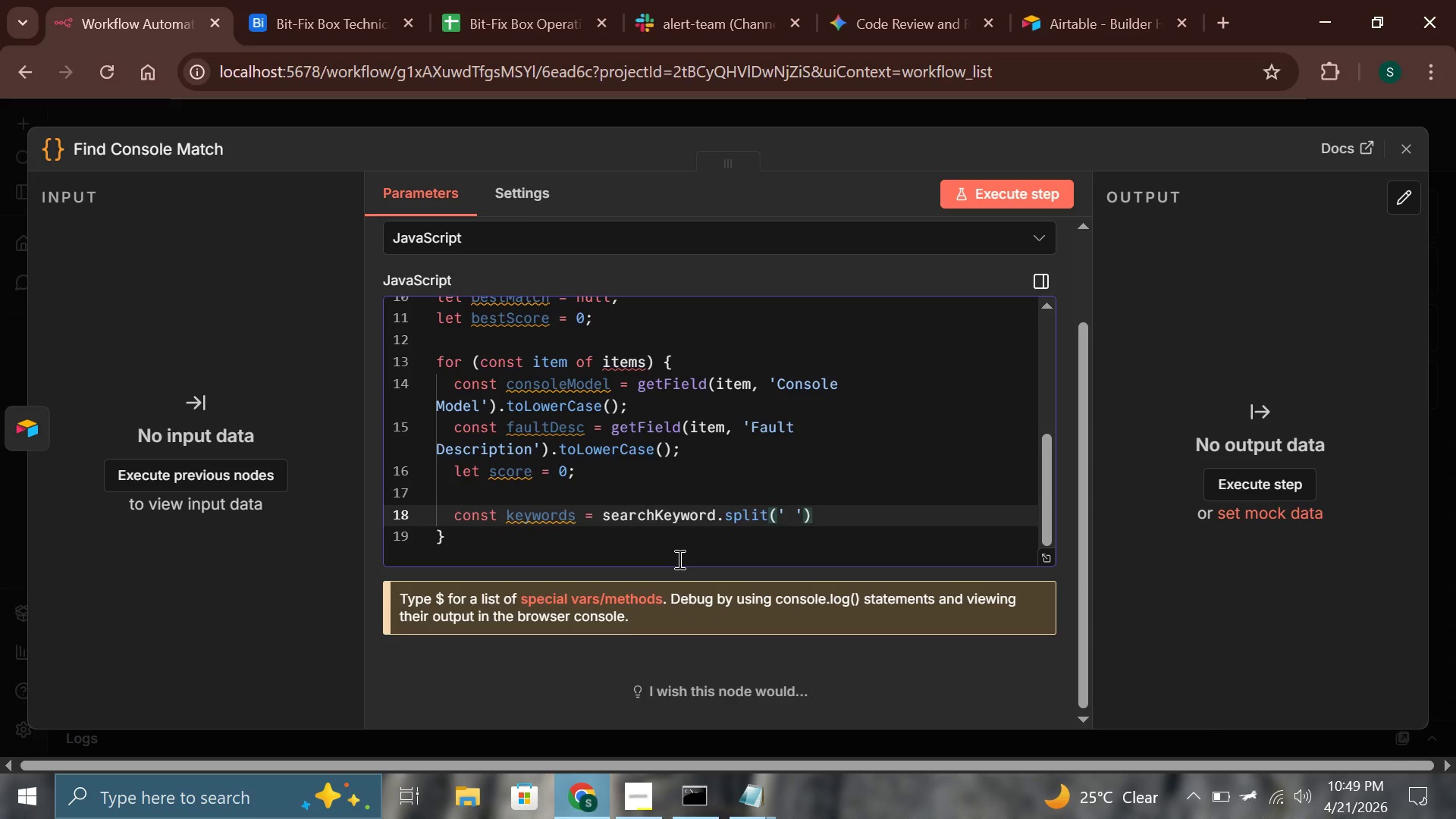 
type(.filter(w =?)
key(Backspace)
type(> w.length > 2)
 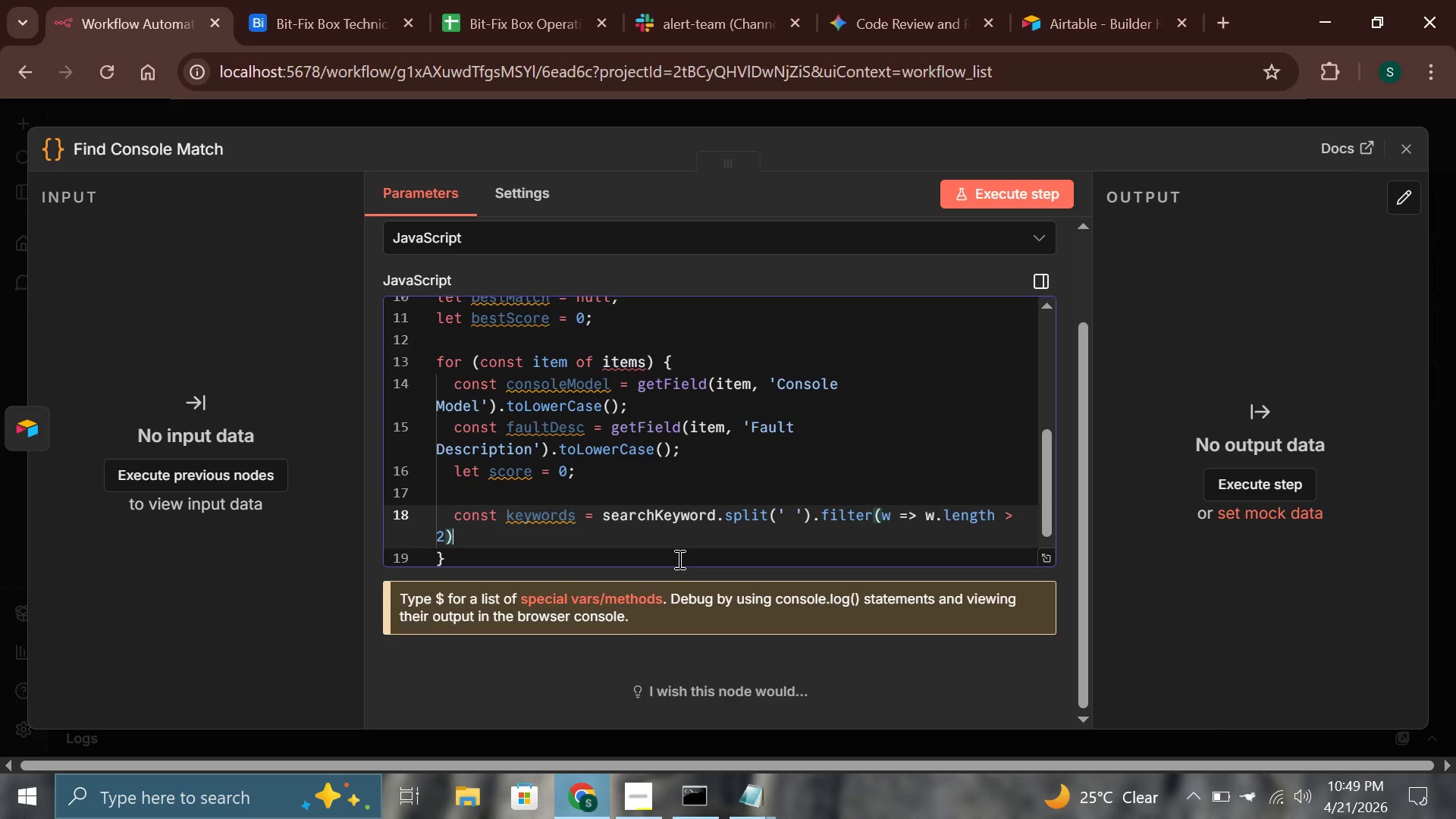 
 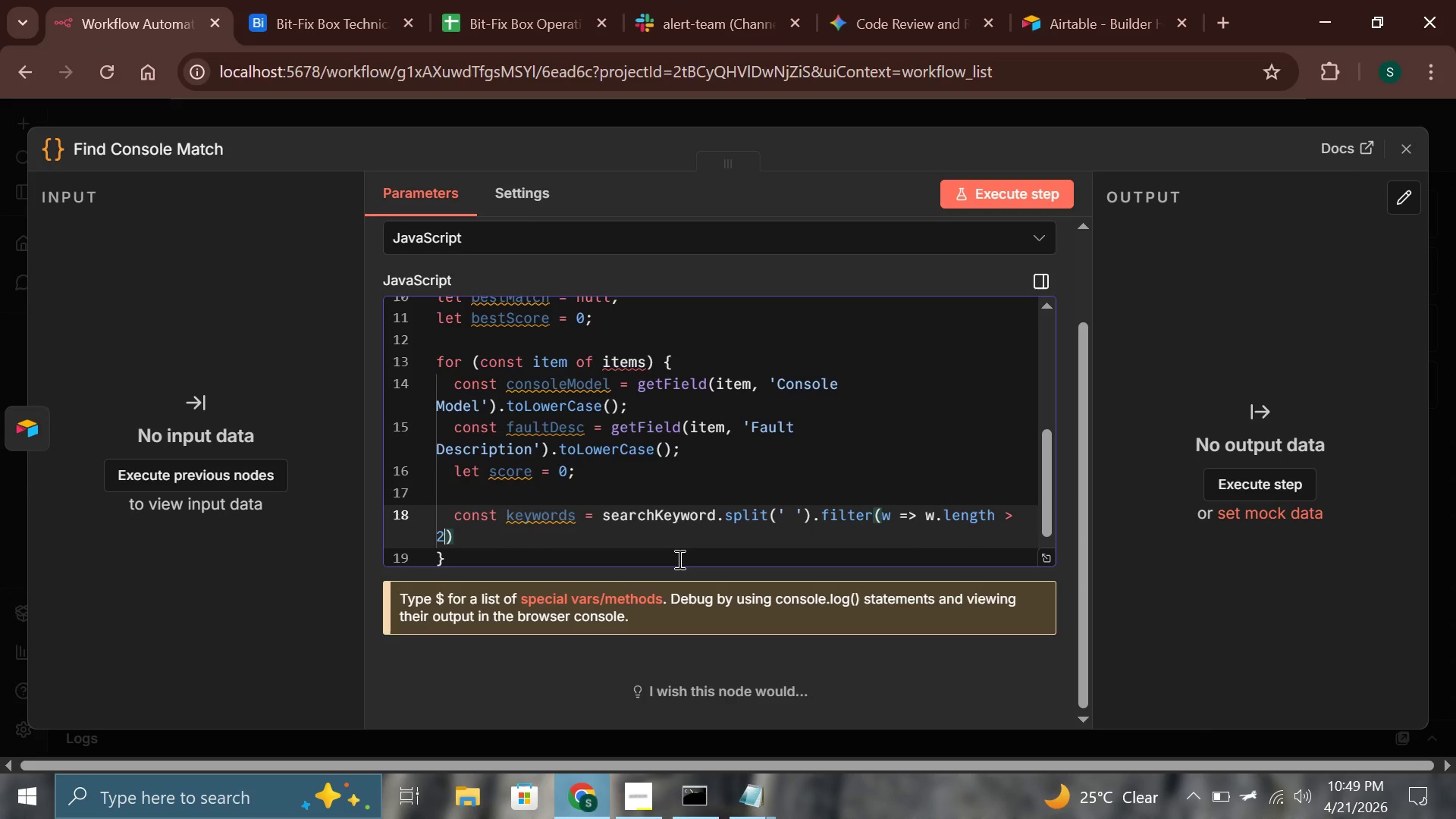 
key(ArrowRight)
 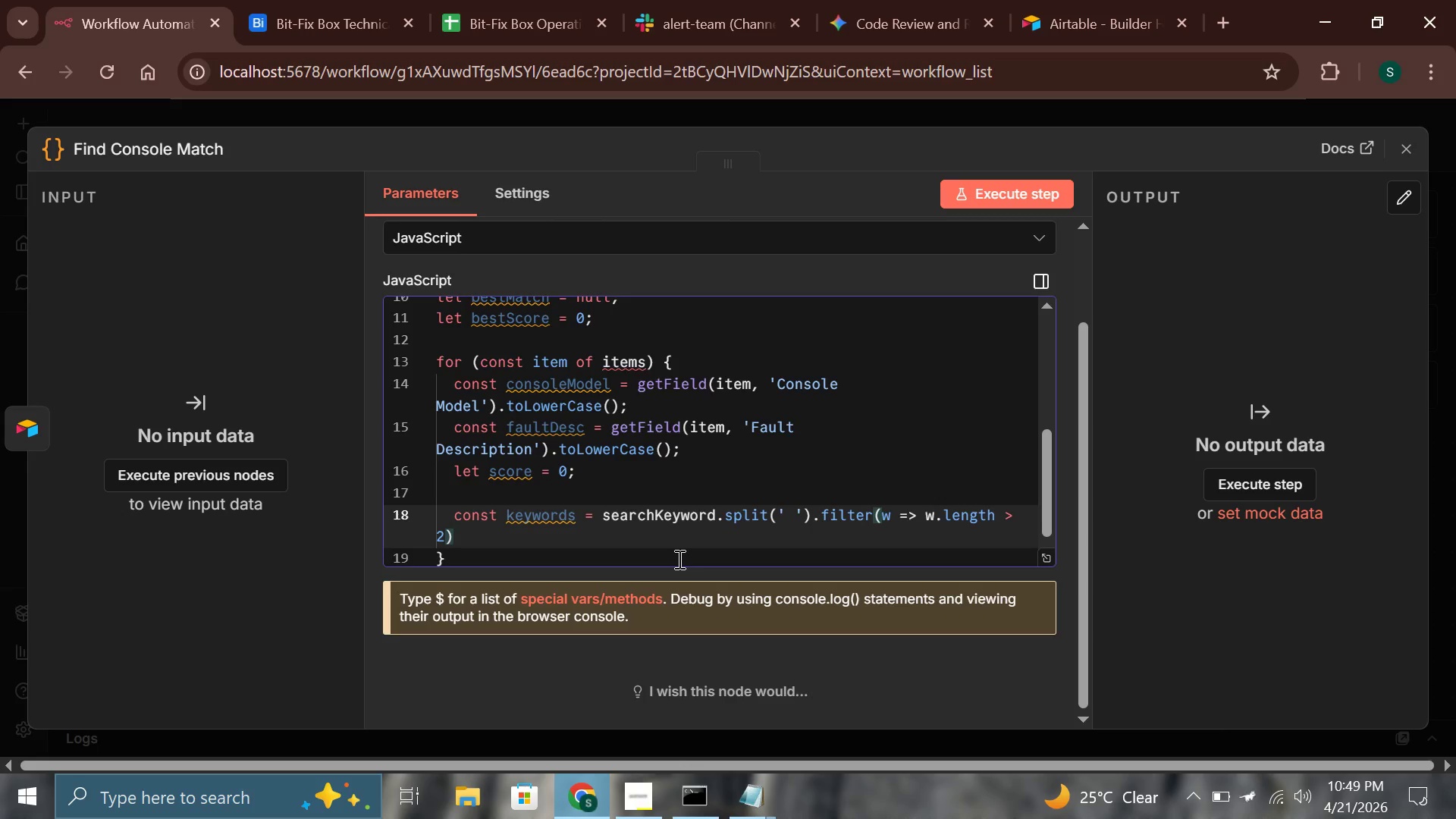 
key(Semicolon)
 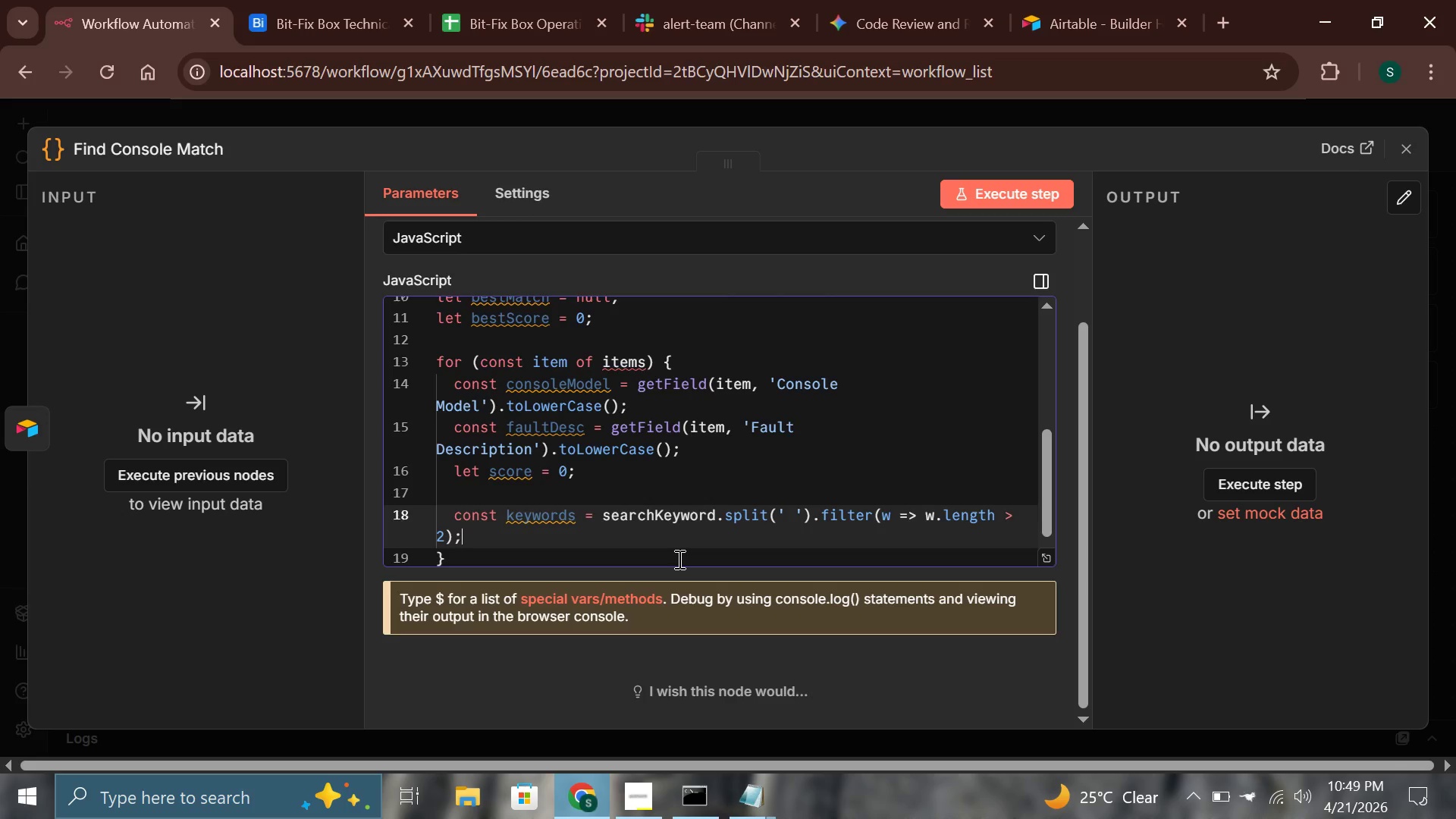 
key(Enter)
 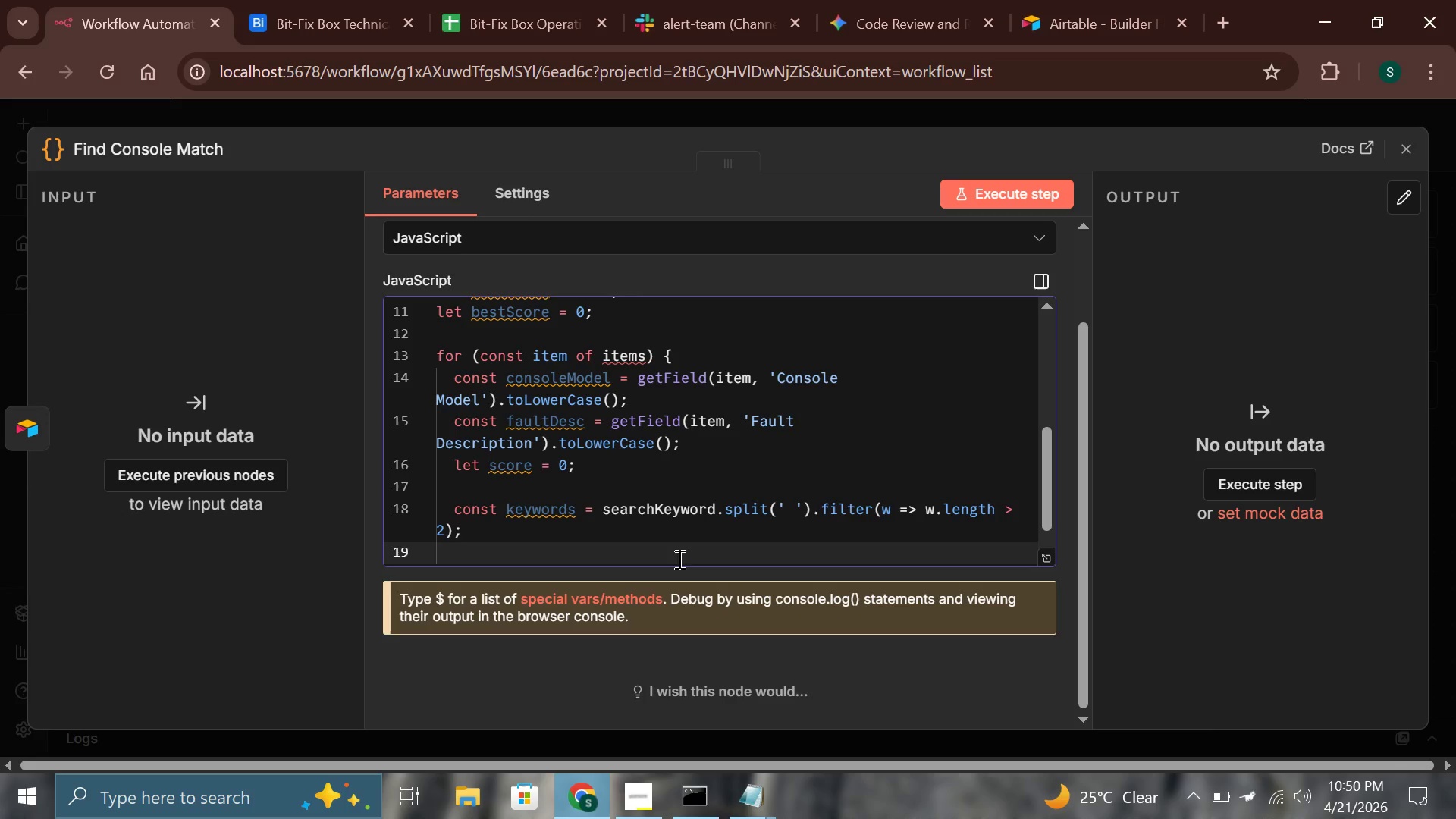 
type(for (const kw of keywords[PageDown][PageDown][PageDown])
 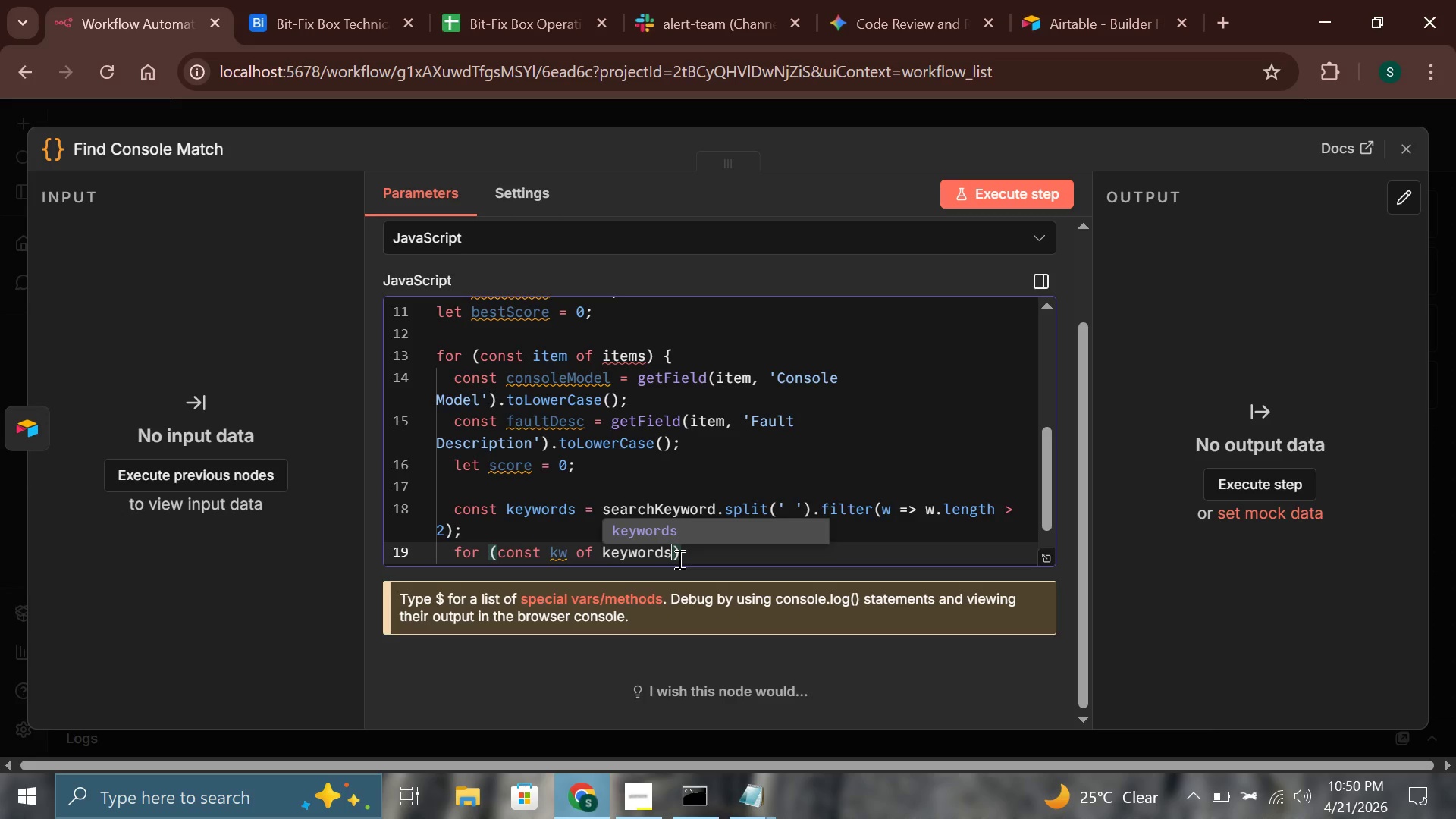 
key(Enter)
 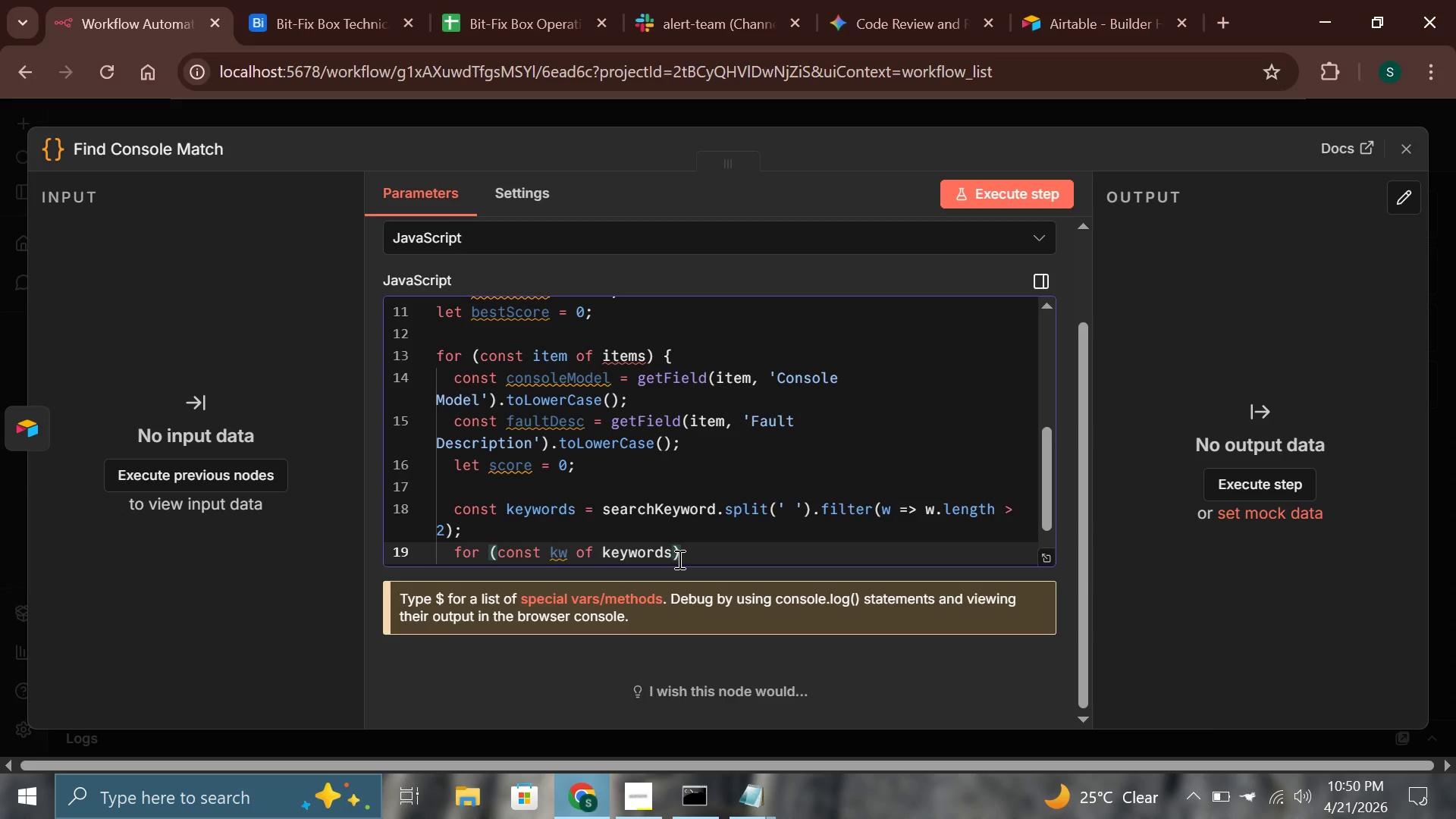 
key(ArrowRight)
 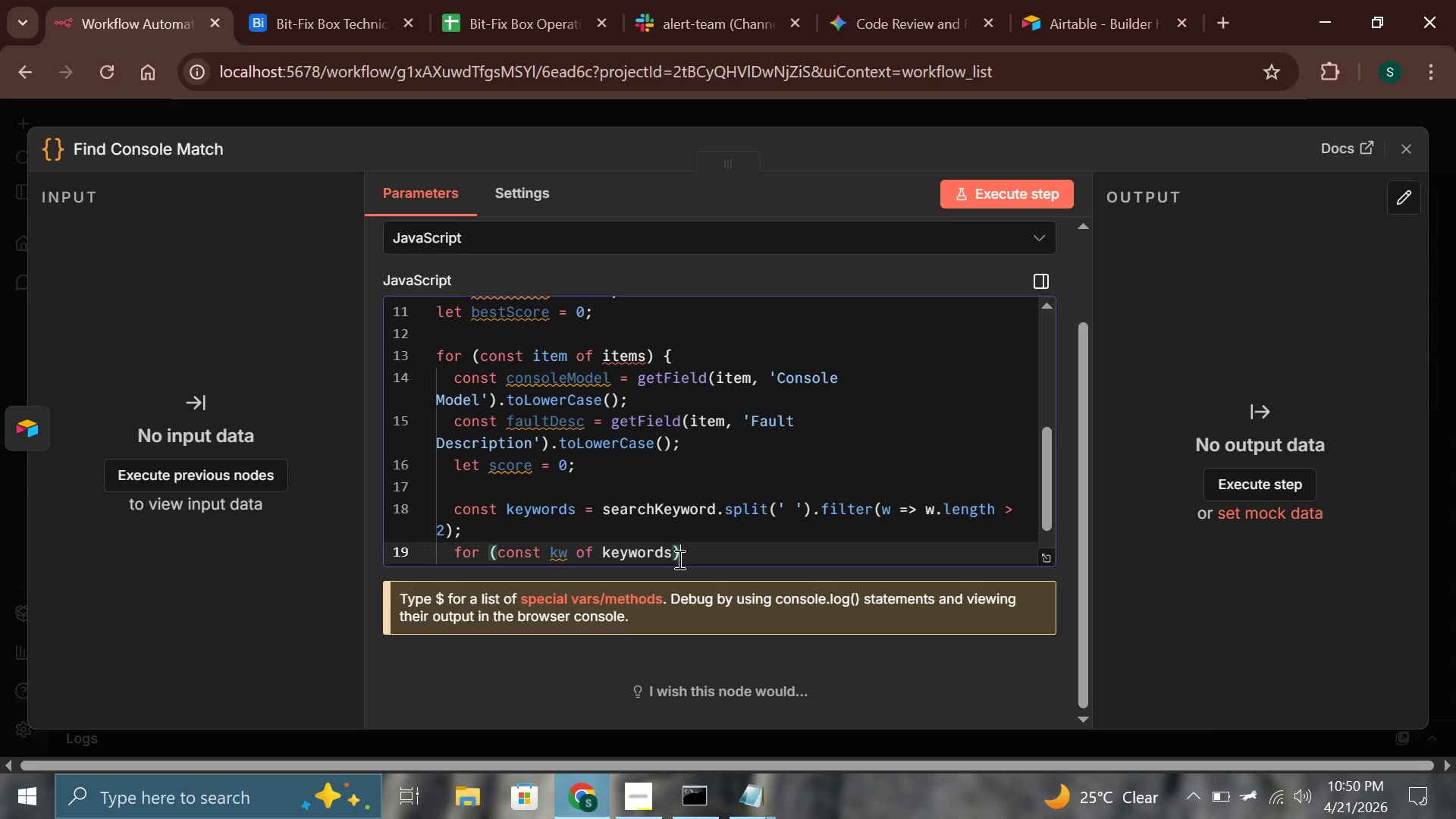 
key(ArrowRight)
 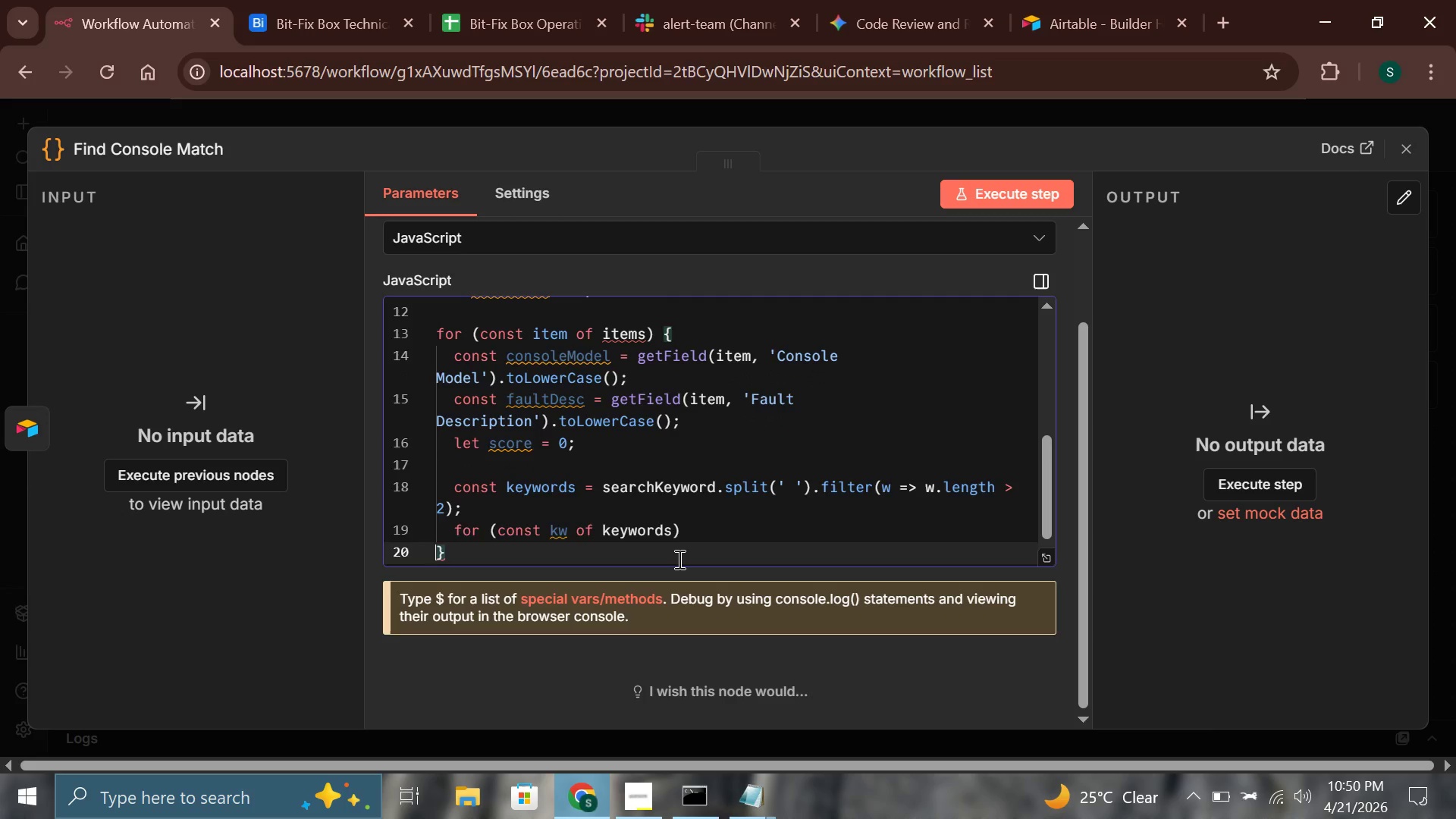 
key(ArrowLeft)
 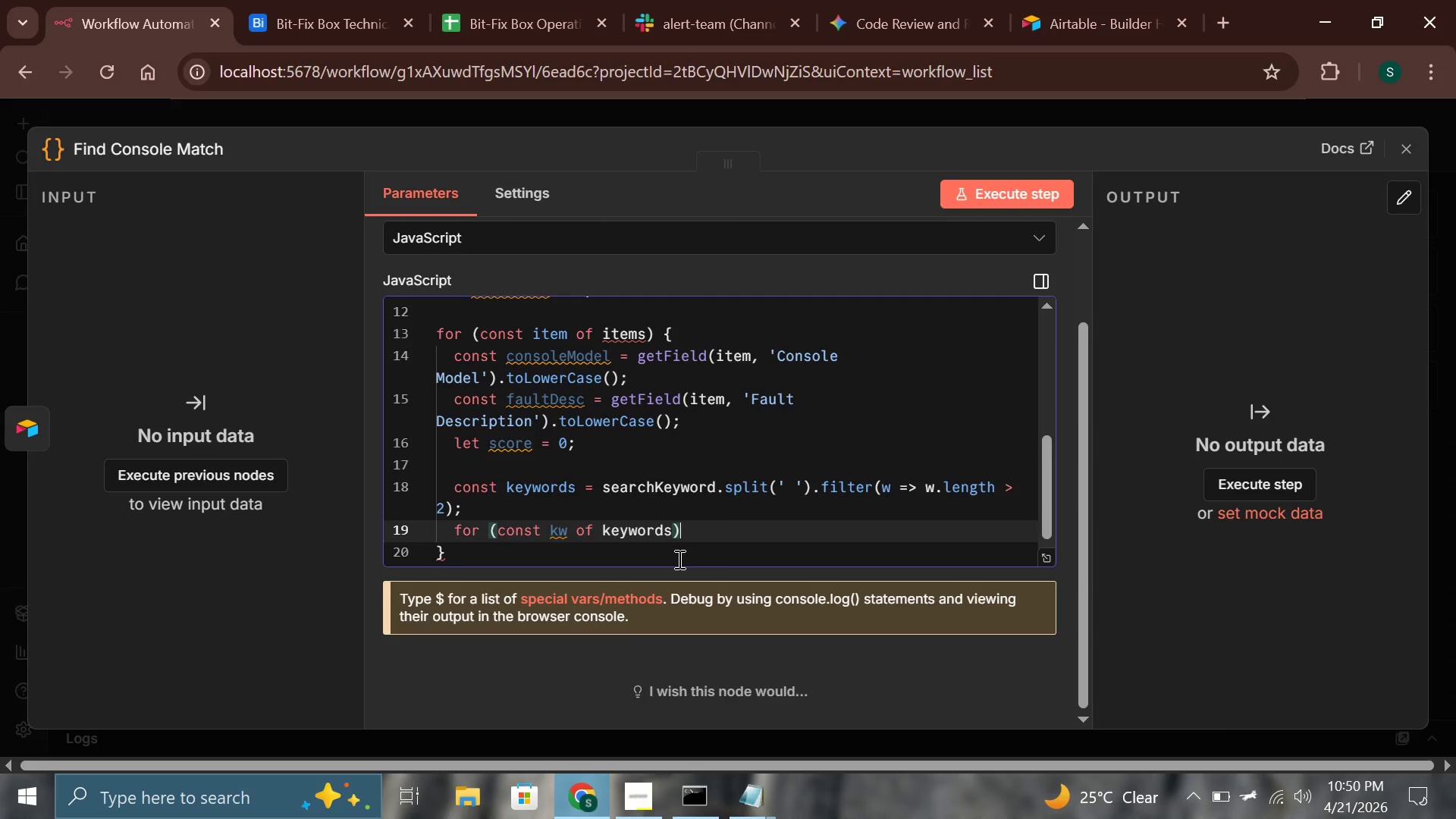 
key(Shift+BracketLeft)
 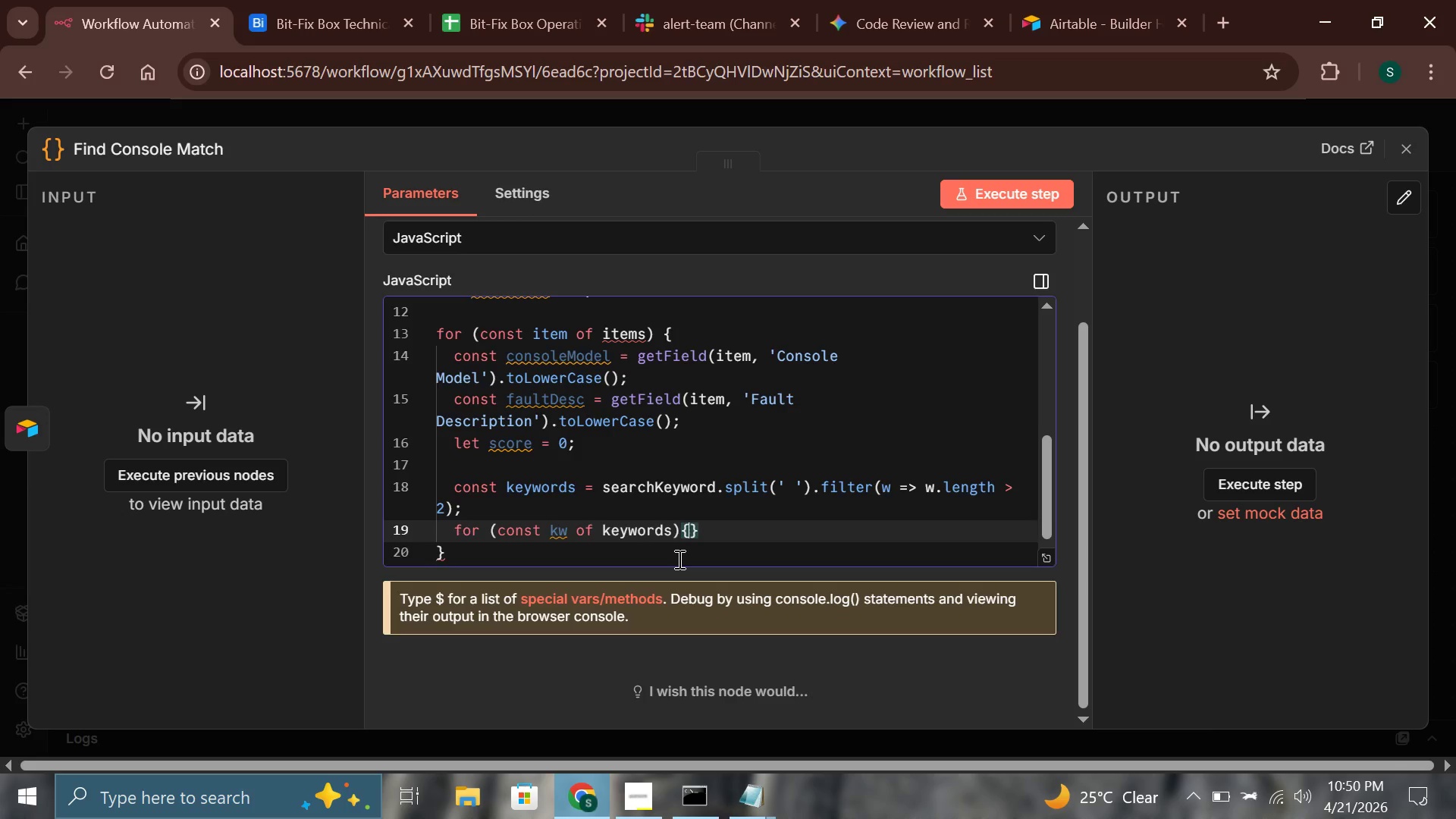 
key(Enter)
 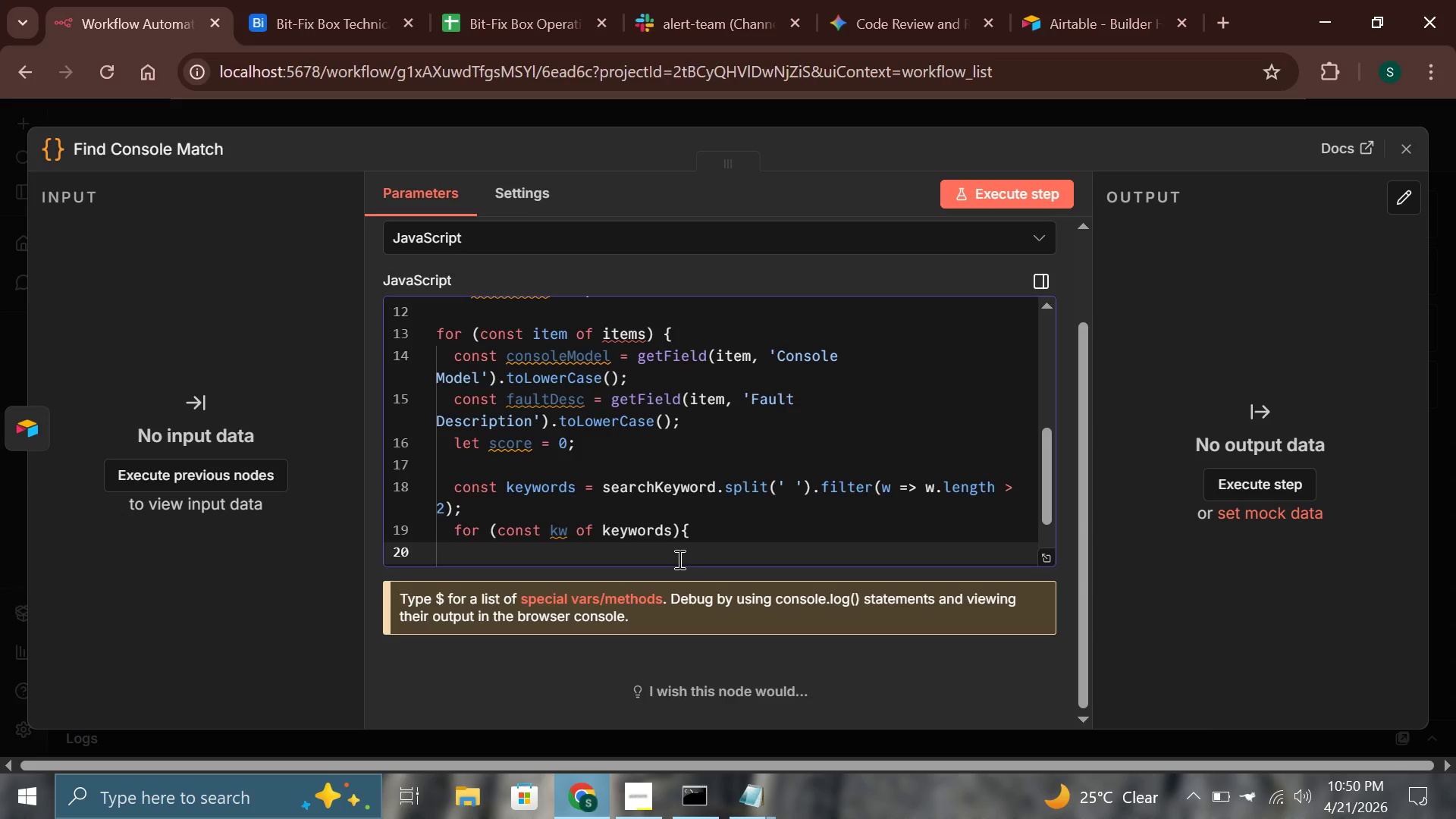 
type(if (consoleModel.includes(kw)
 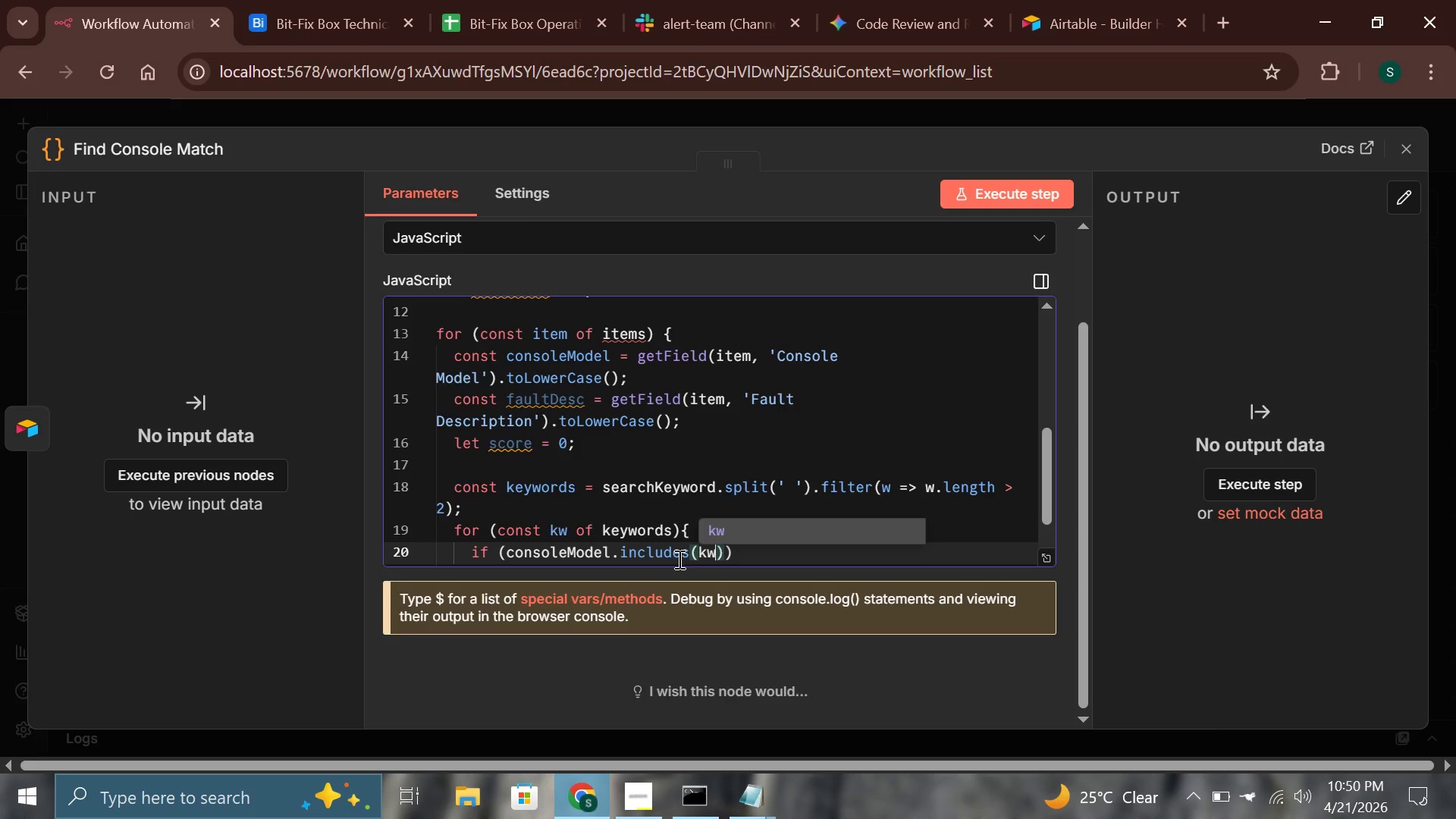 
key(ArrowRight)
 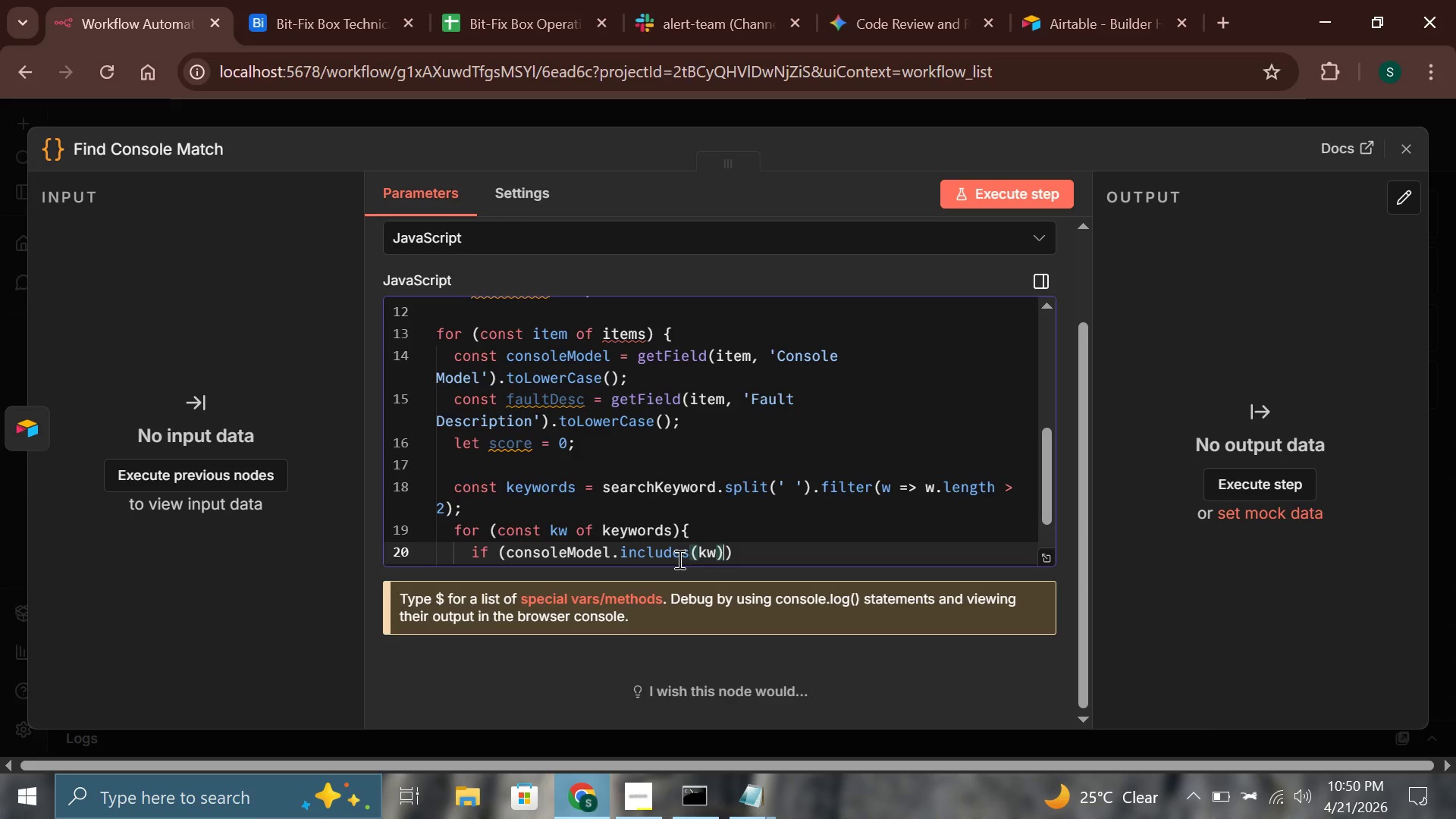 
key(ArrowRight)
 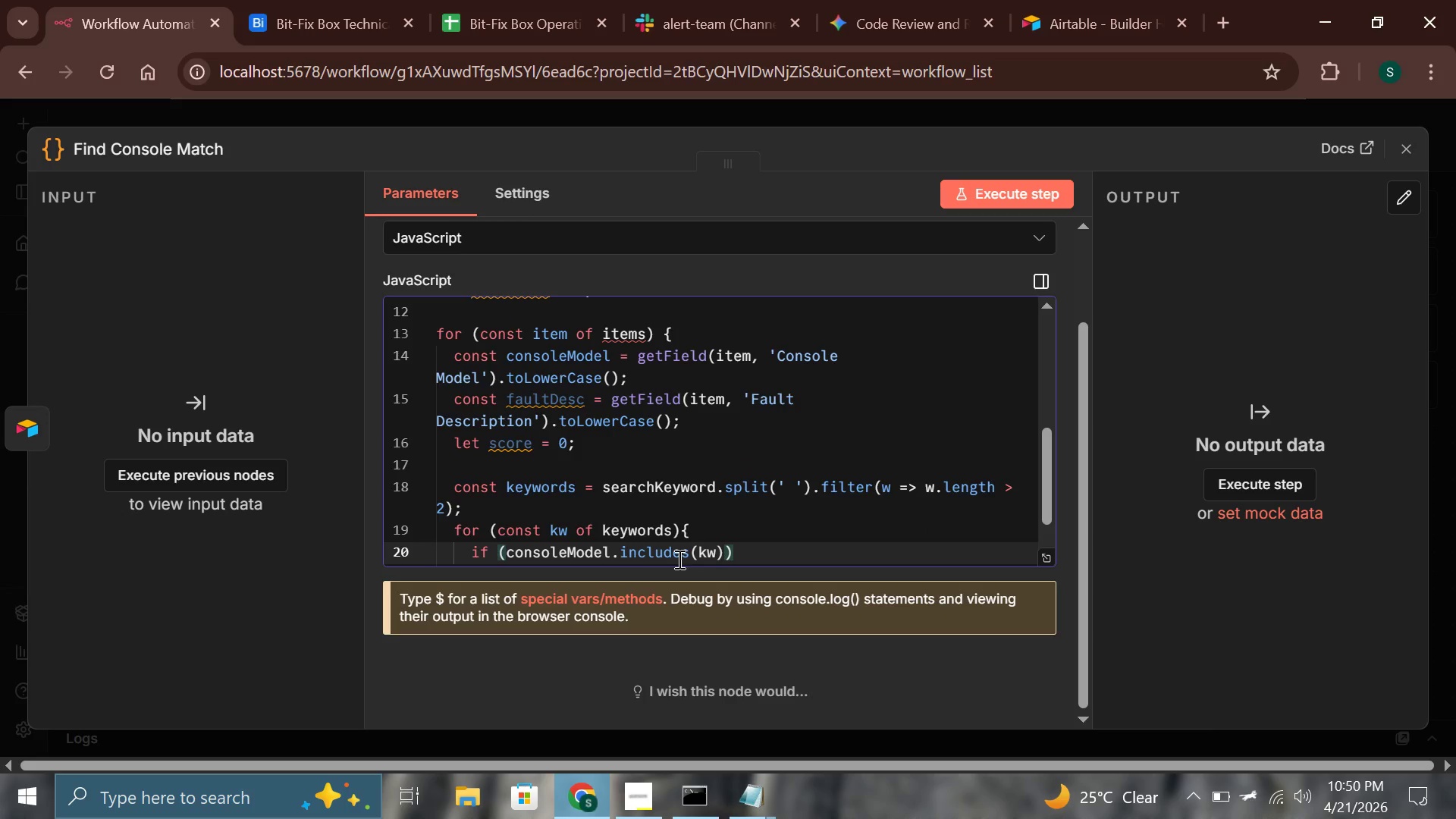 
type( score += 2;)
 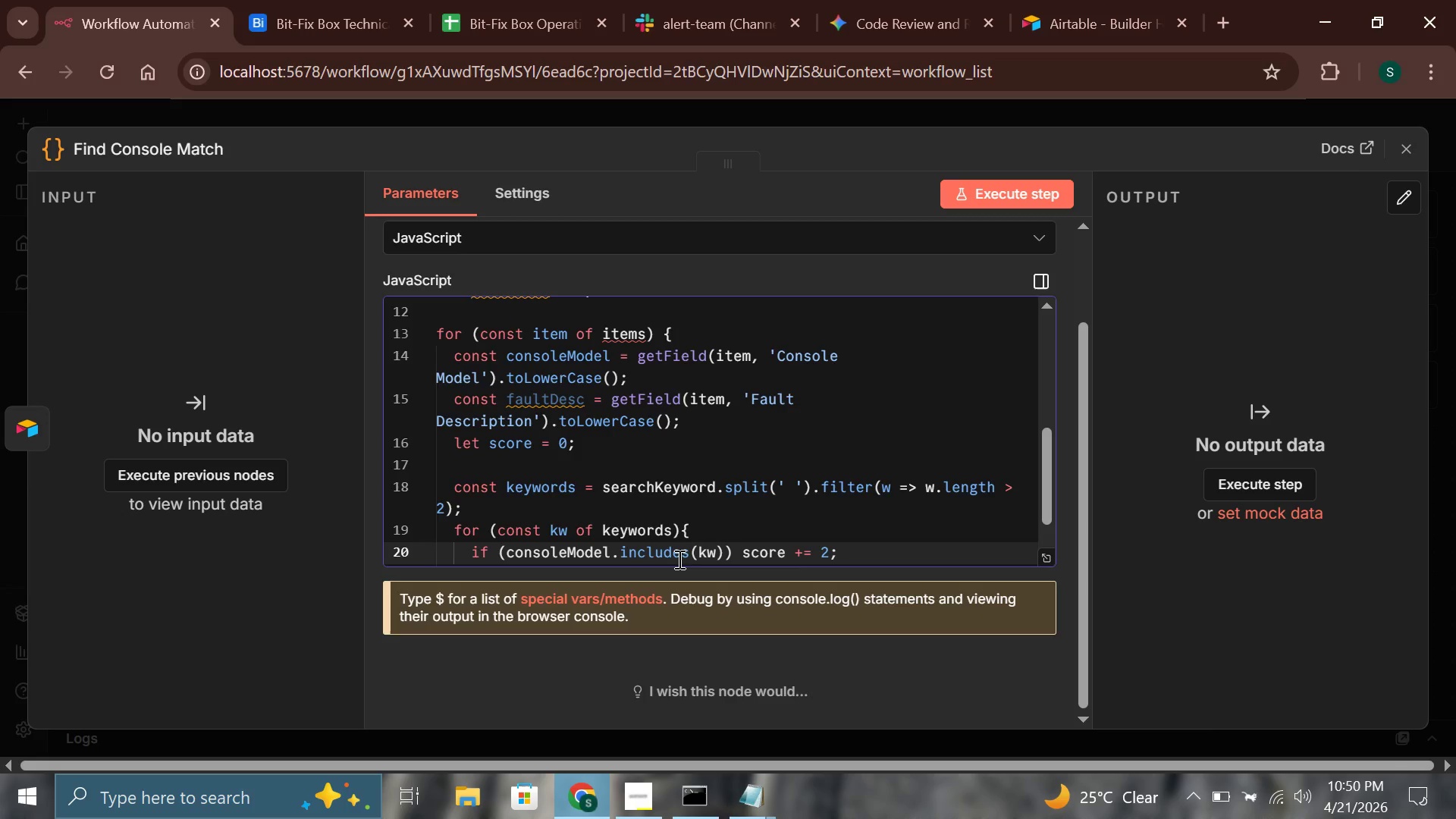 
key(ArrowDown)
 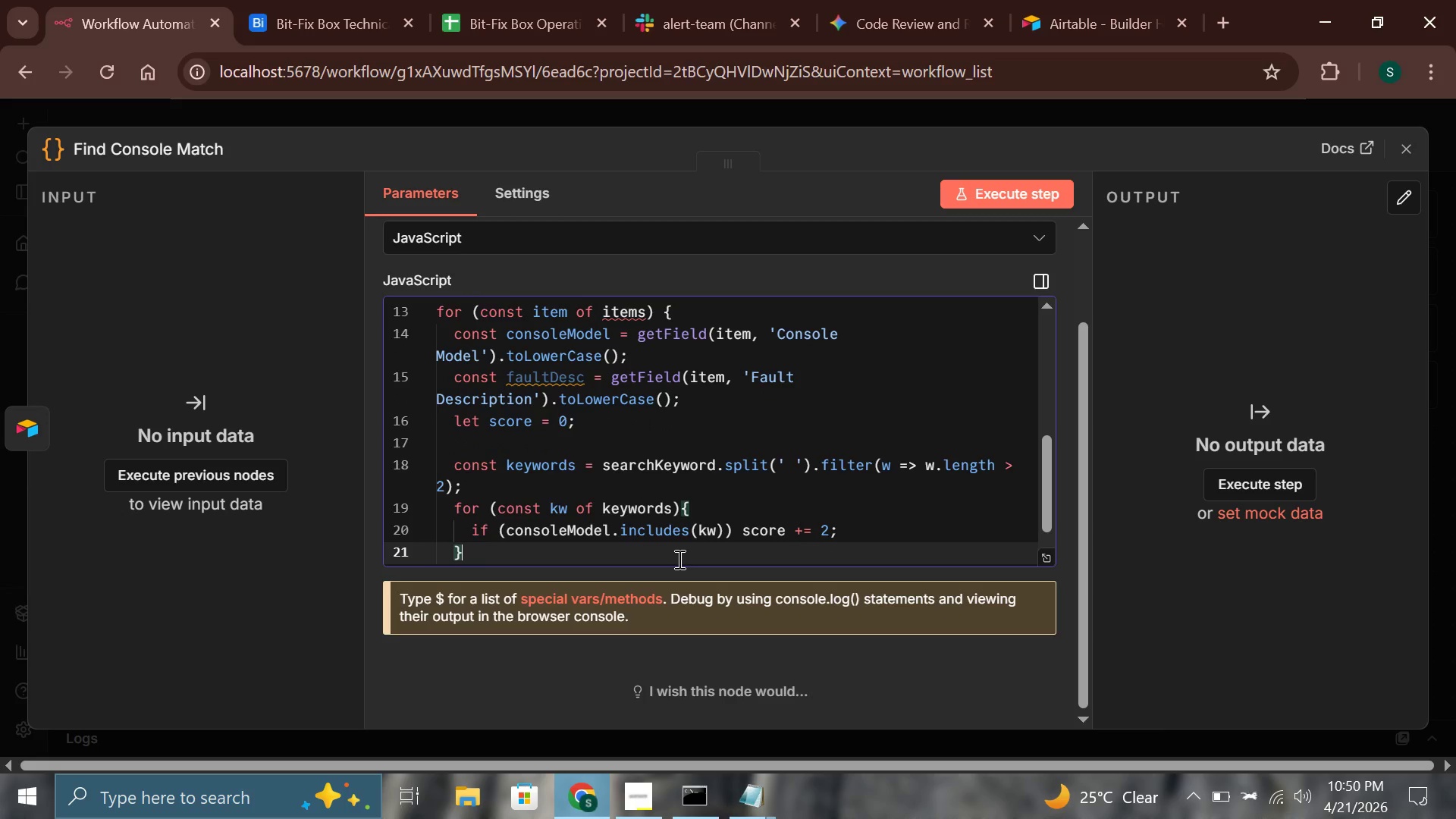 
key(Enter)
 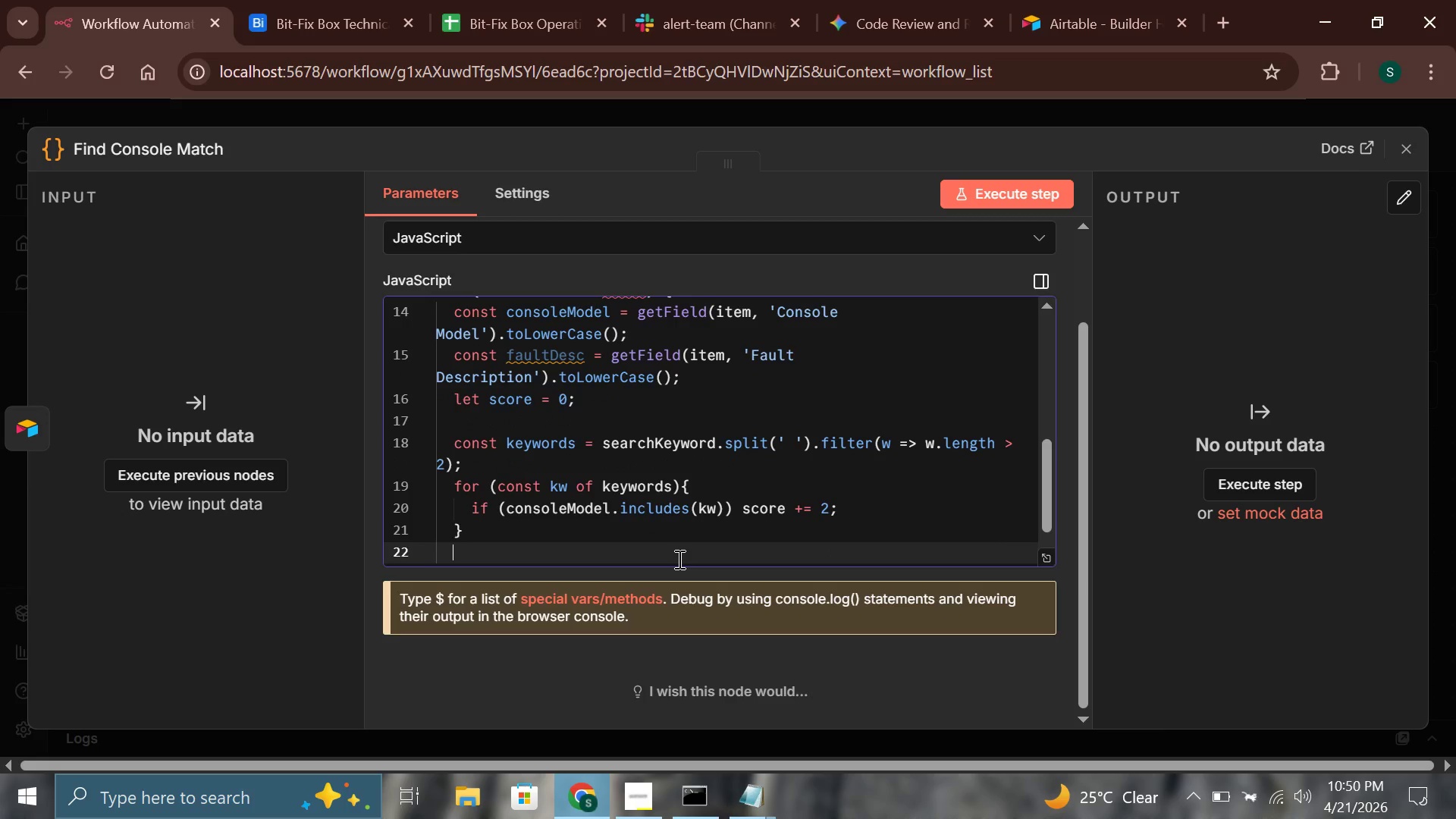 
key(Enter)
 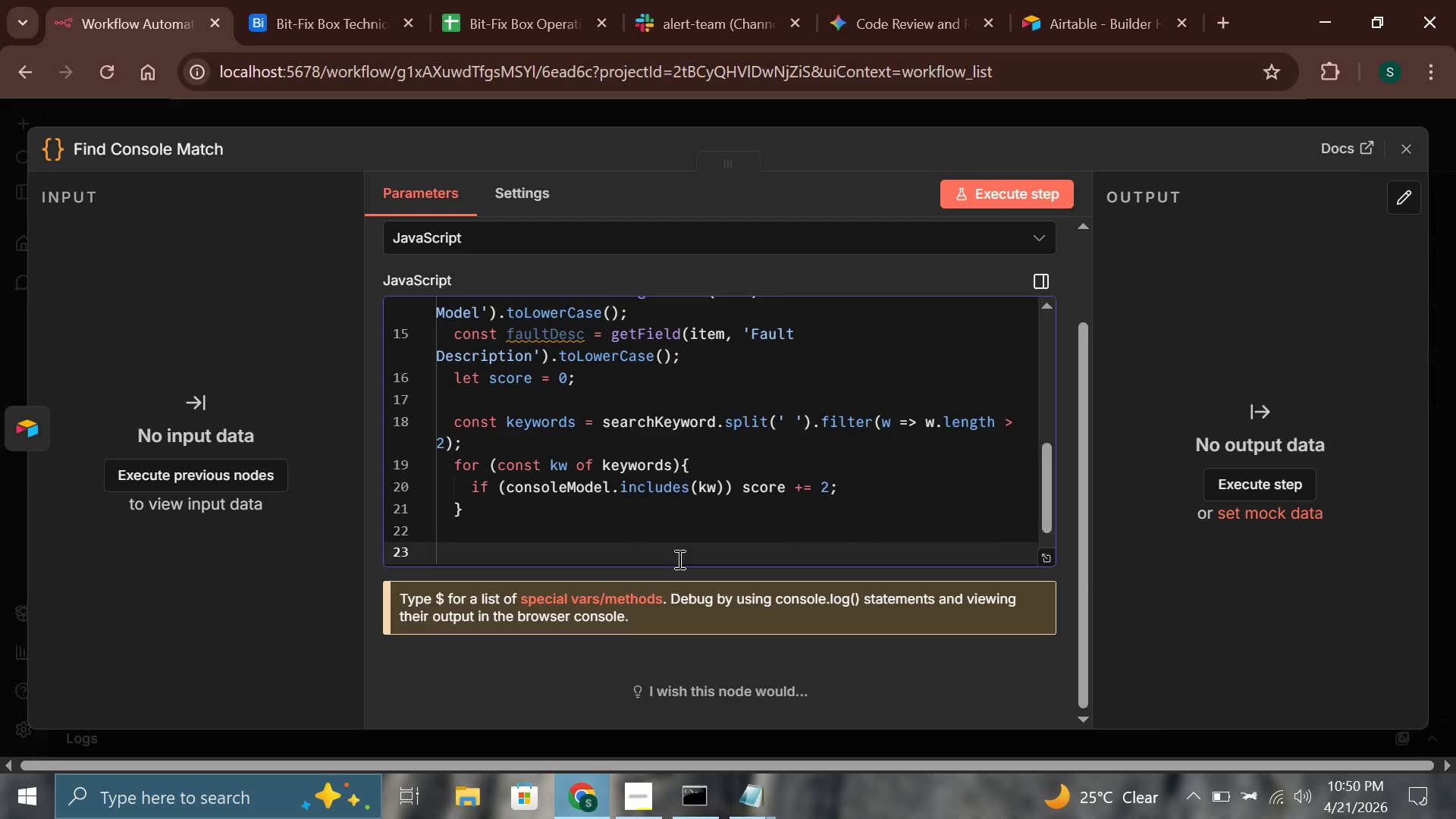 
type(const issue )
key(Backspace)
type(wo)
key(Backspace)
key(Backspace)
type(Words = issueDesc.split(' )
 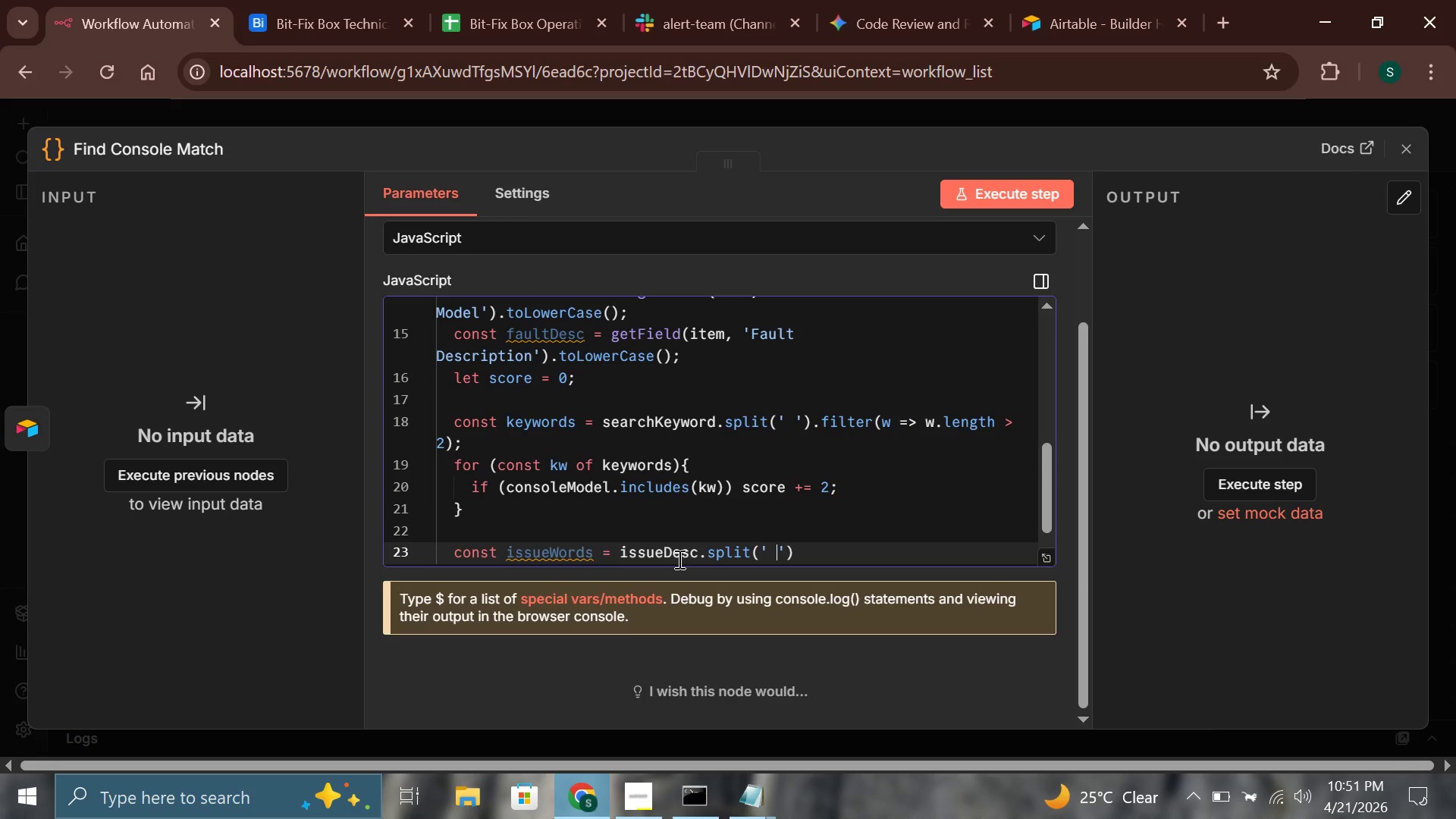 
key(ArrowRight)
 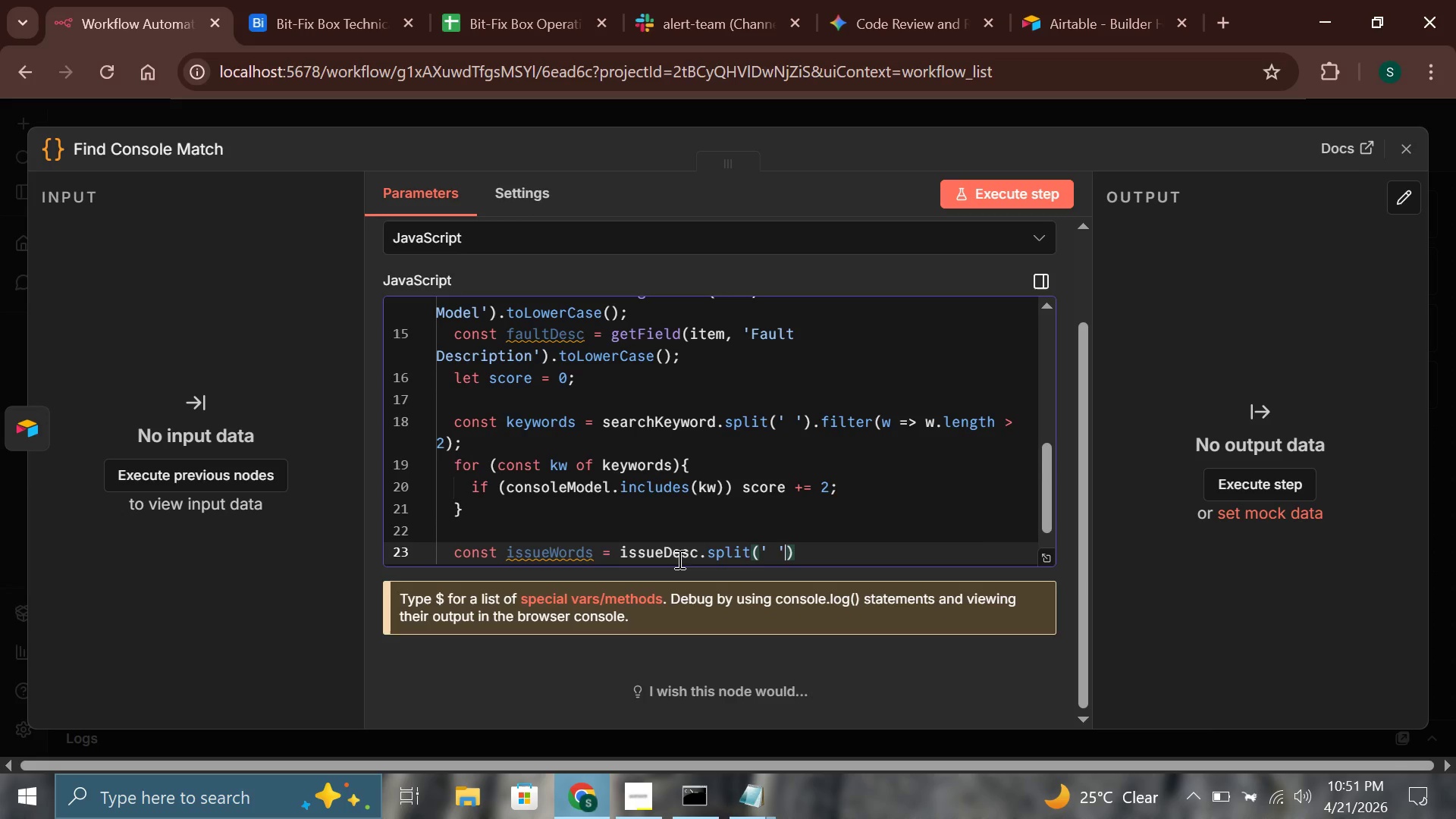 
key(ArrowRight)
 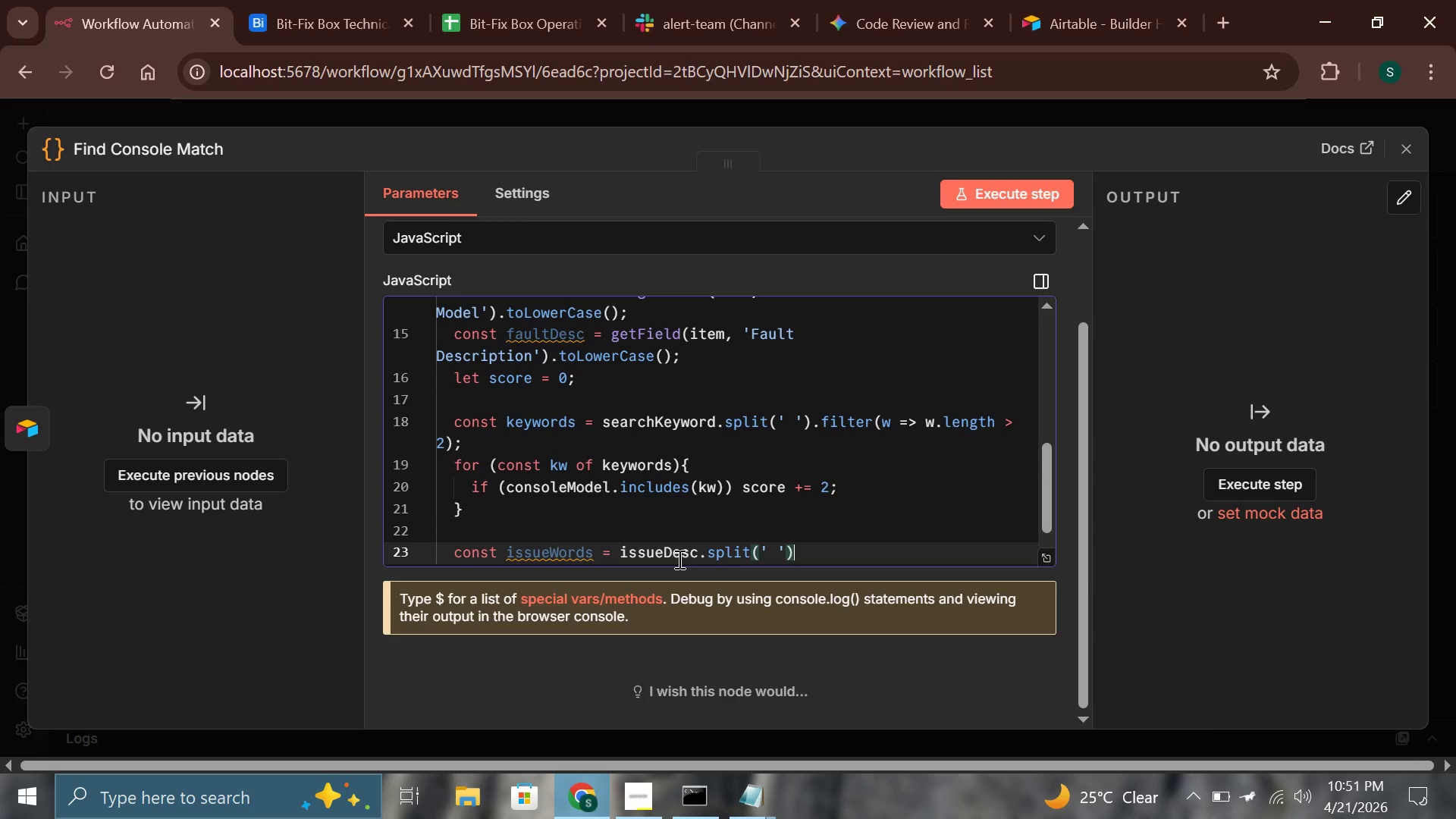 
type(.filter(w =?)
key(Backspace)
type(> w/)
key(Backspace)
type(.length > 3)
 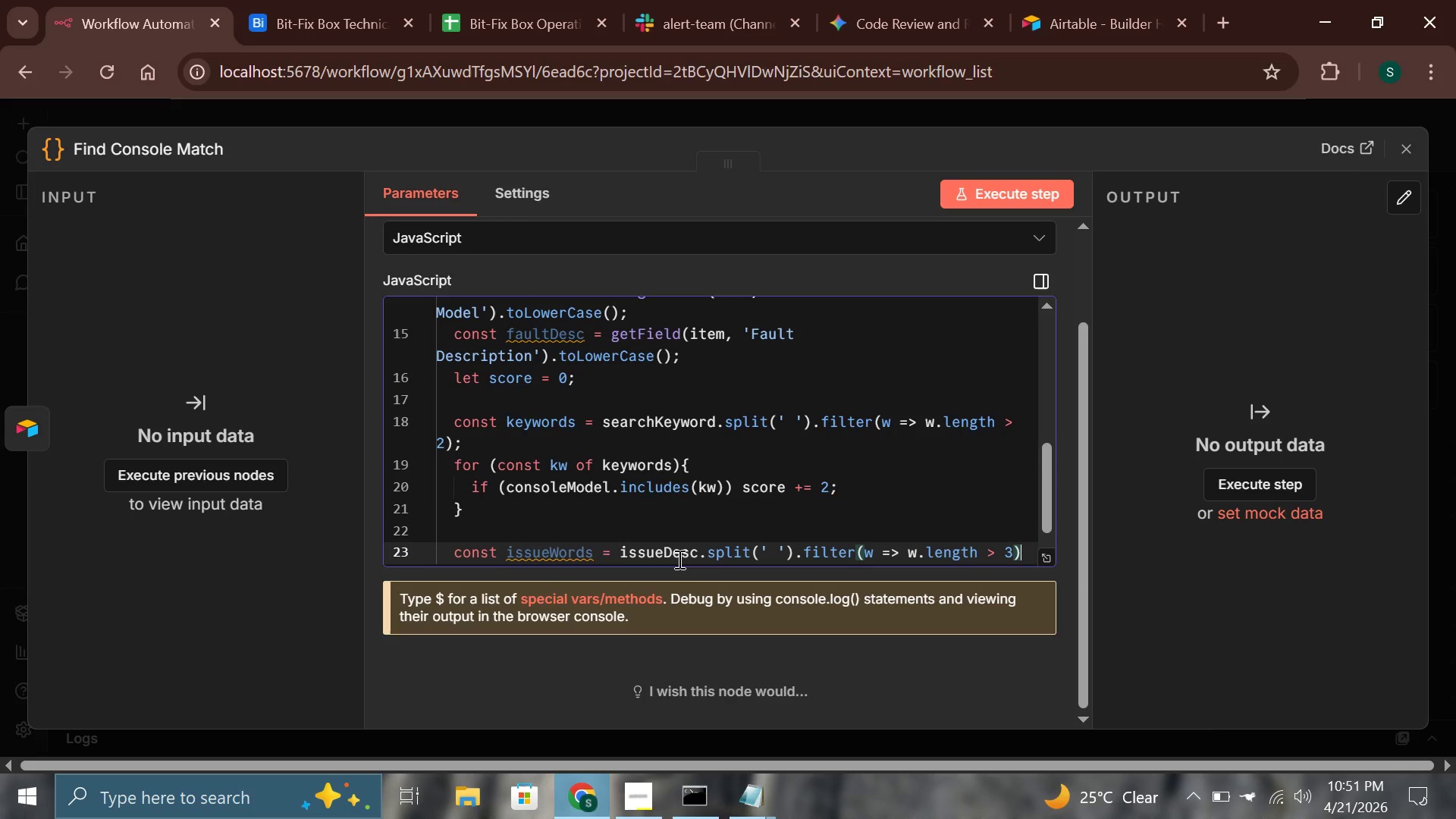 
 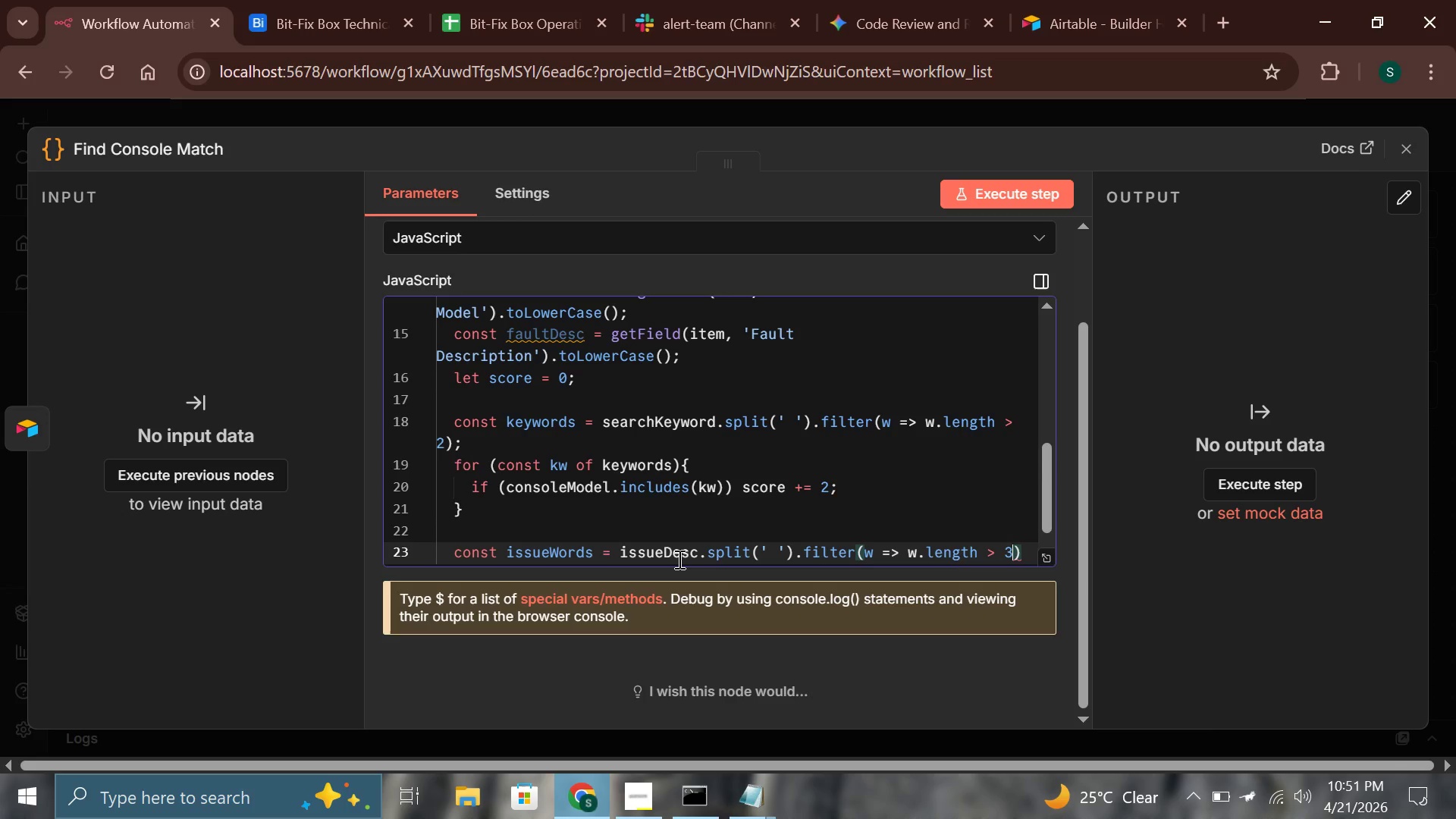 
key(ArrowRight)
 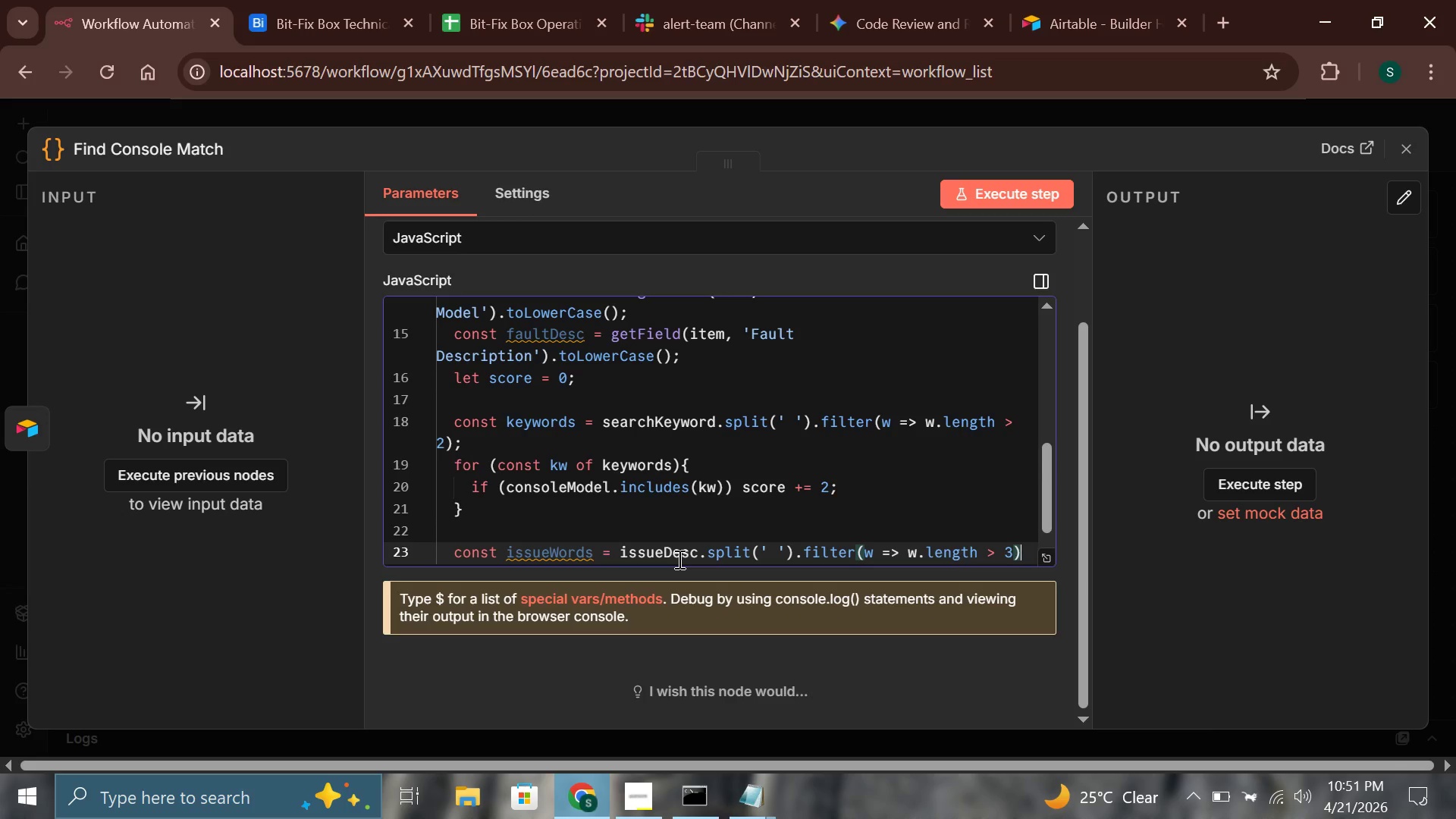 
key(Semicolon)
 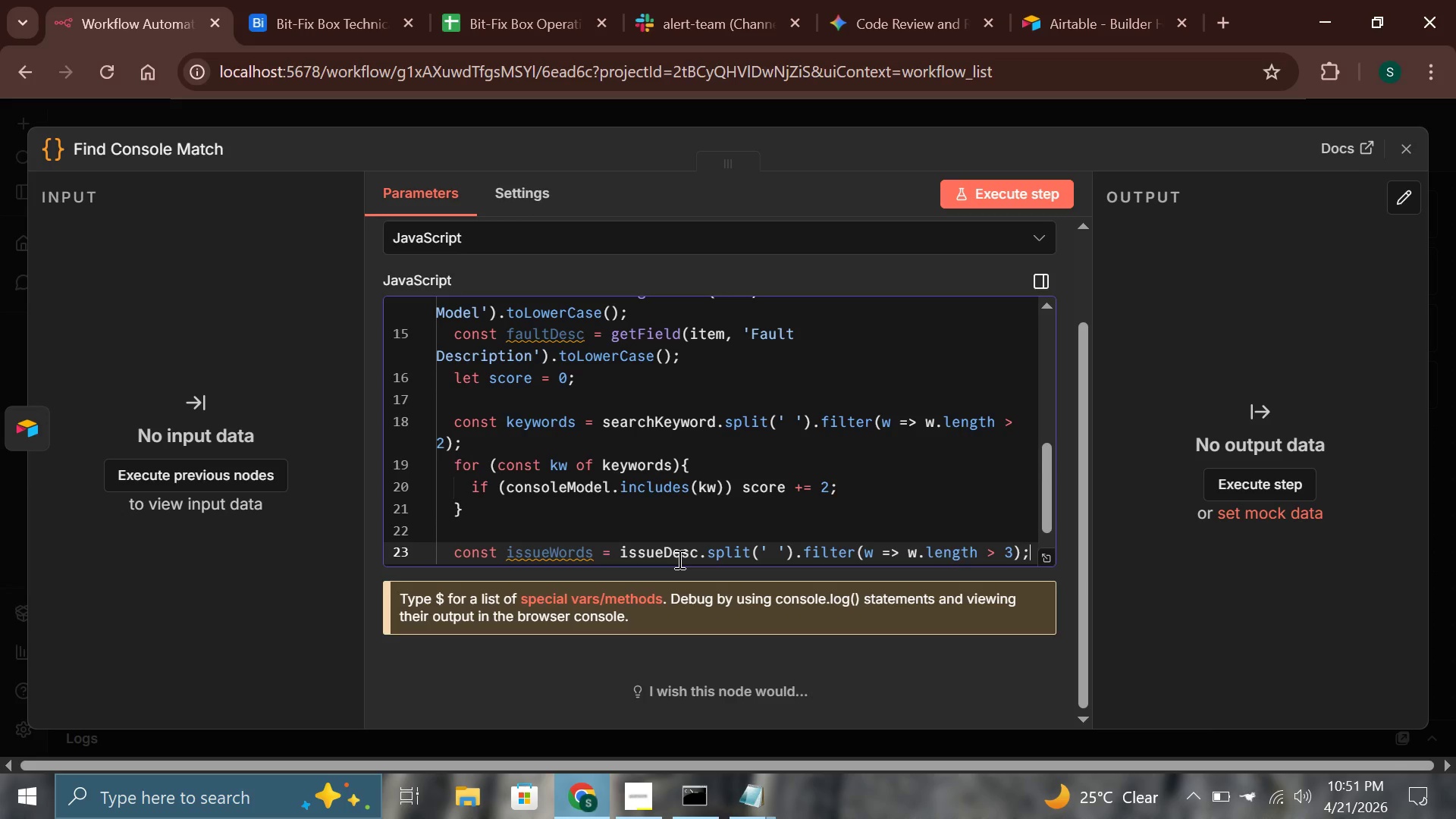 
wait(6.56)
 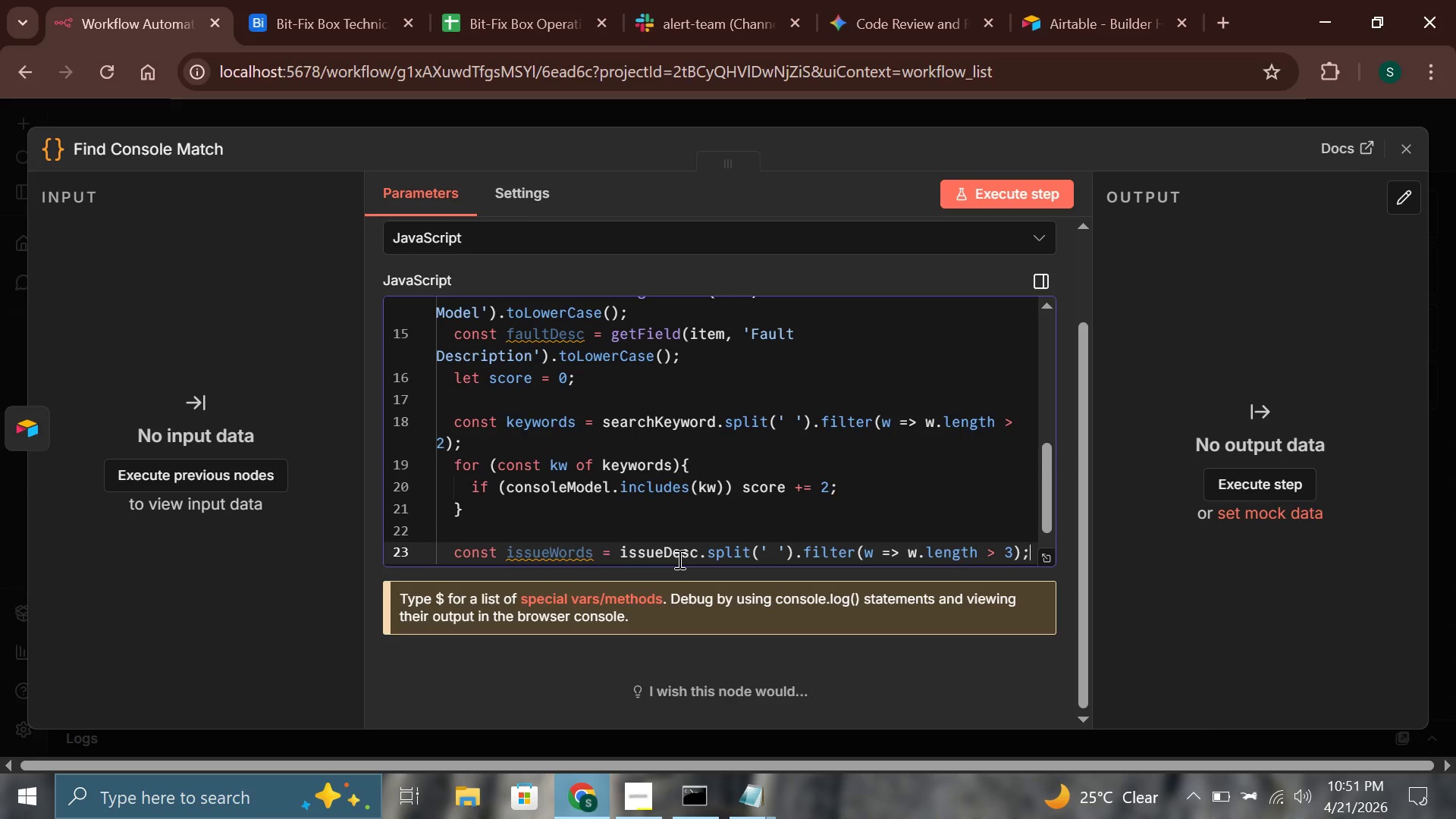 
key(Enter)
 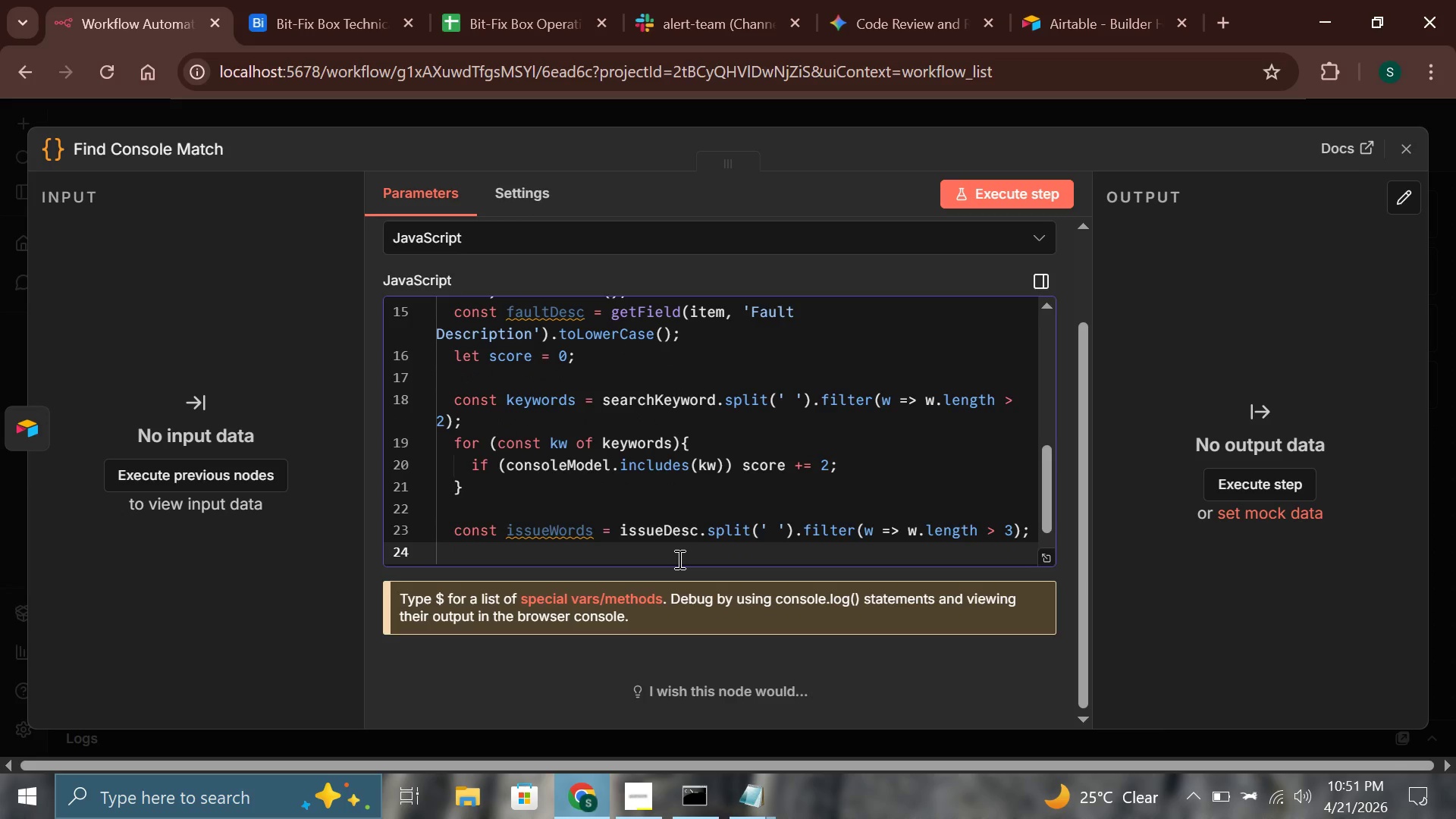 
type(for (const w of issue)
 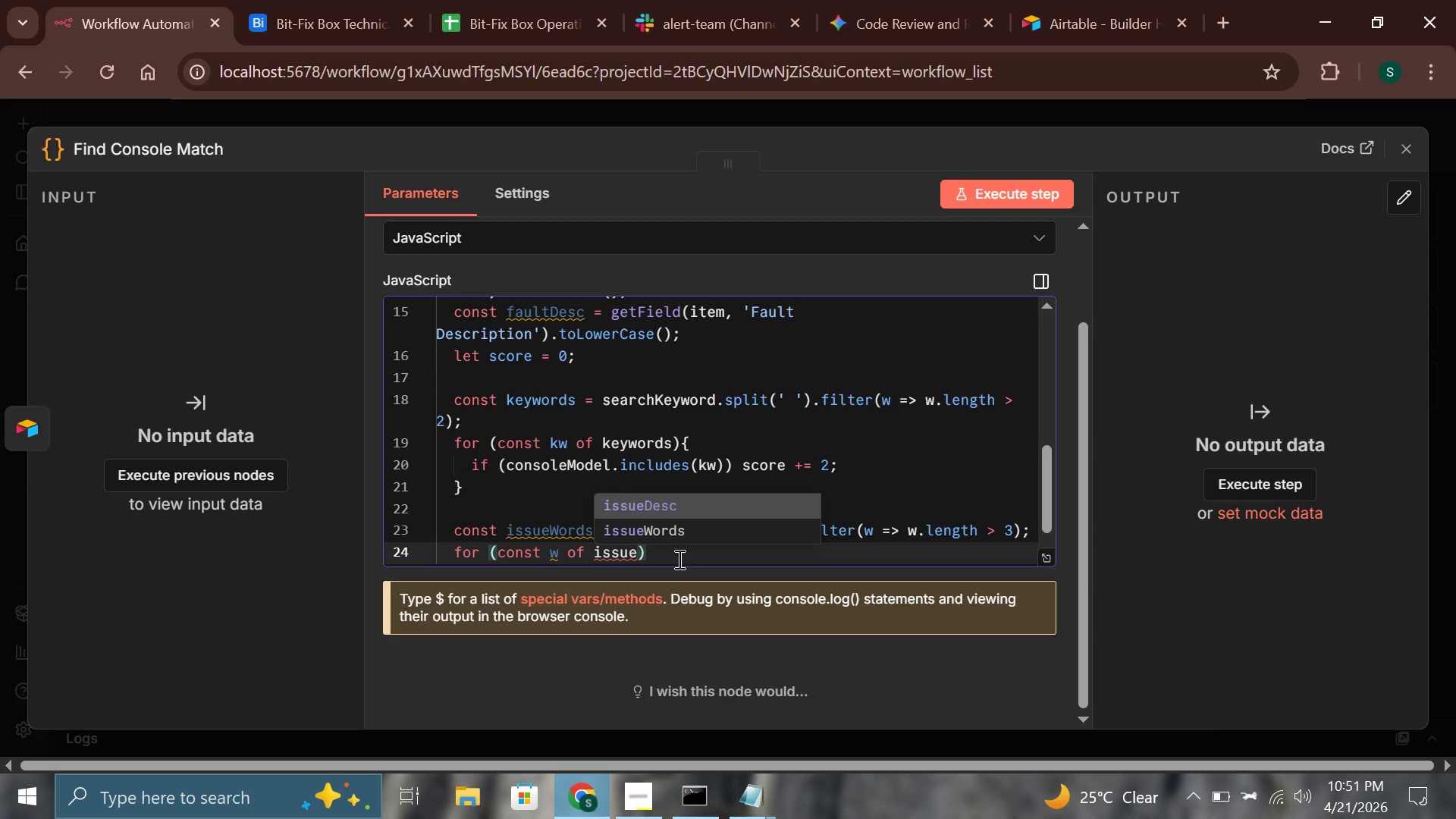 
key(ArrowDown)
 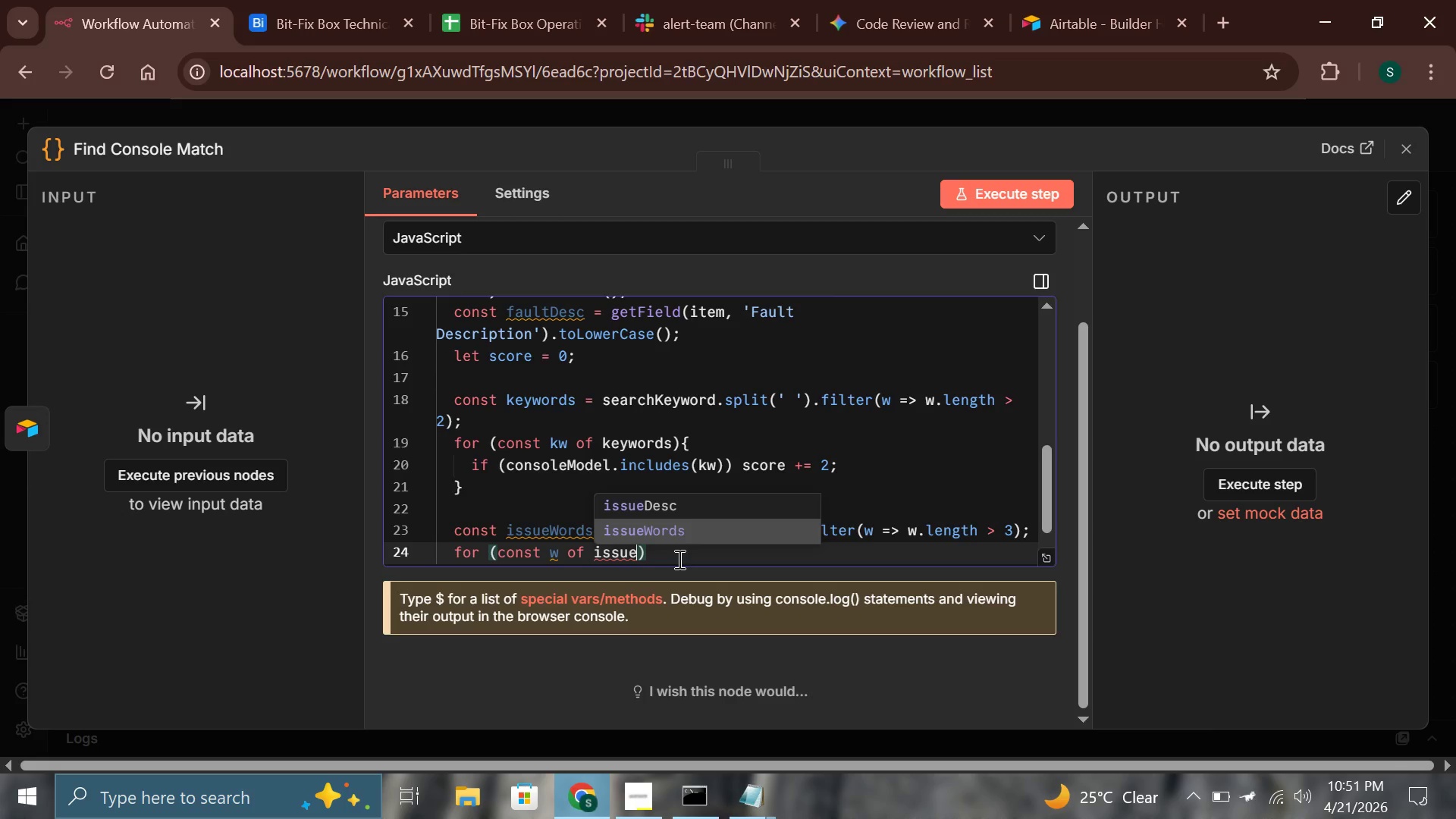 
key(Enter)
 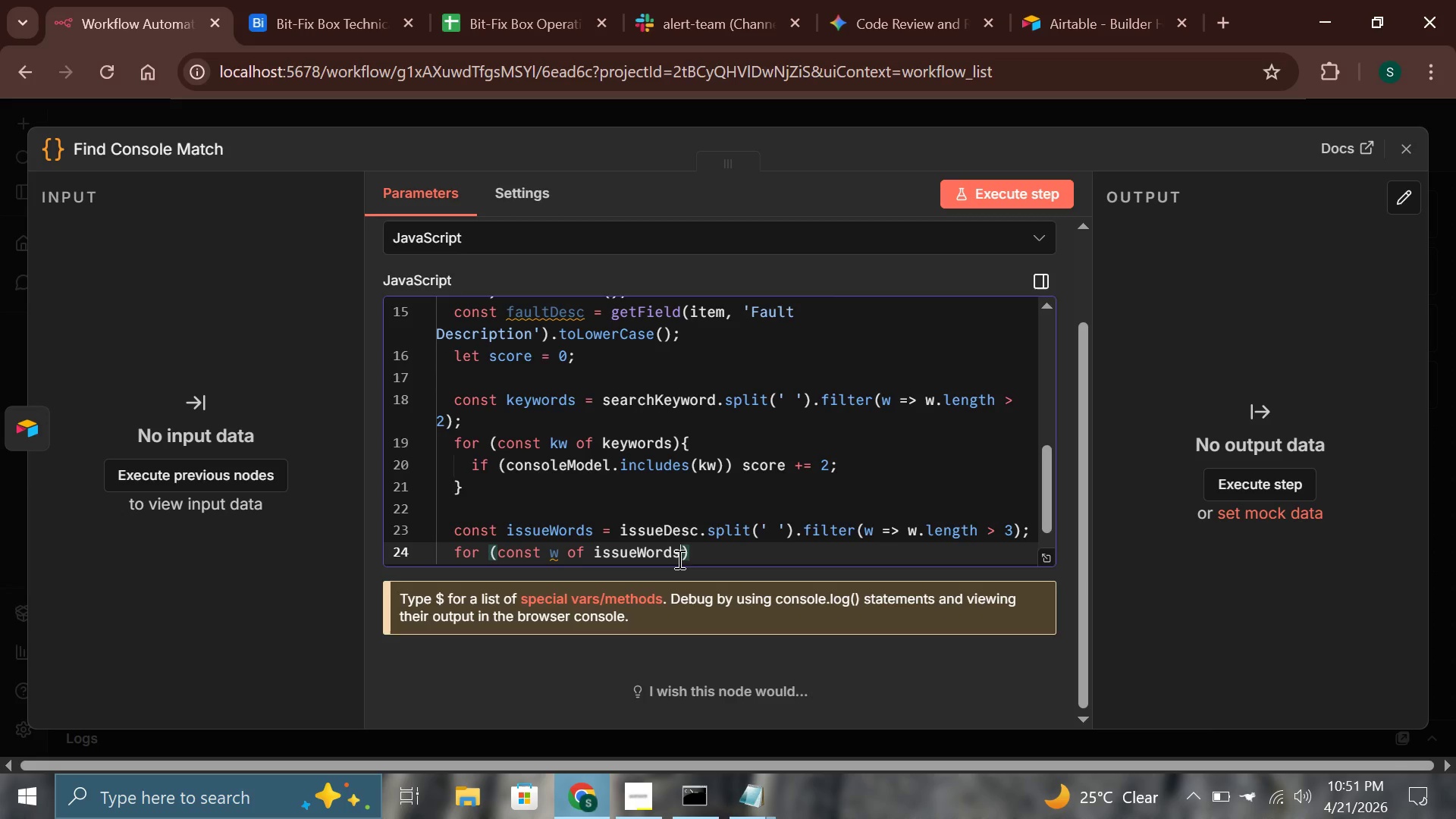 
key(ArrowRight)
 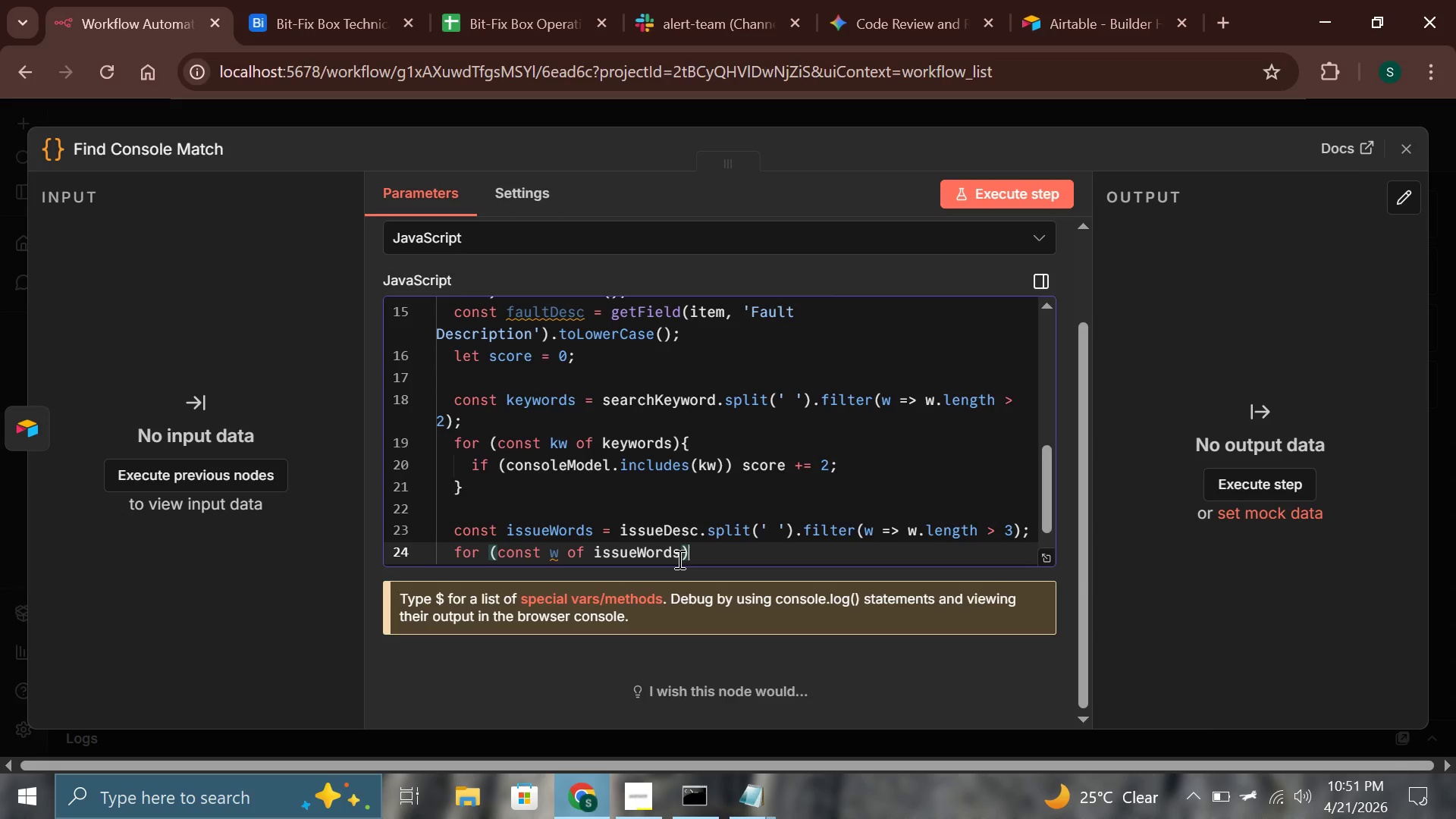 
key(Space)
 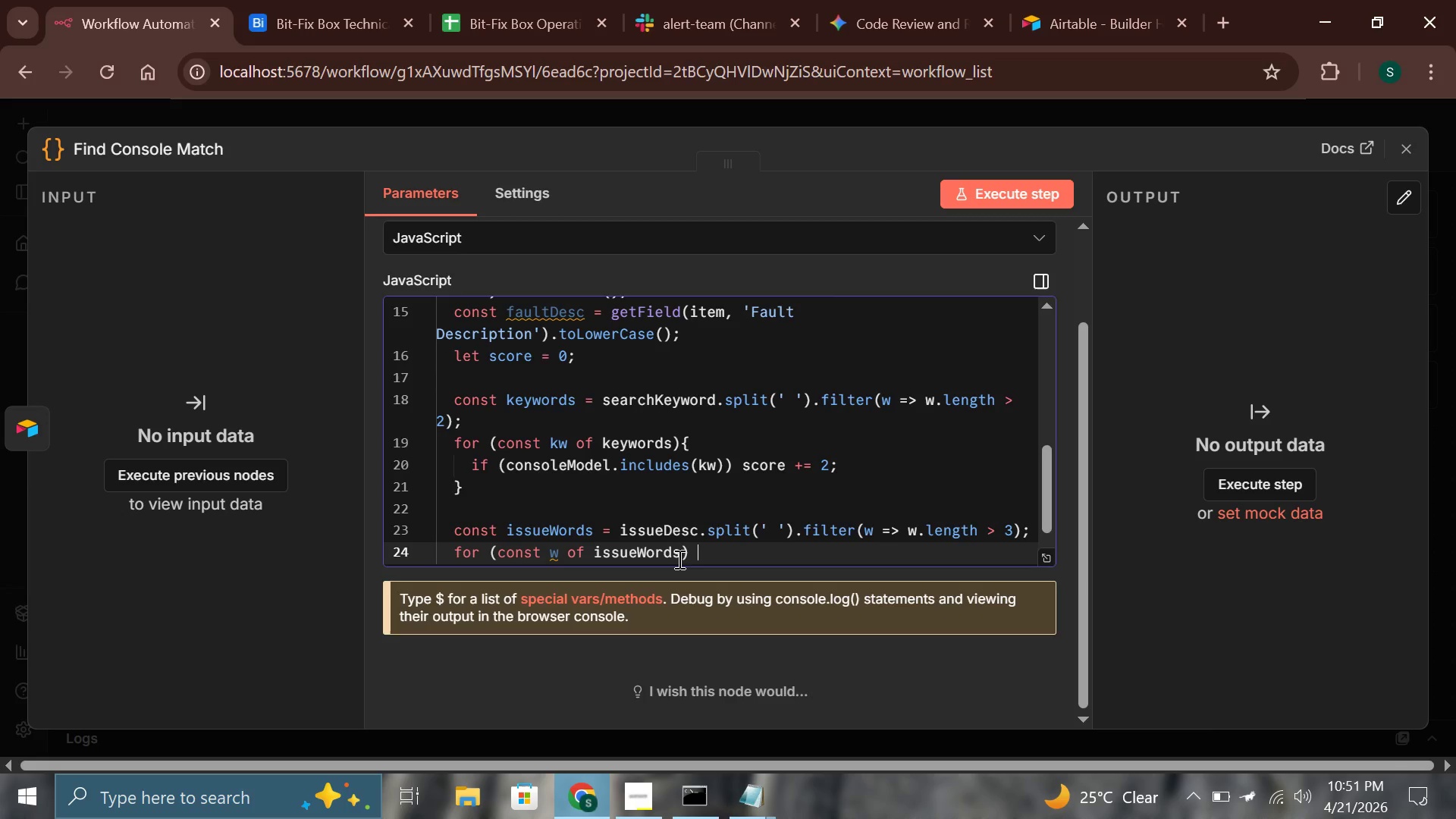 
key(Shift+BracketLeft)
 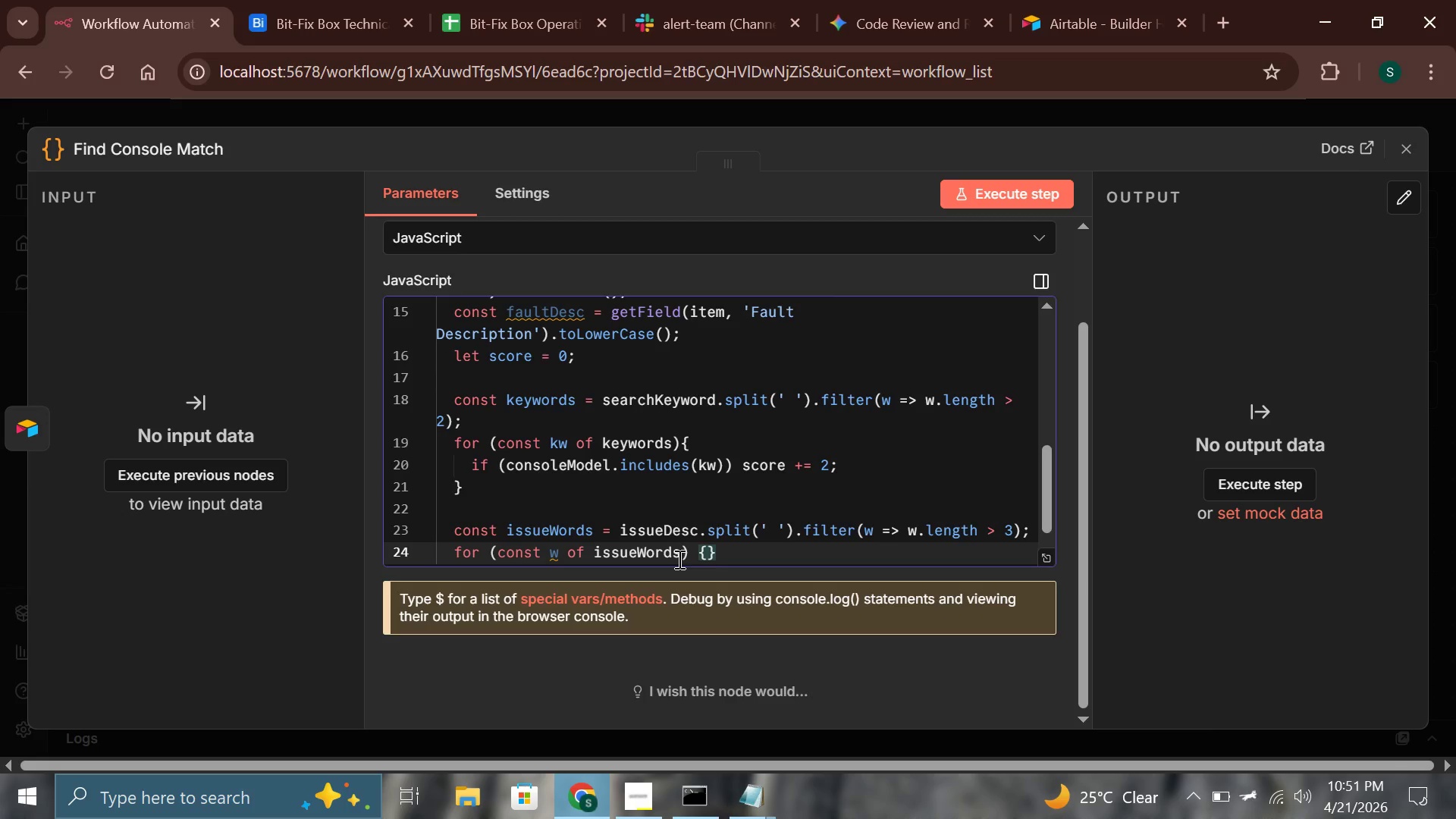 
key(Enter)
 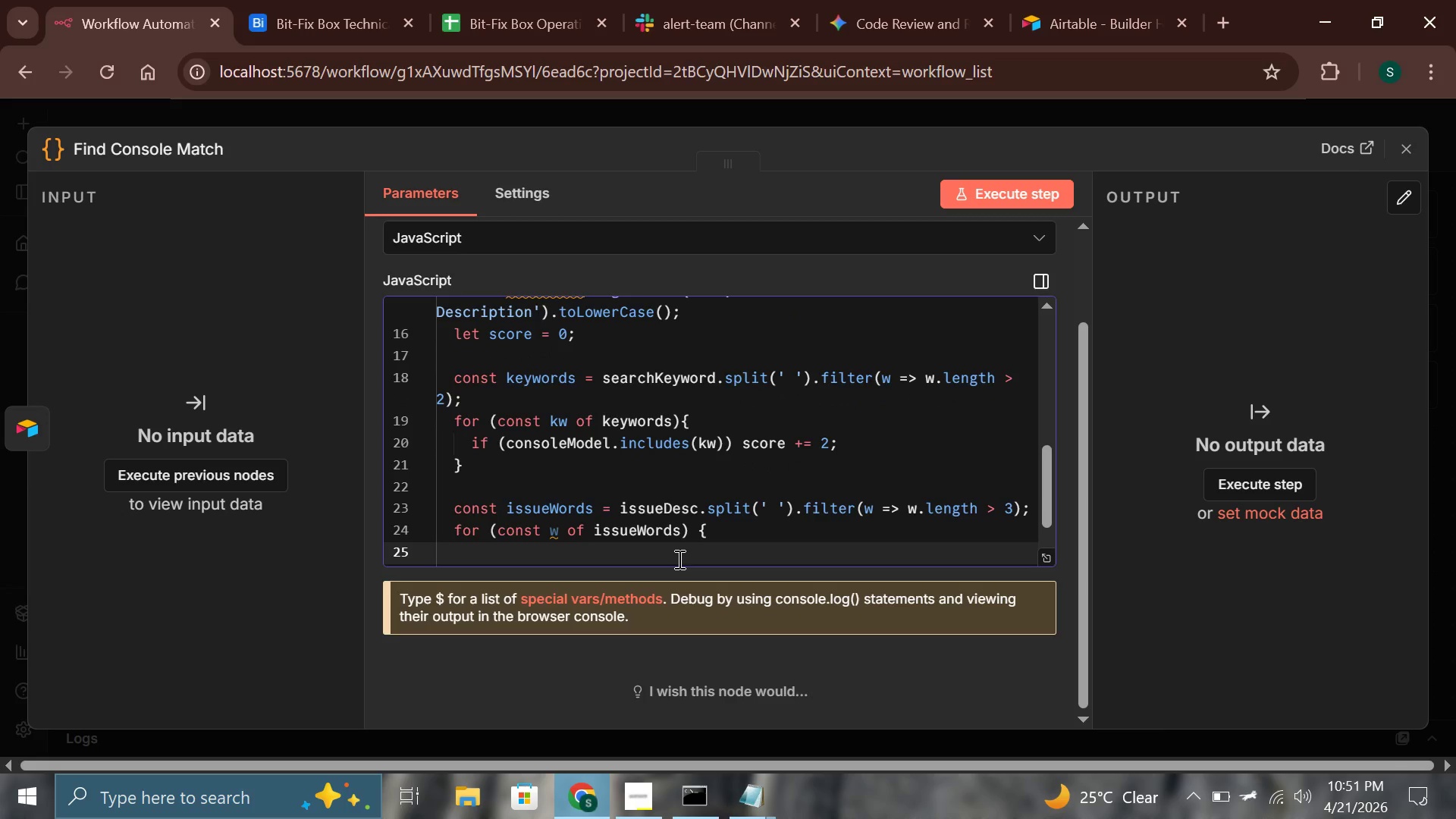 
type(if (fo)
key(Backspace)
type(ault)
 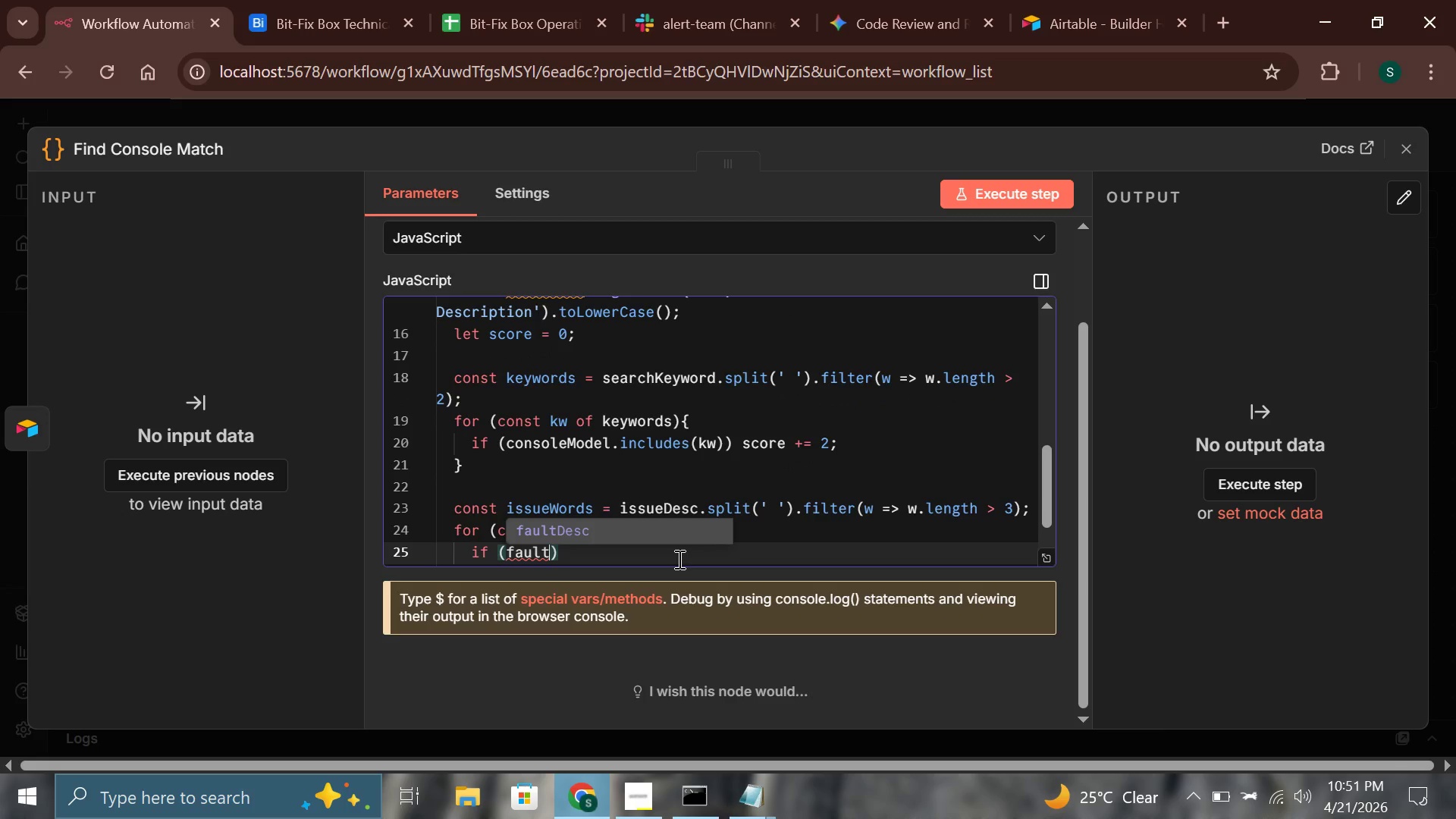 
key(Enter)
 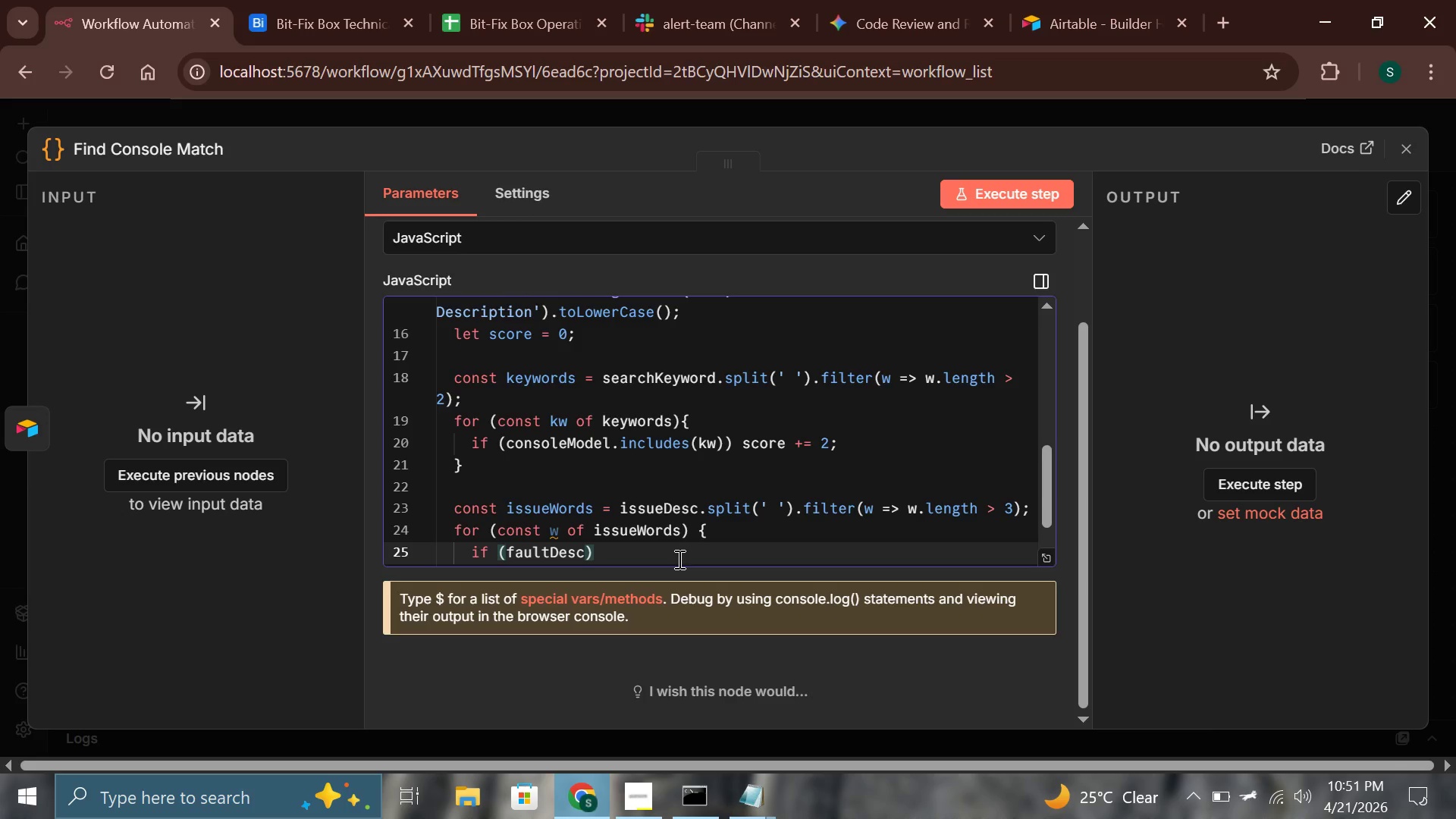 
type(.includes(w)
 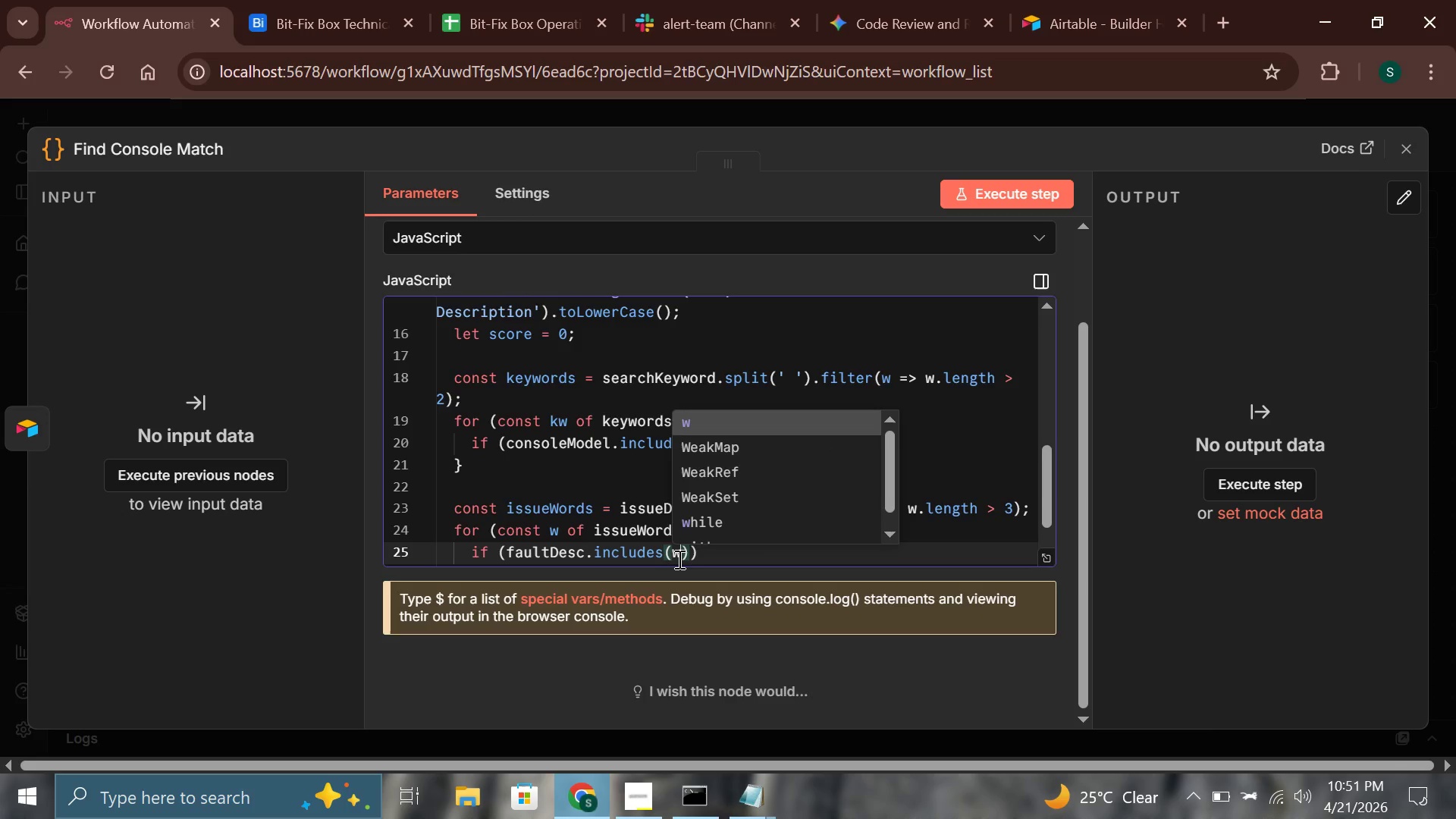 
key(ArrowRight)
 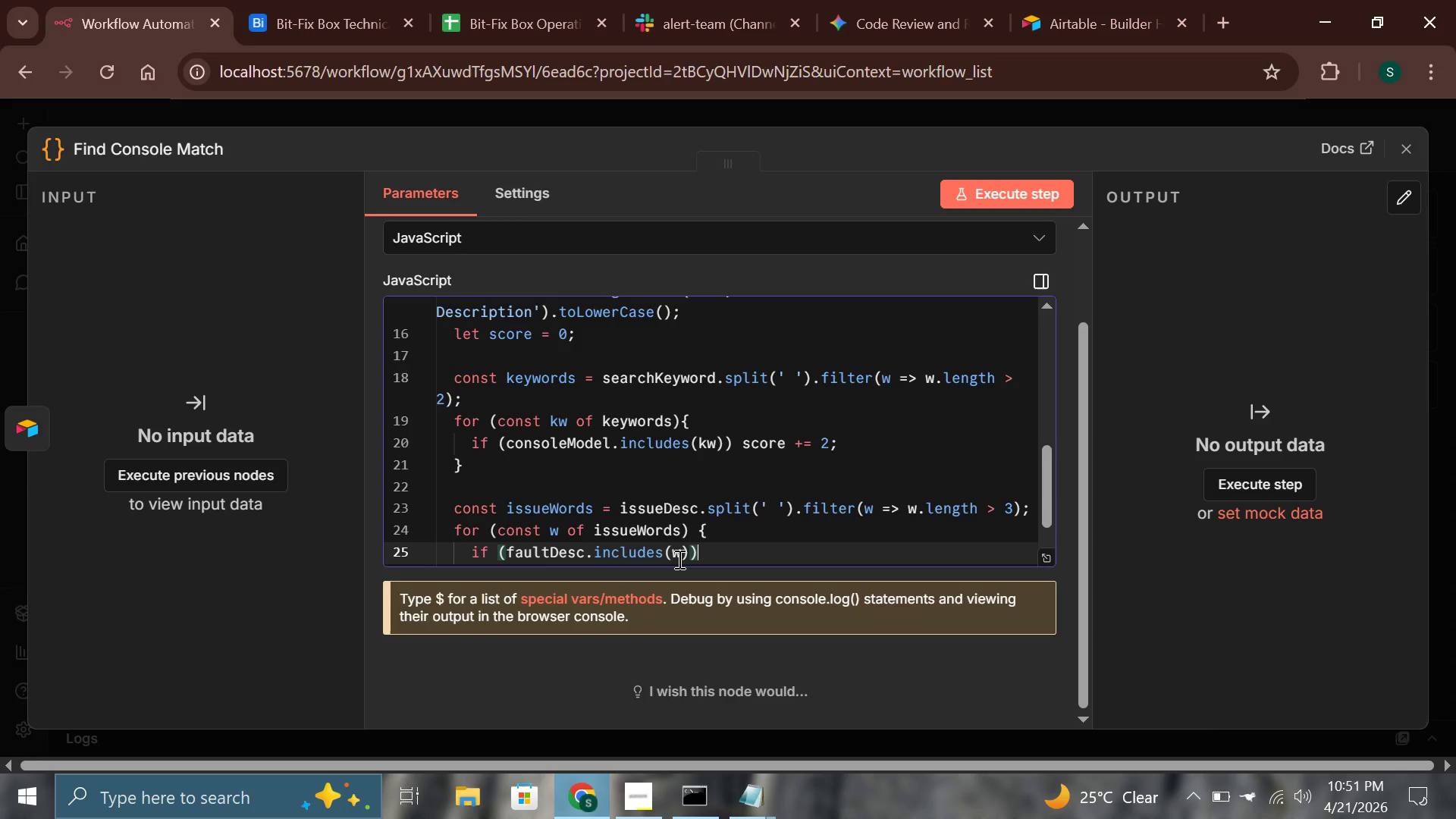 
key(ArrowRight)
 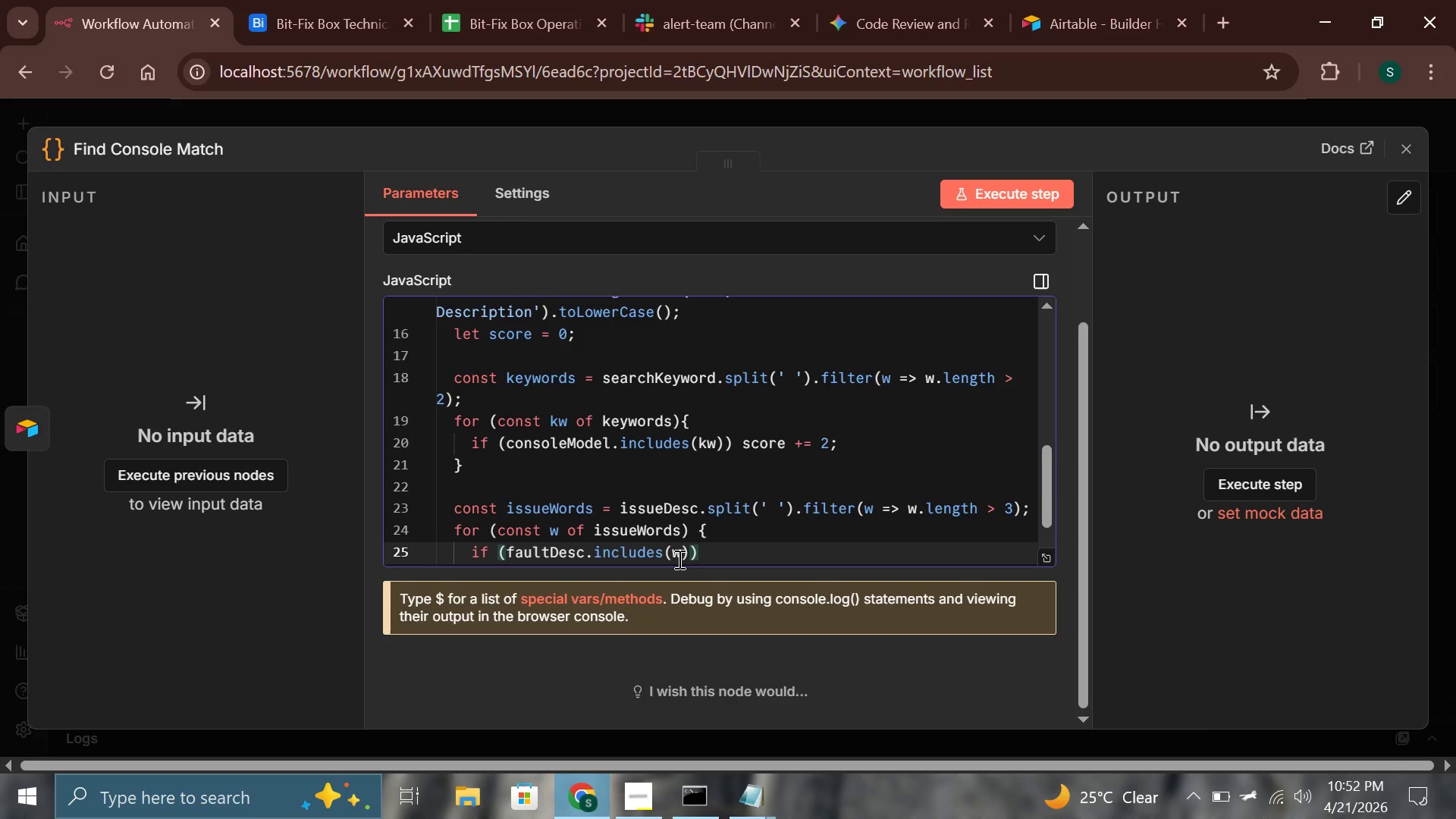 
type( score += 3;)
key(Backspace)
key(Backspace)
type(1;)
 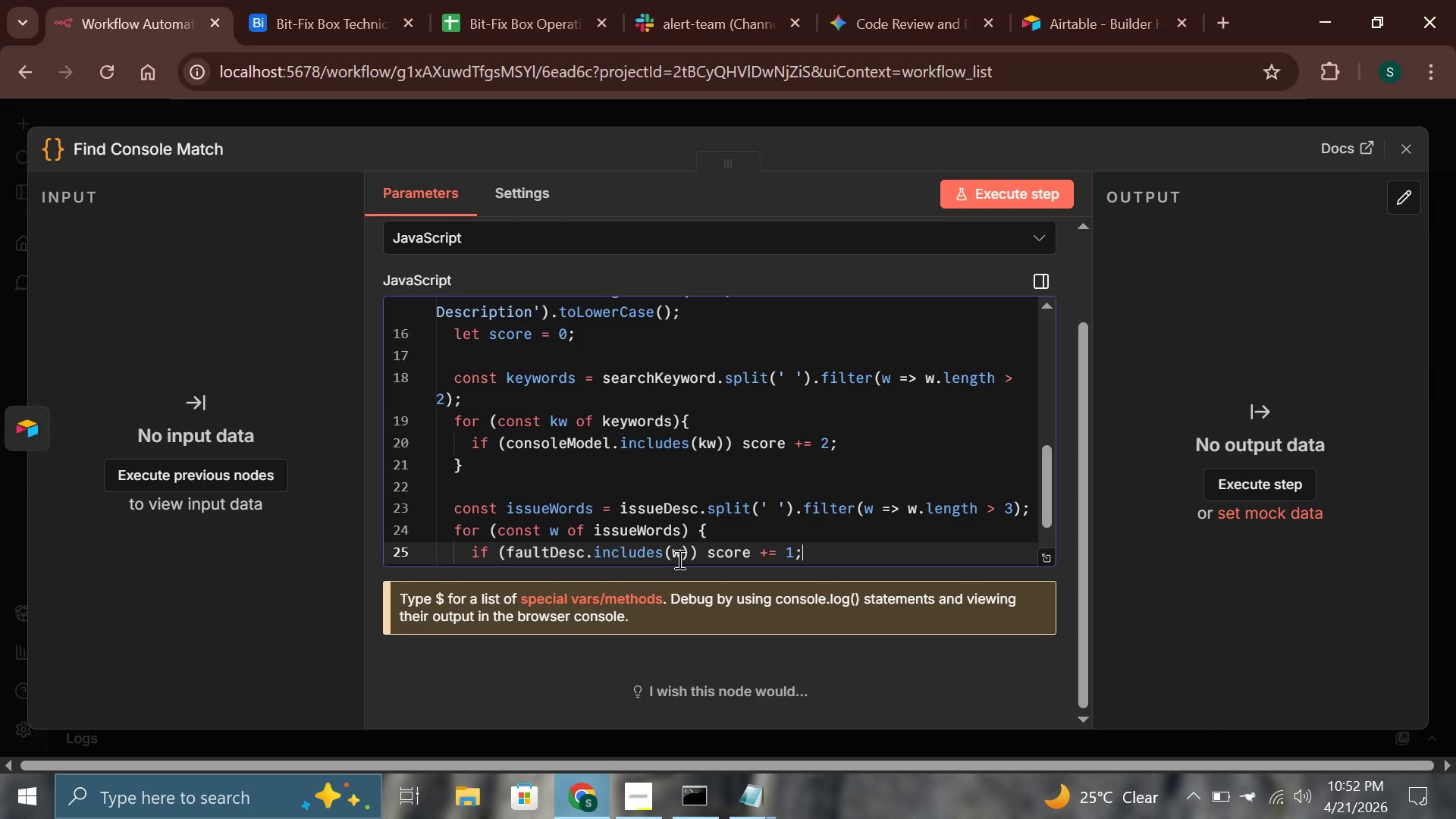 
key(ArrowDown)
 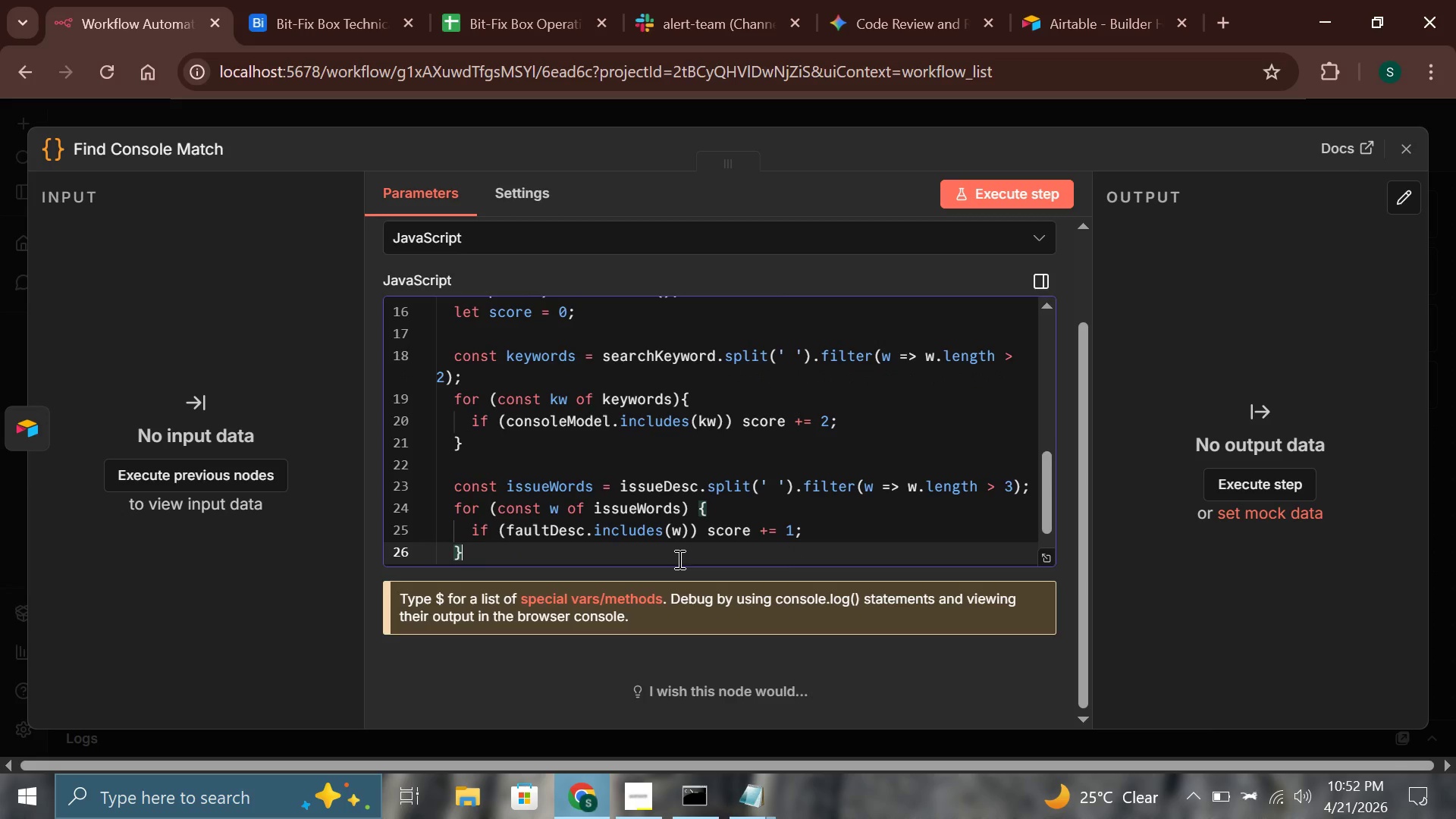 
key(ArrowDown)
 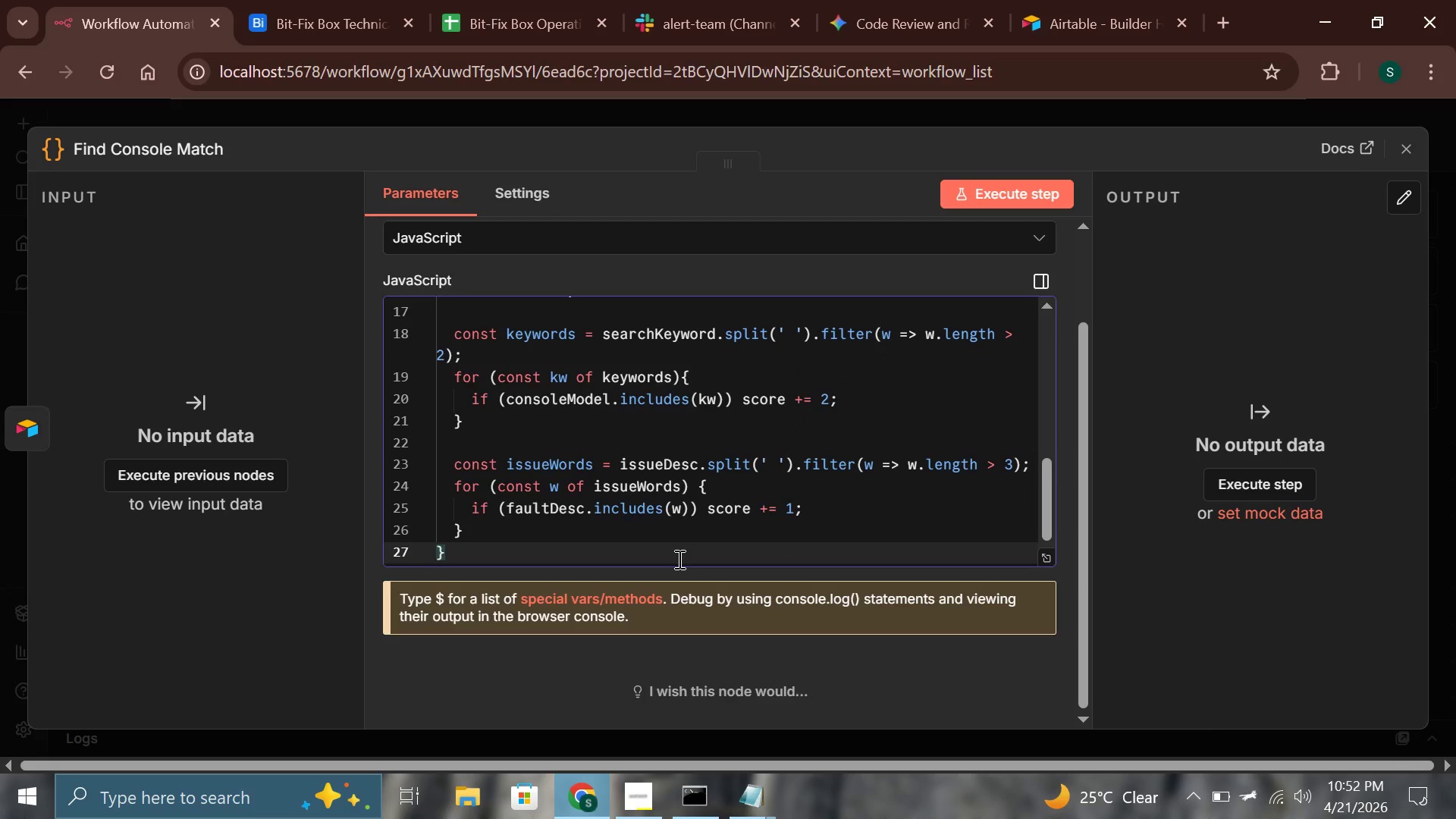 
key(ArrowUp)
 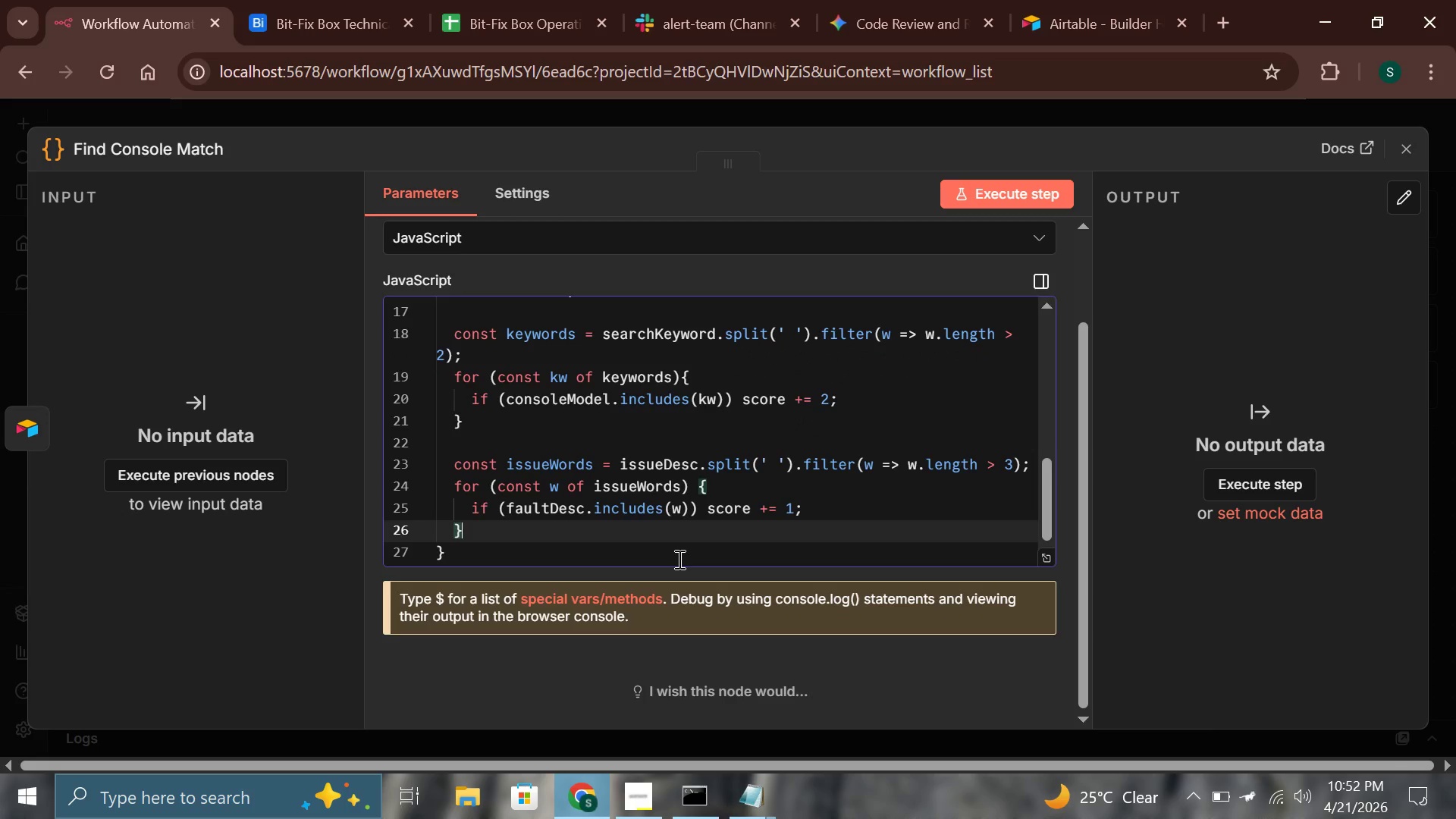 
key(Enter)
 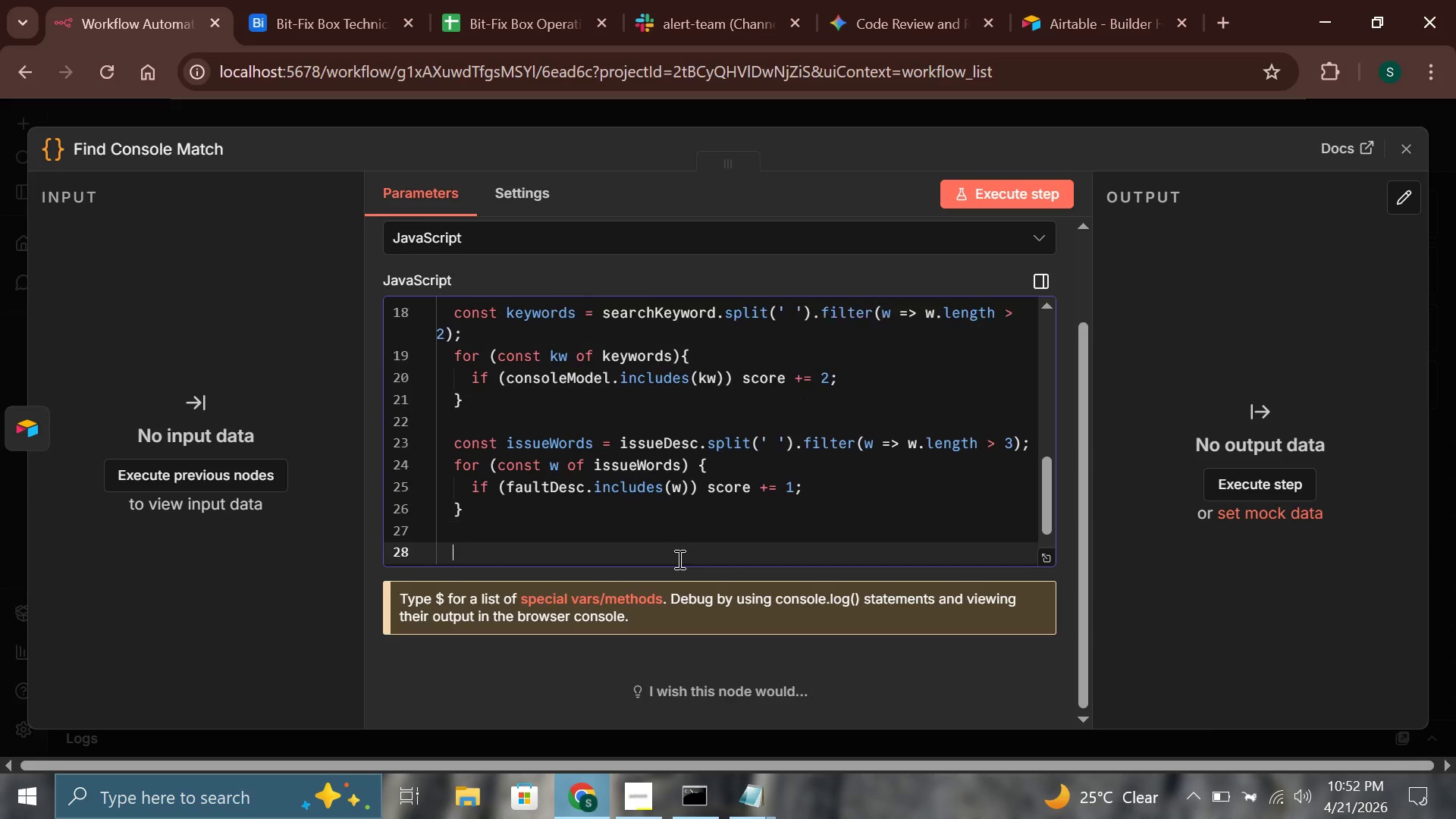 
key(Enter)
 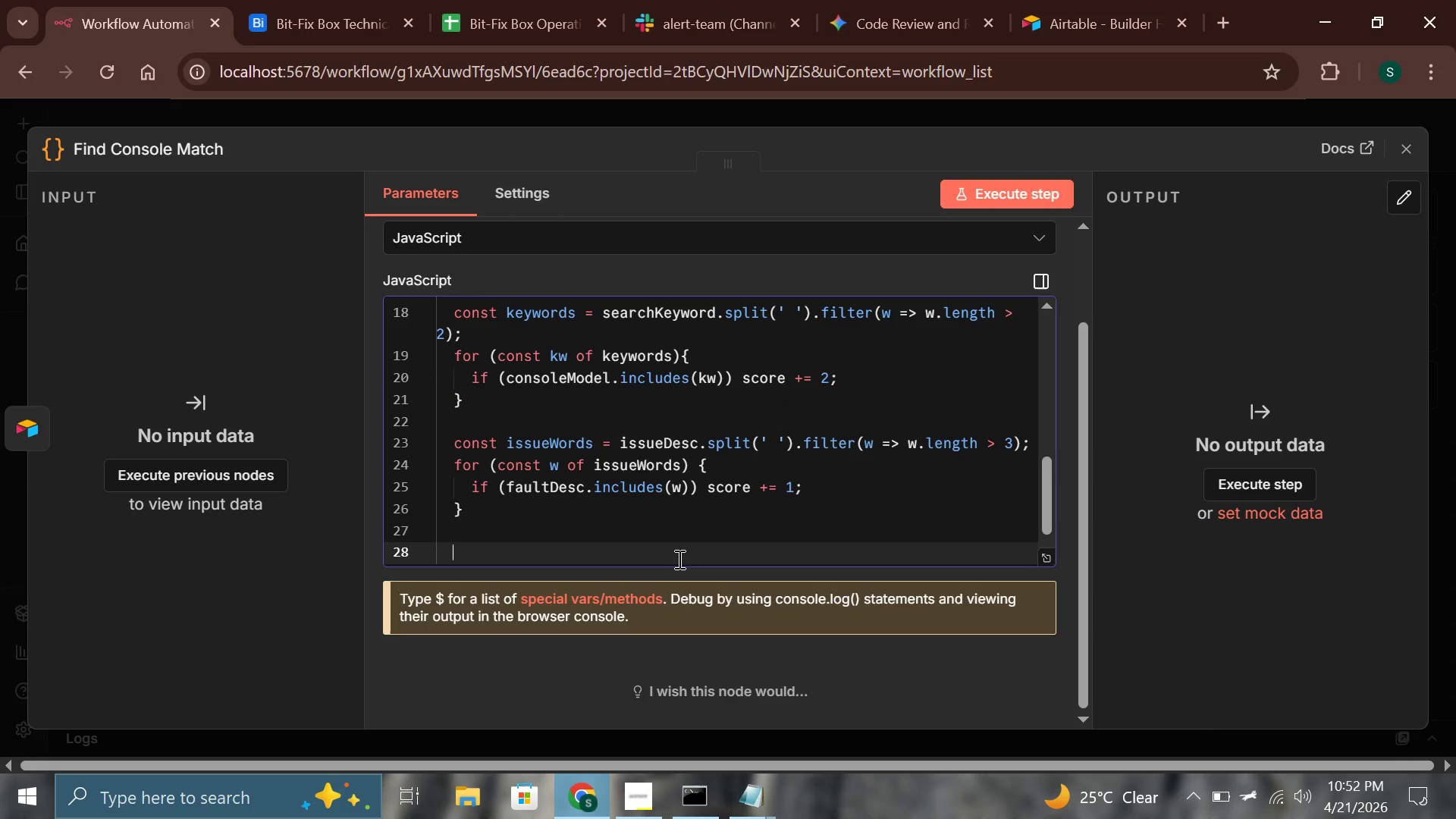 
type(if (score > estScore)
 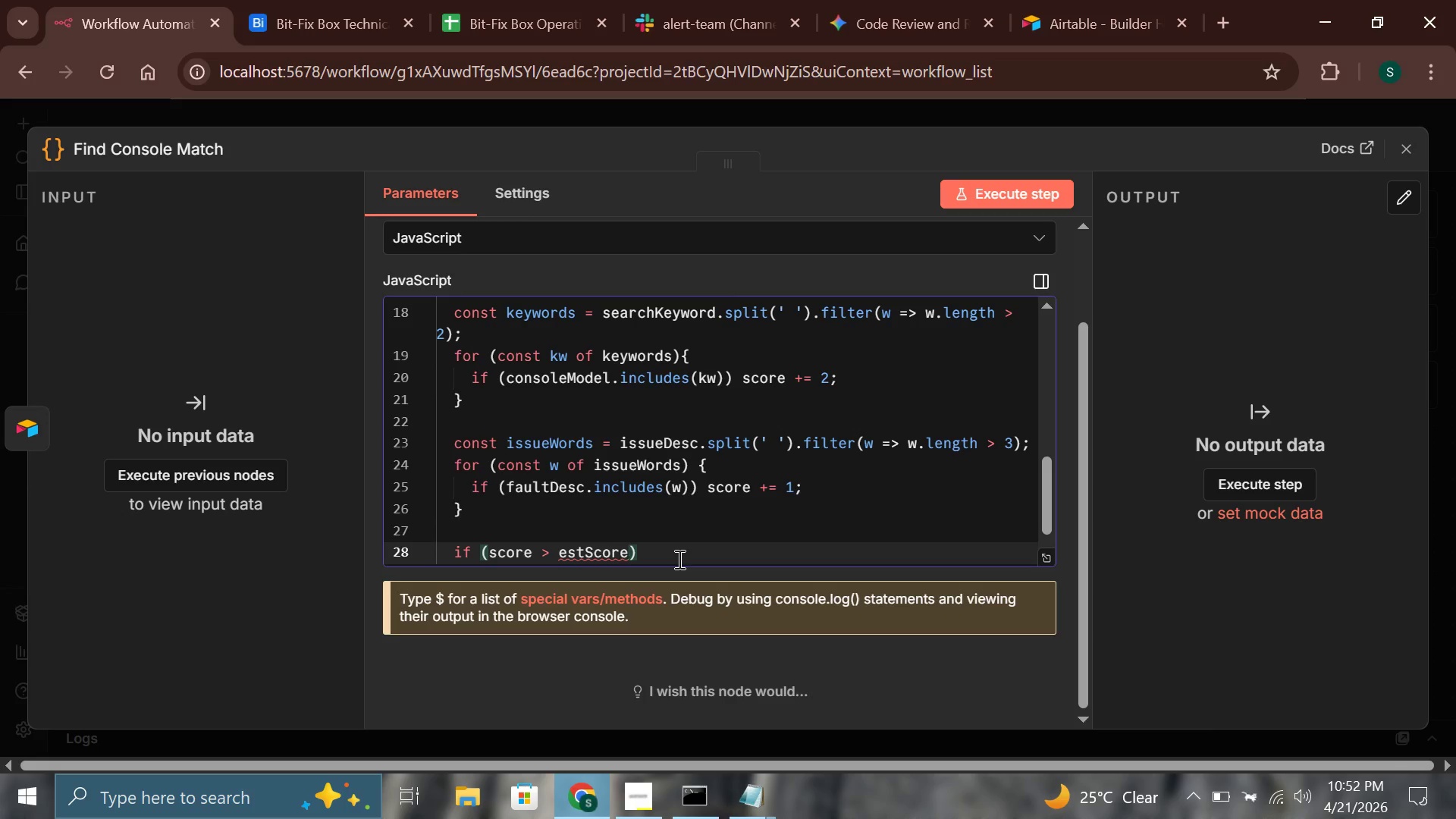 
key(ArrowRight)
 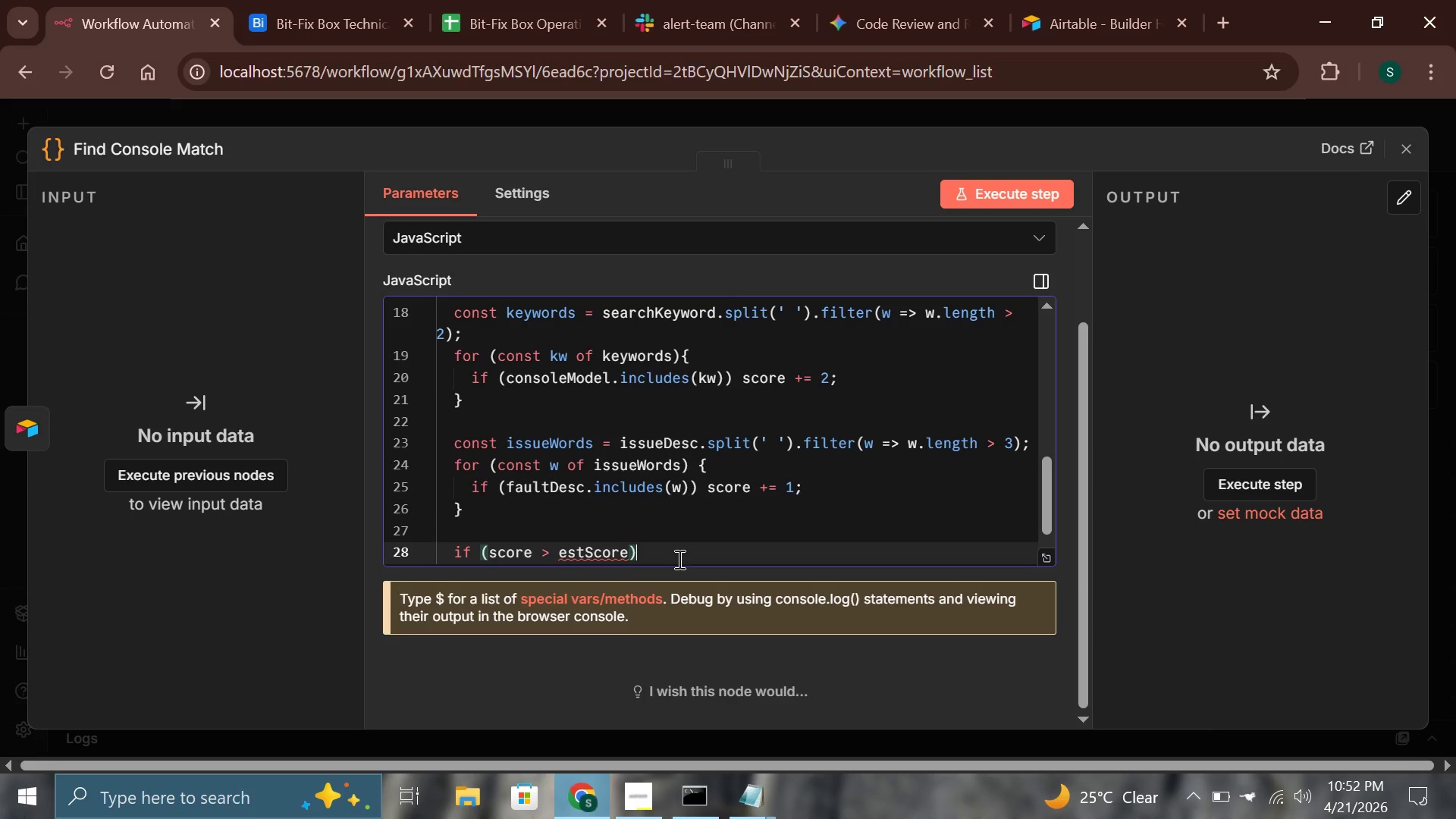 
key(Space)
 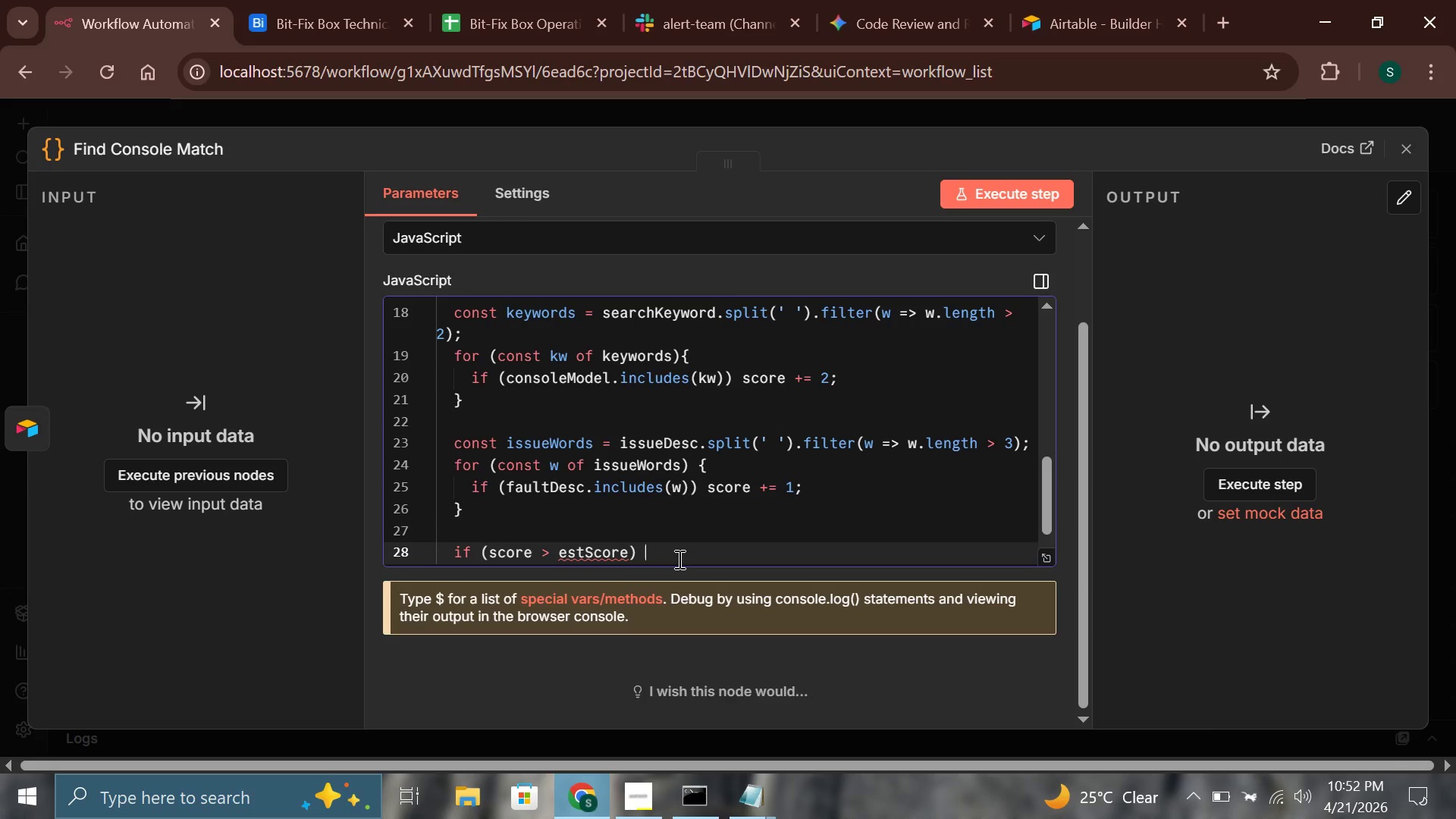 
key(Shift+BracketLeft)
 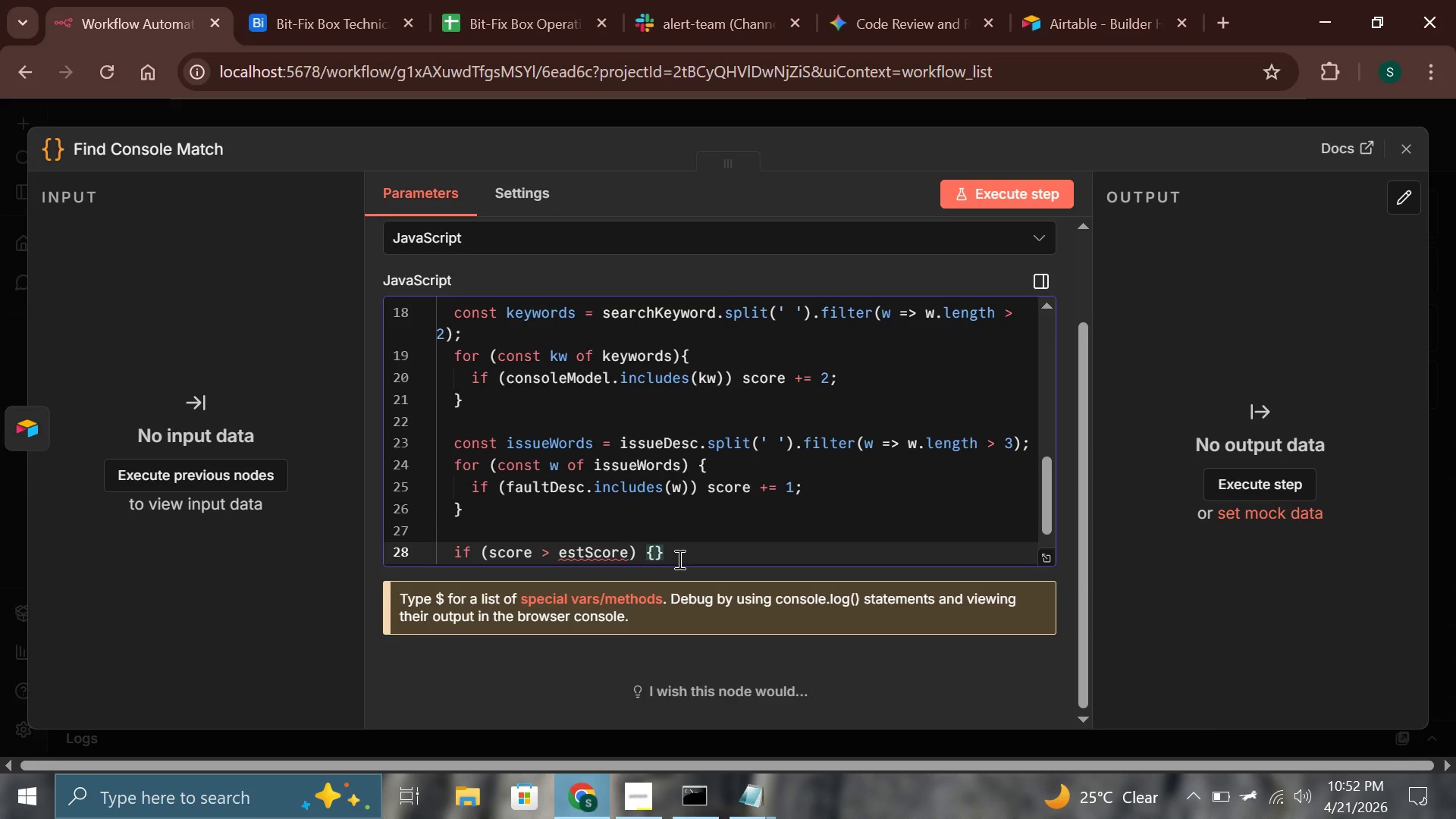 
key(Enter)
 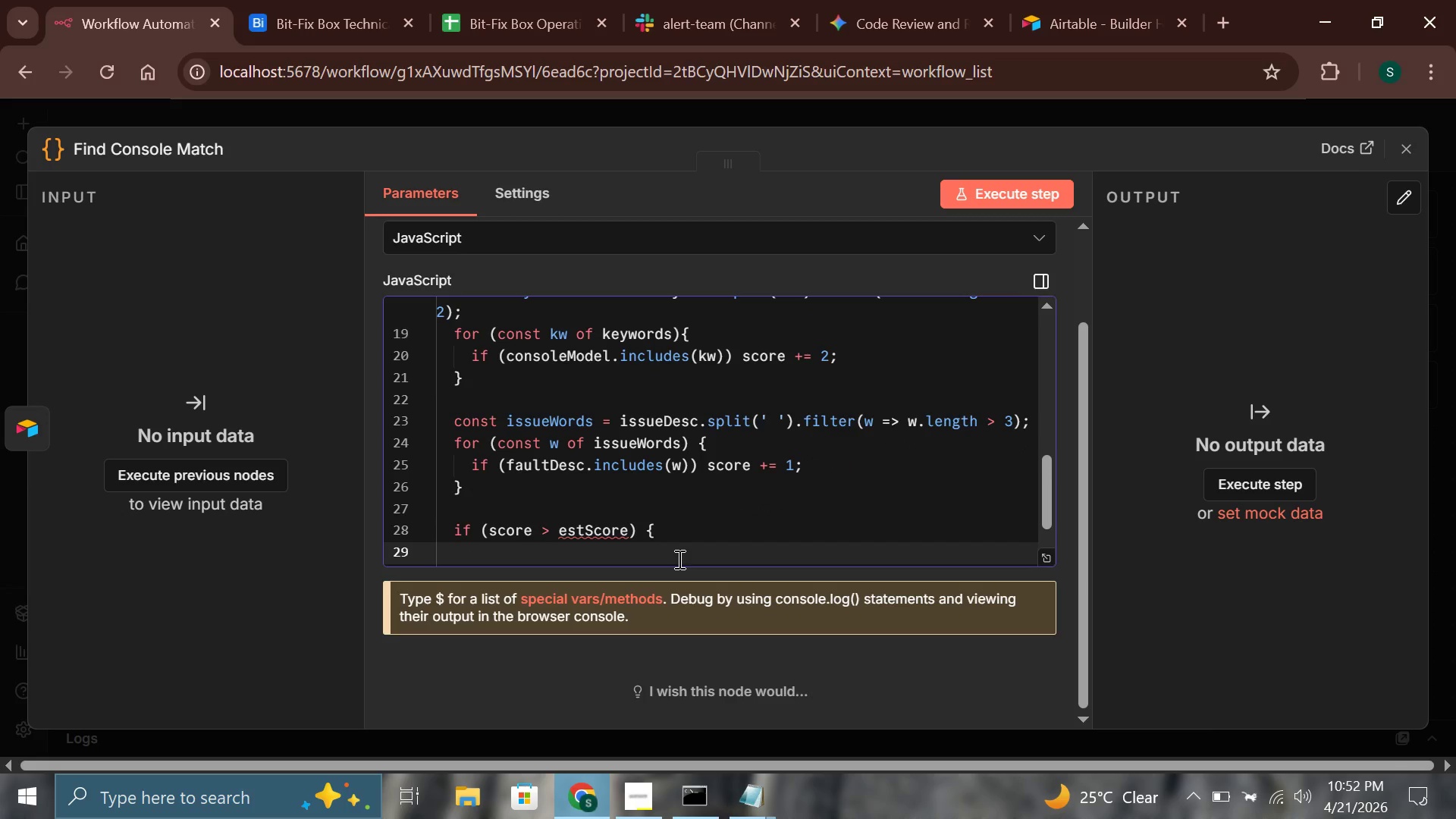 
type(bestScore = score;)
 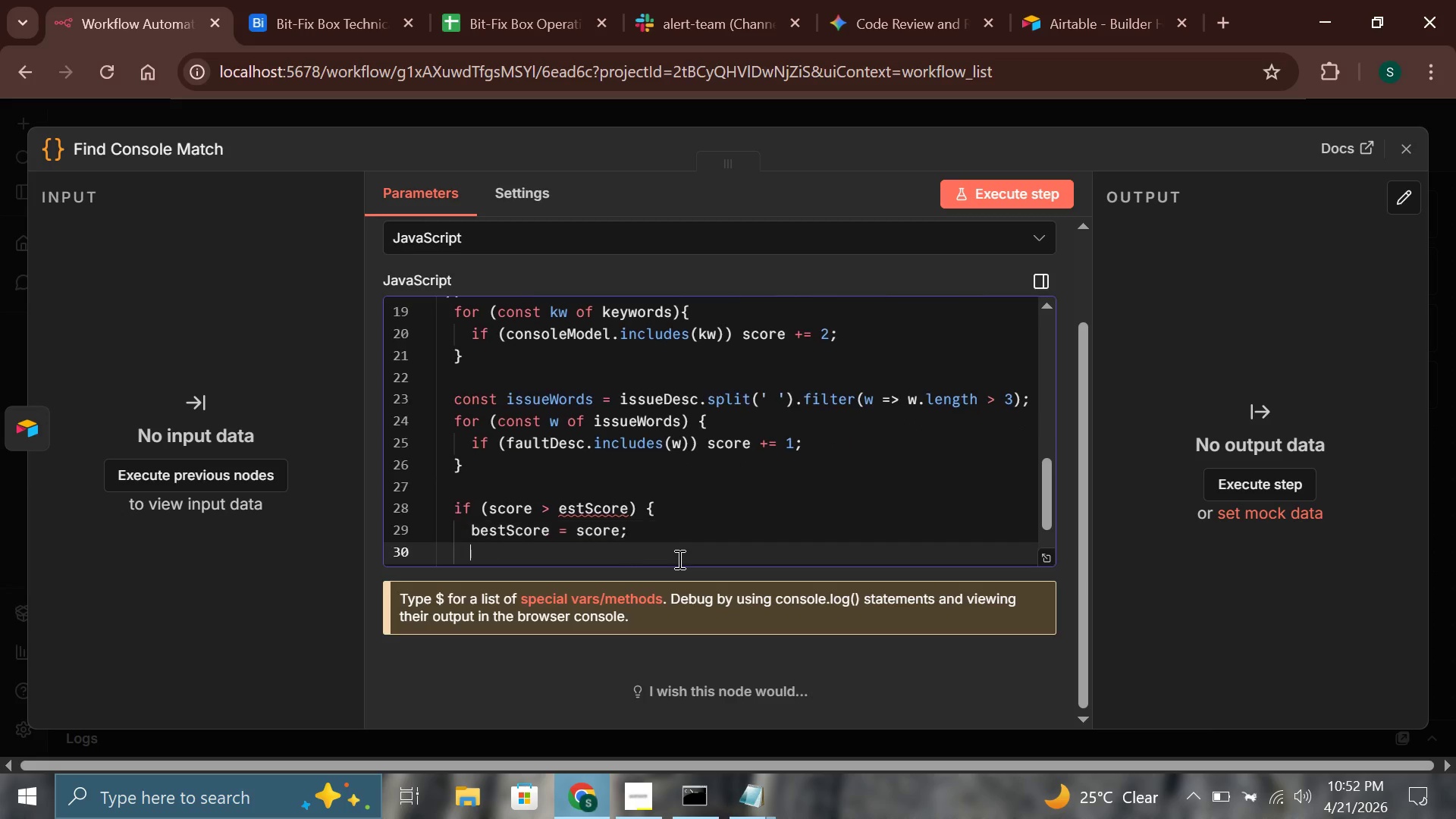 
 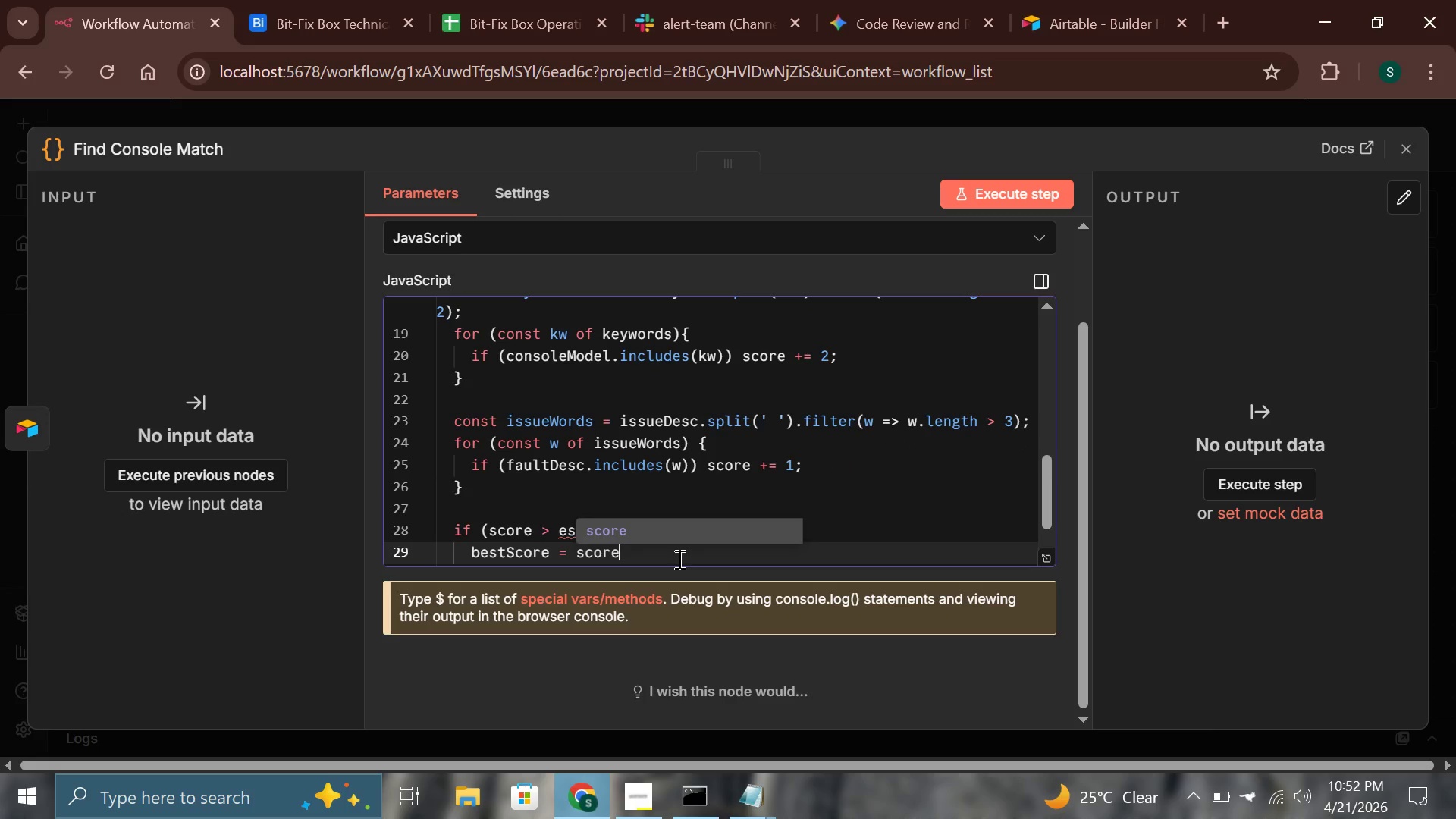 
key(Enter)
 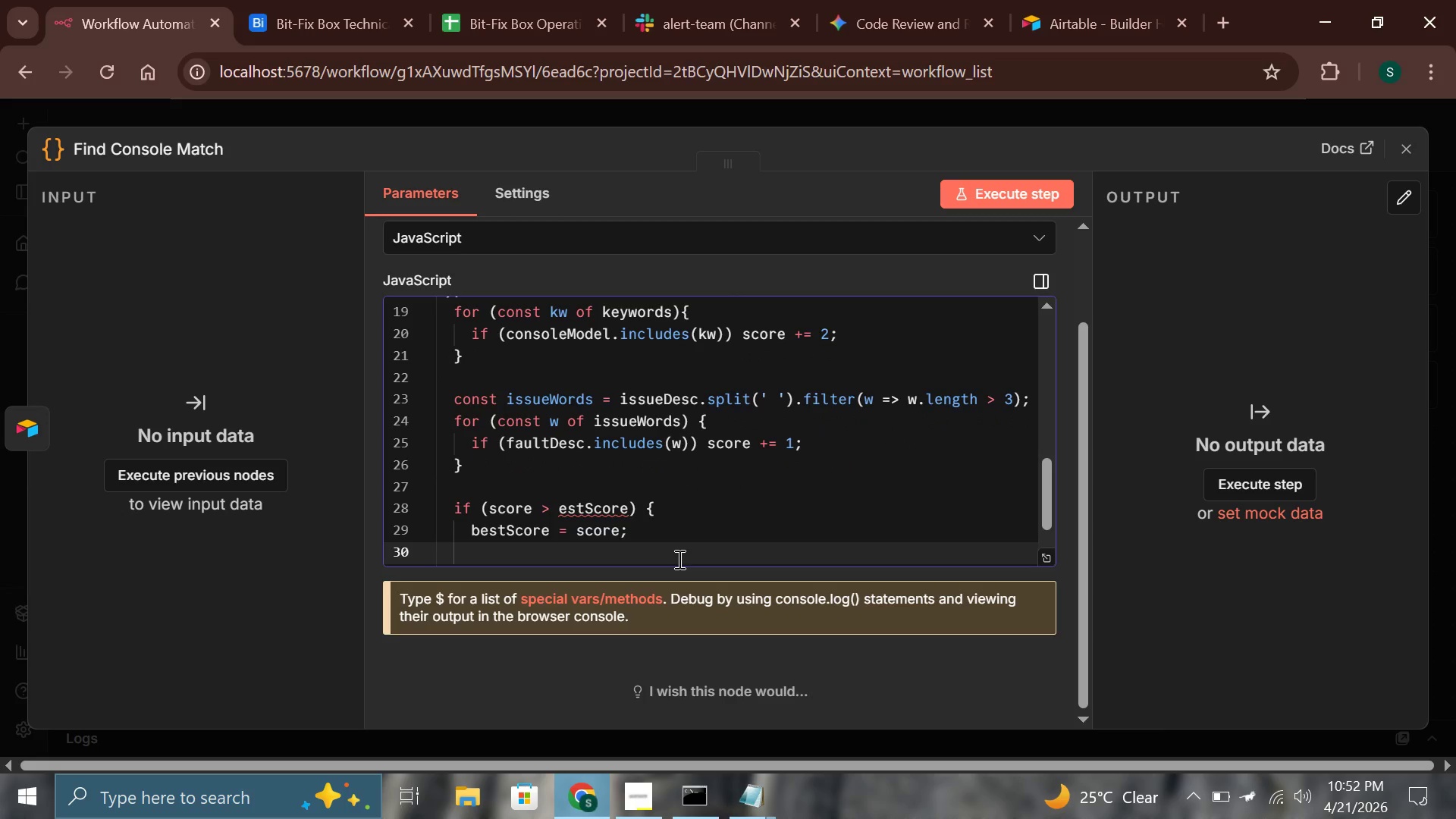 
type(best)
 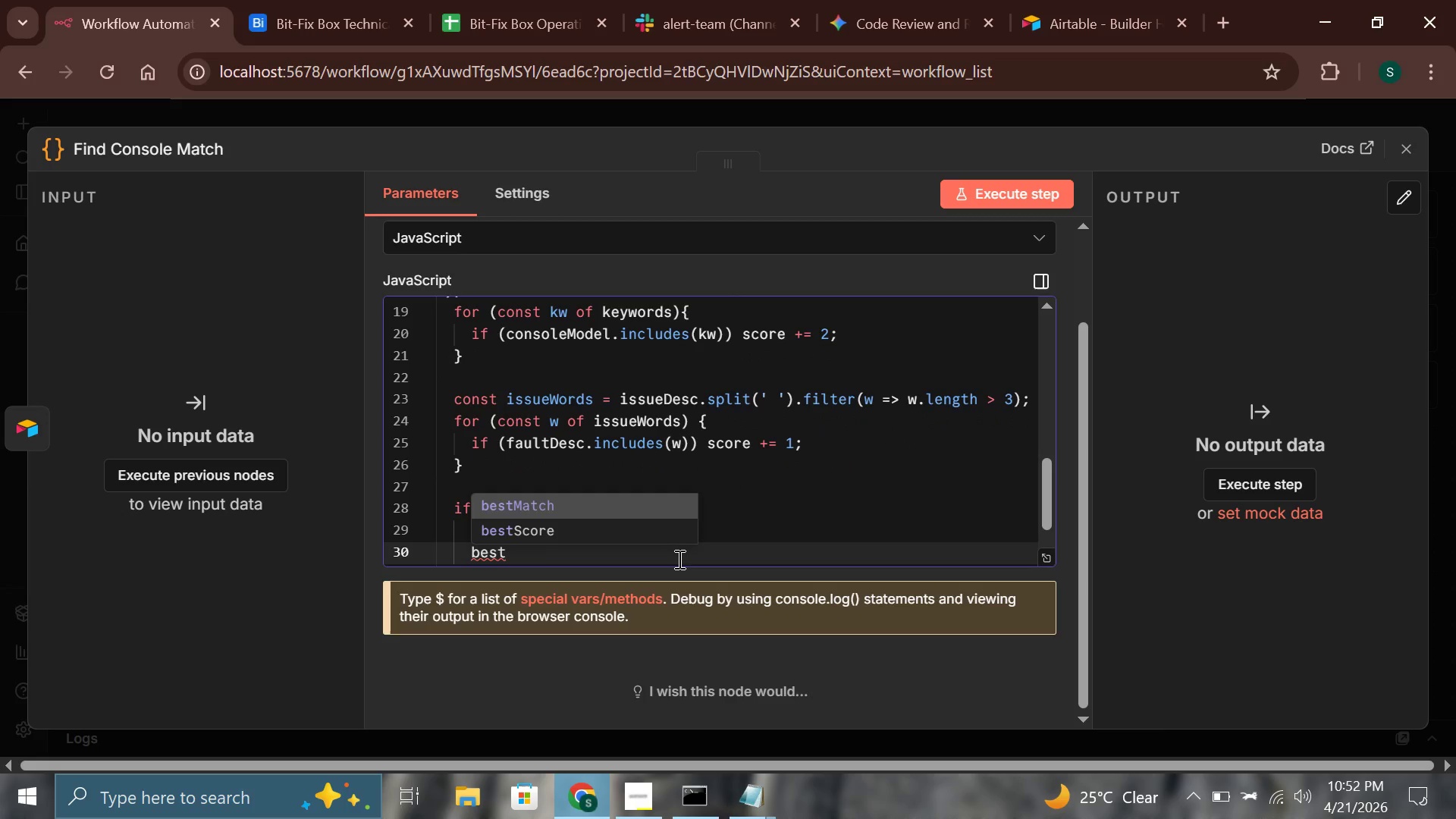 
key(Enter)
 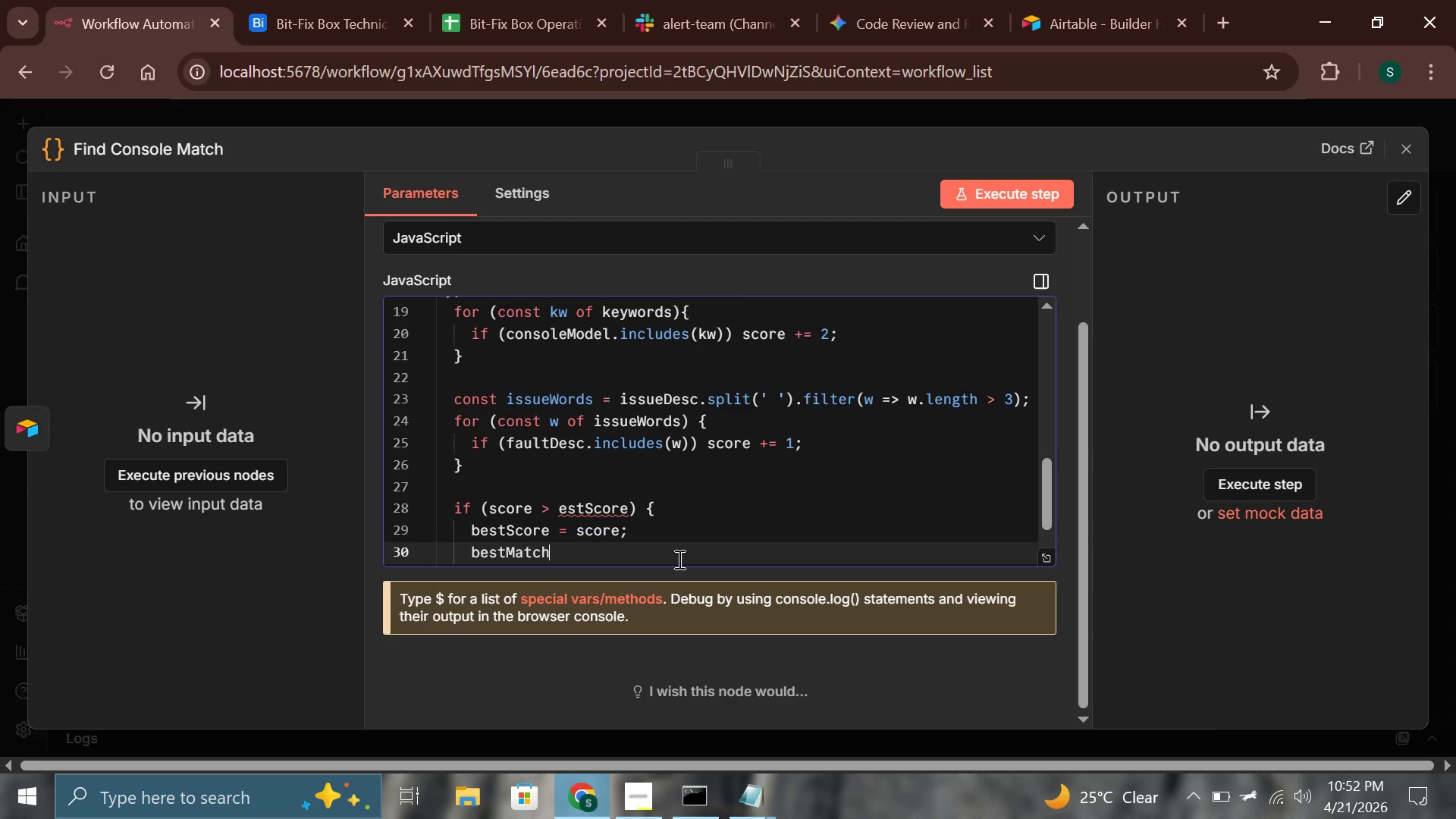 
type( = item;)
 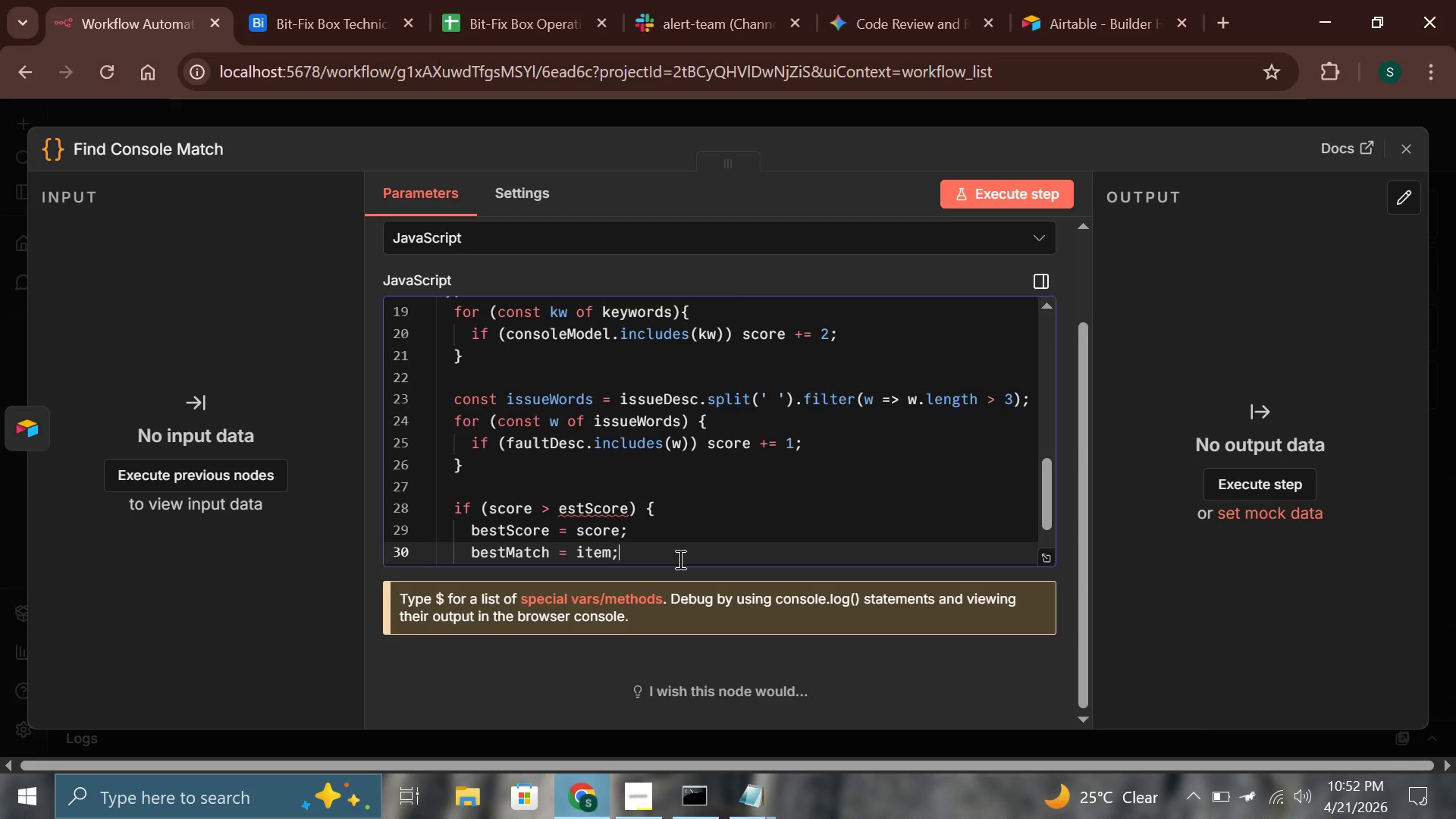 
key(ArrowDown)
 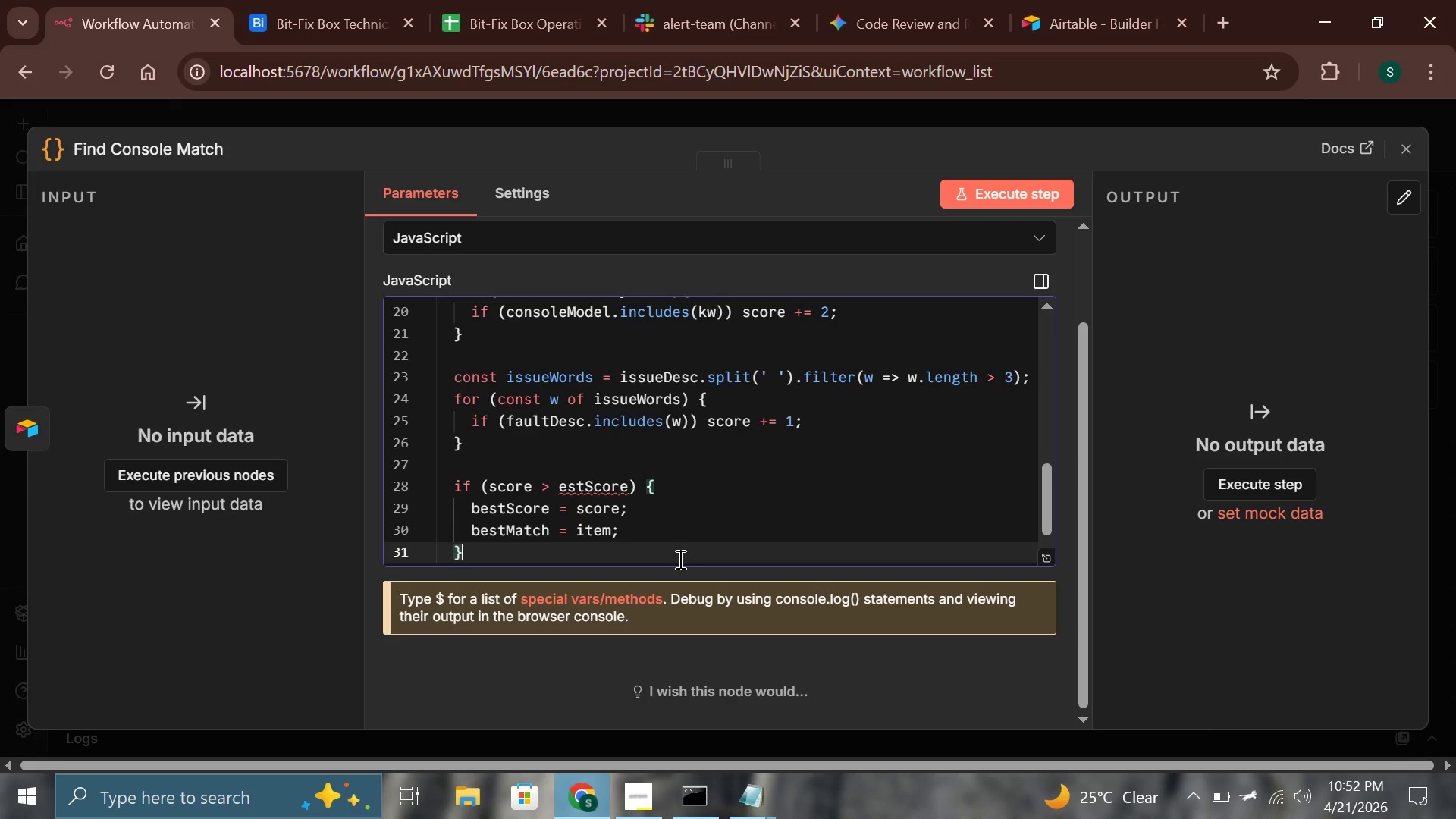 
key(ArrowDown)
 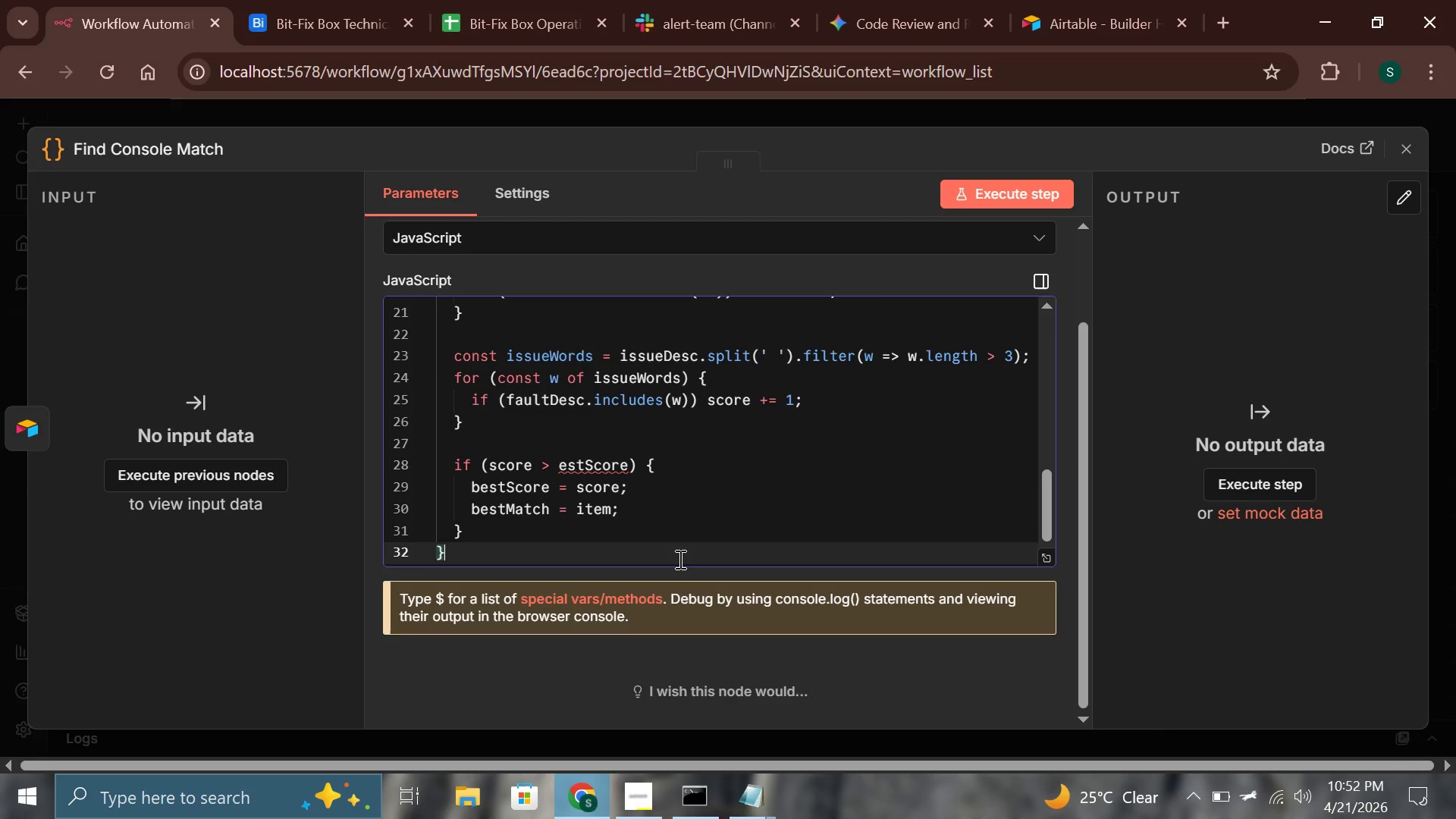 
key(ArrowDown)
 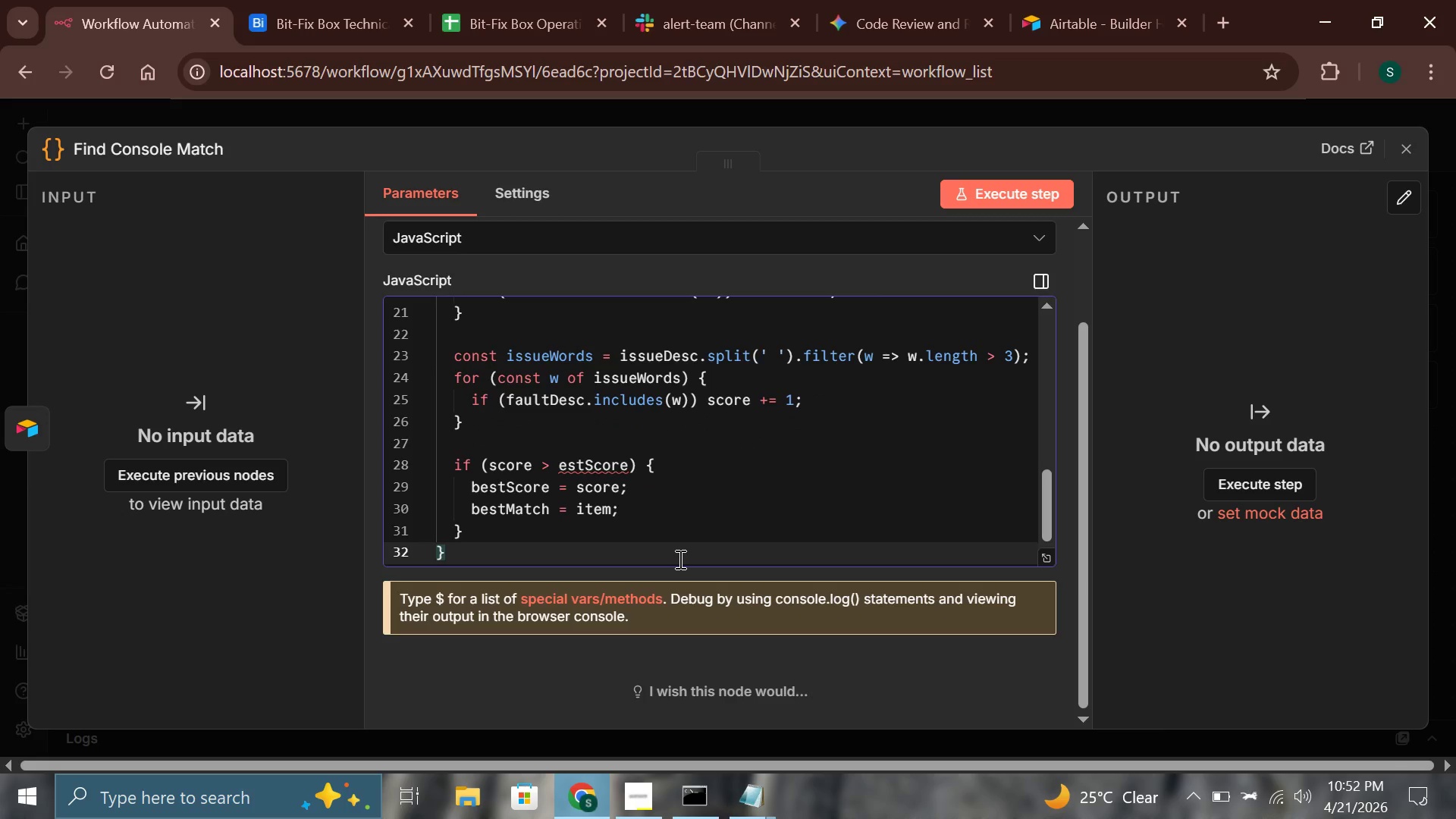 
key(Enter)
 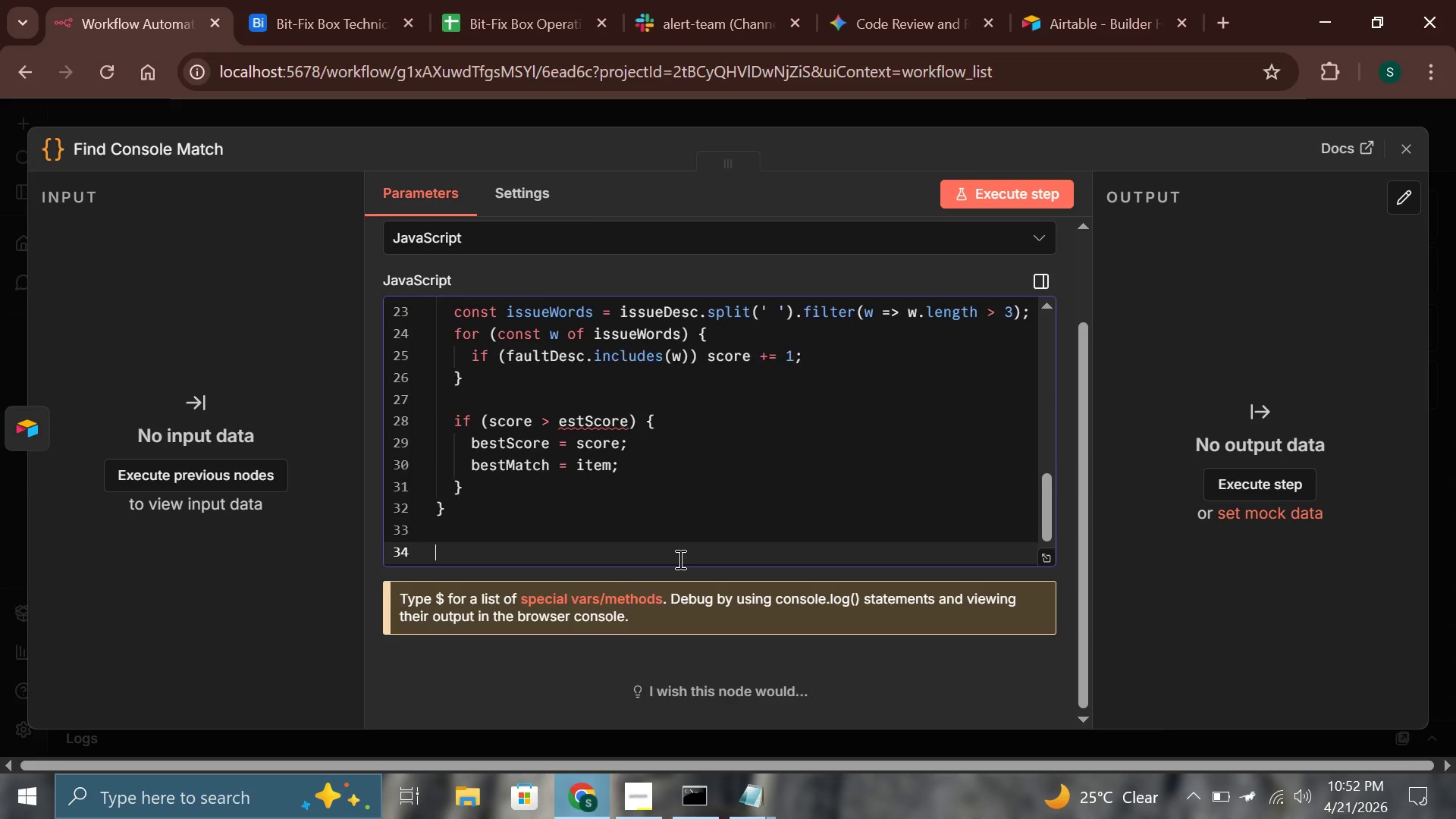 
key(Enter)
 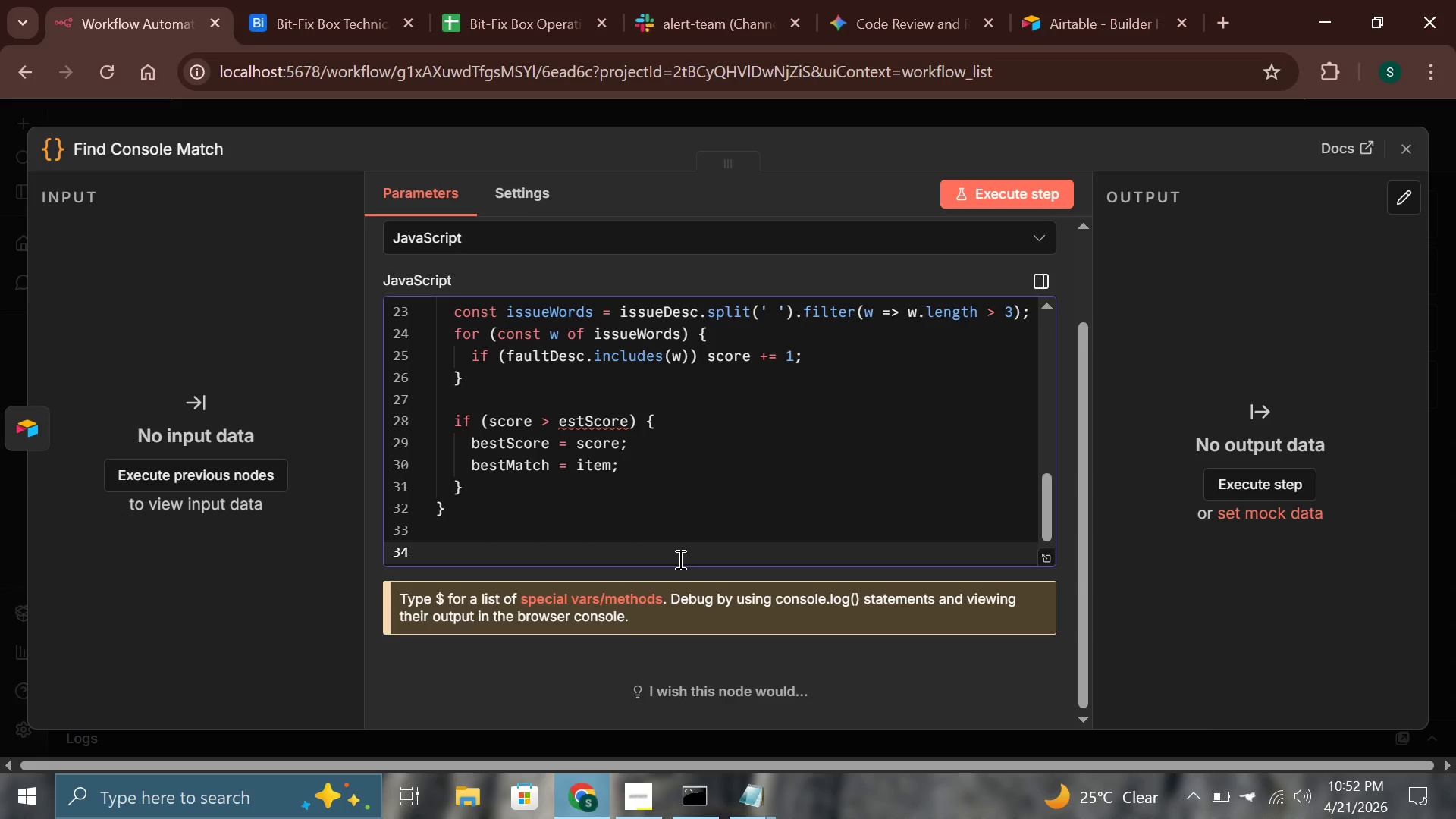 
type(const manualFound = bestMat)
 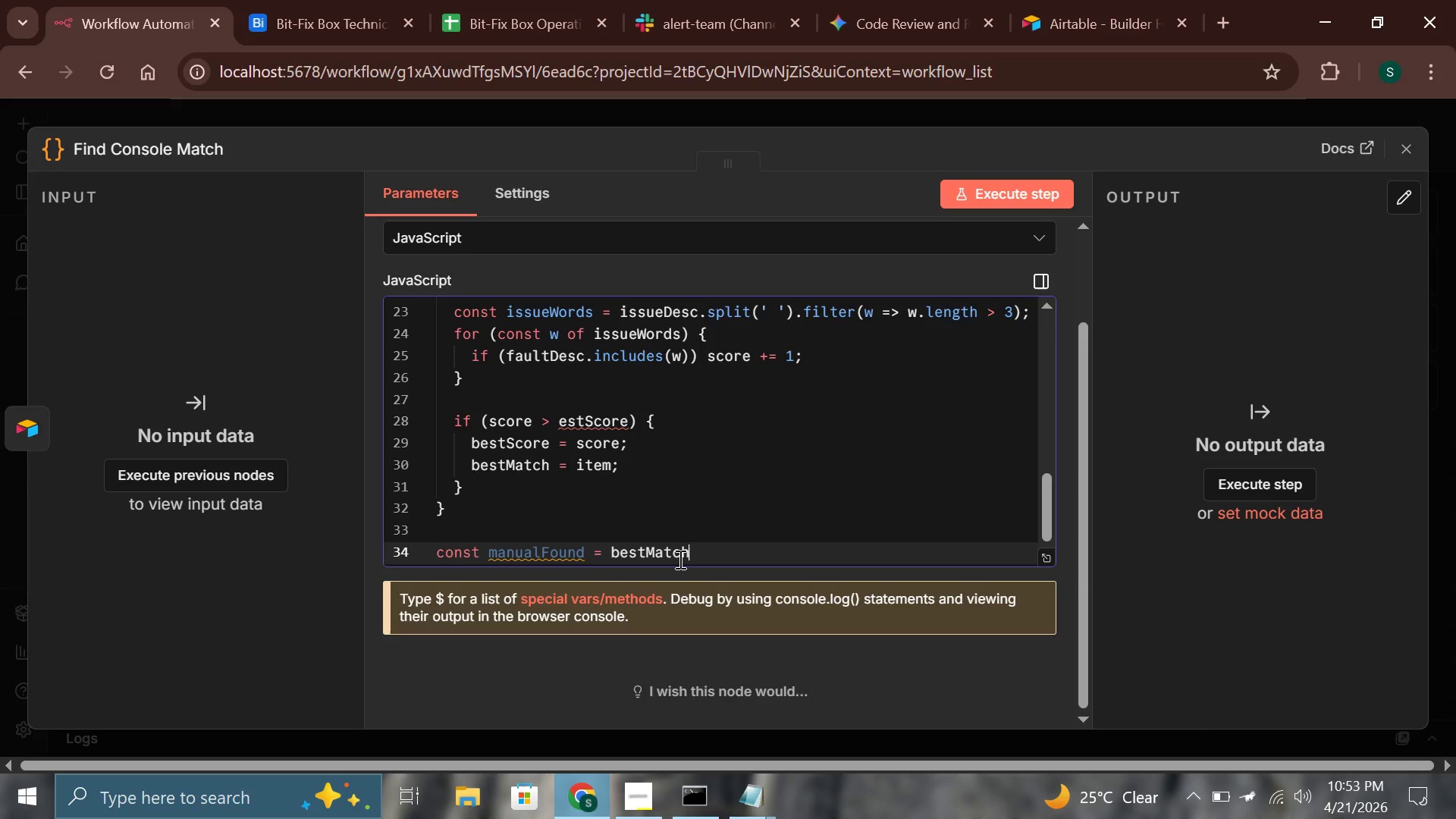 
 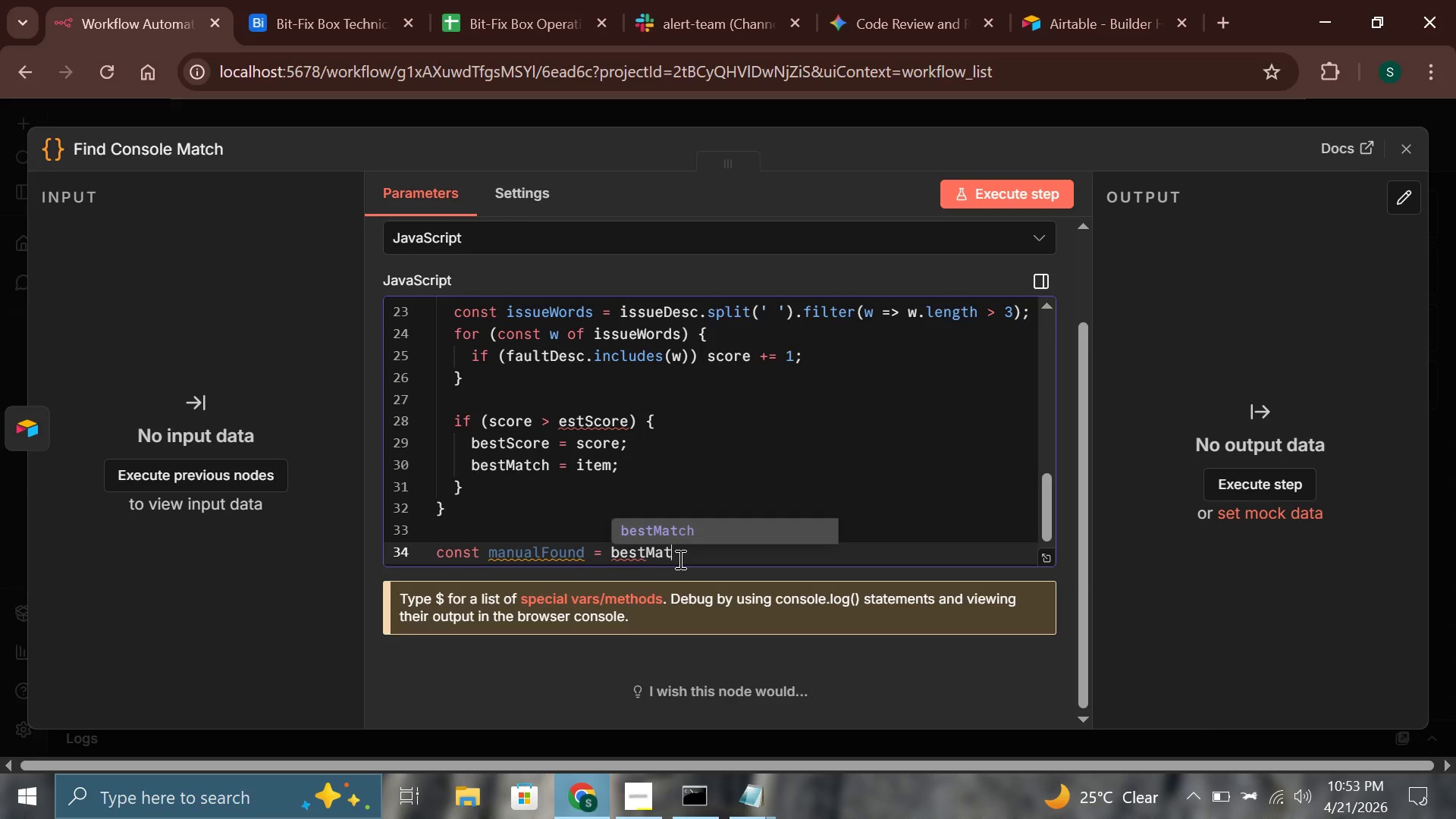 
key(Enter)
 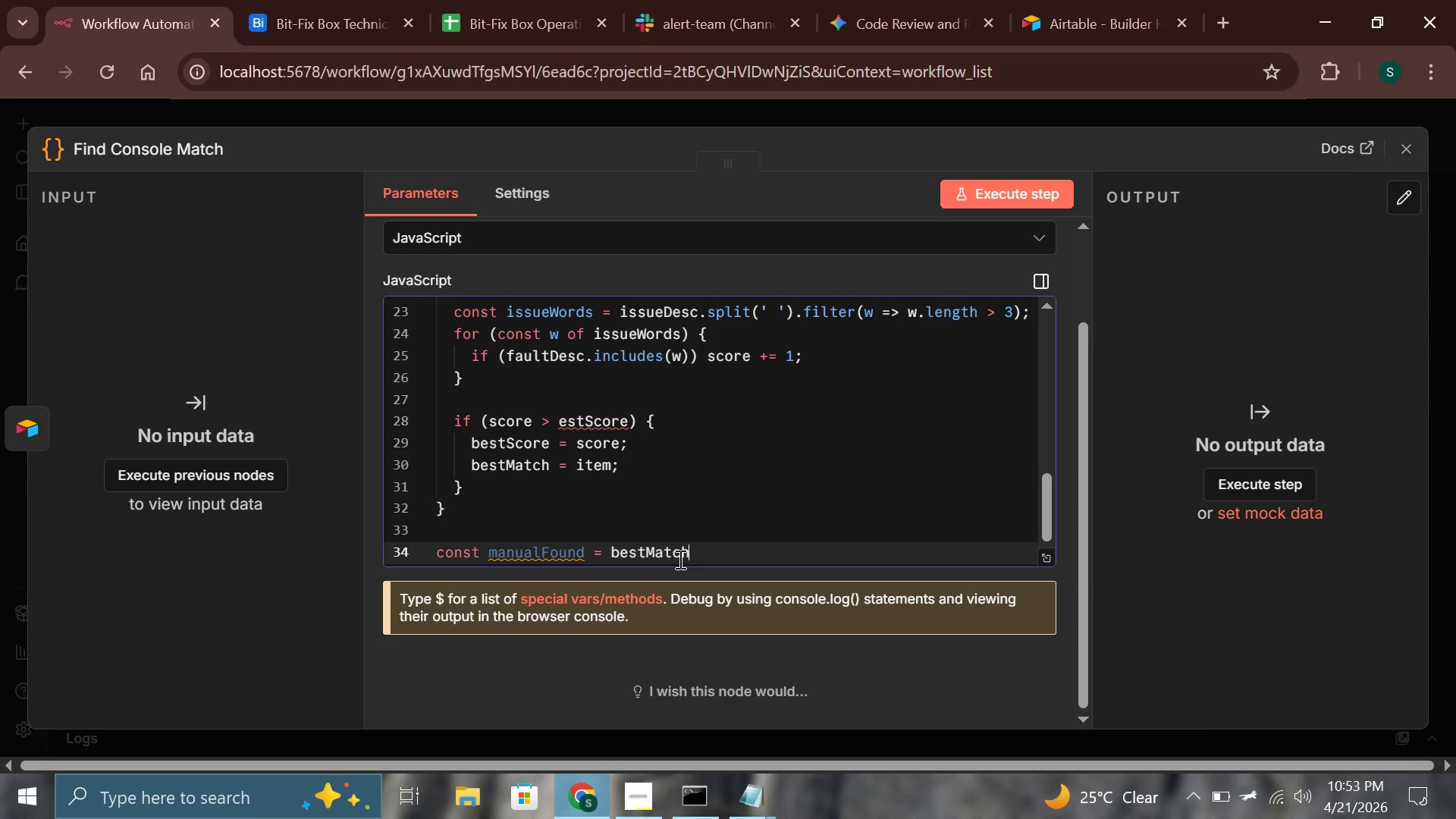 
type( !== null && bestScore > 0;)
 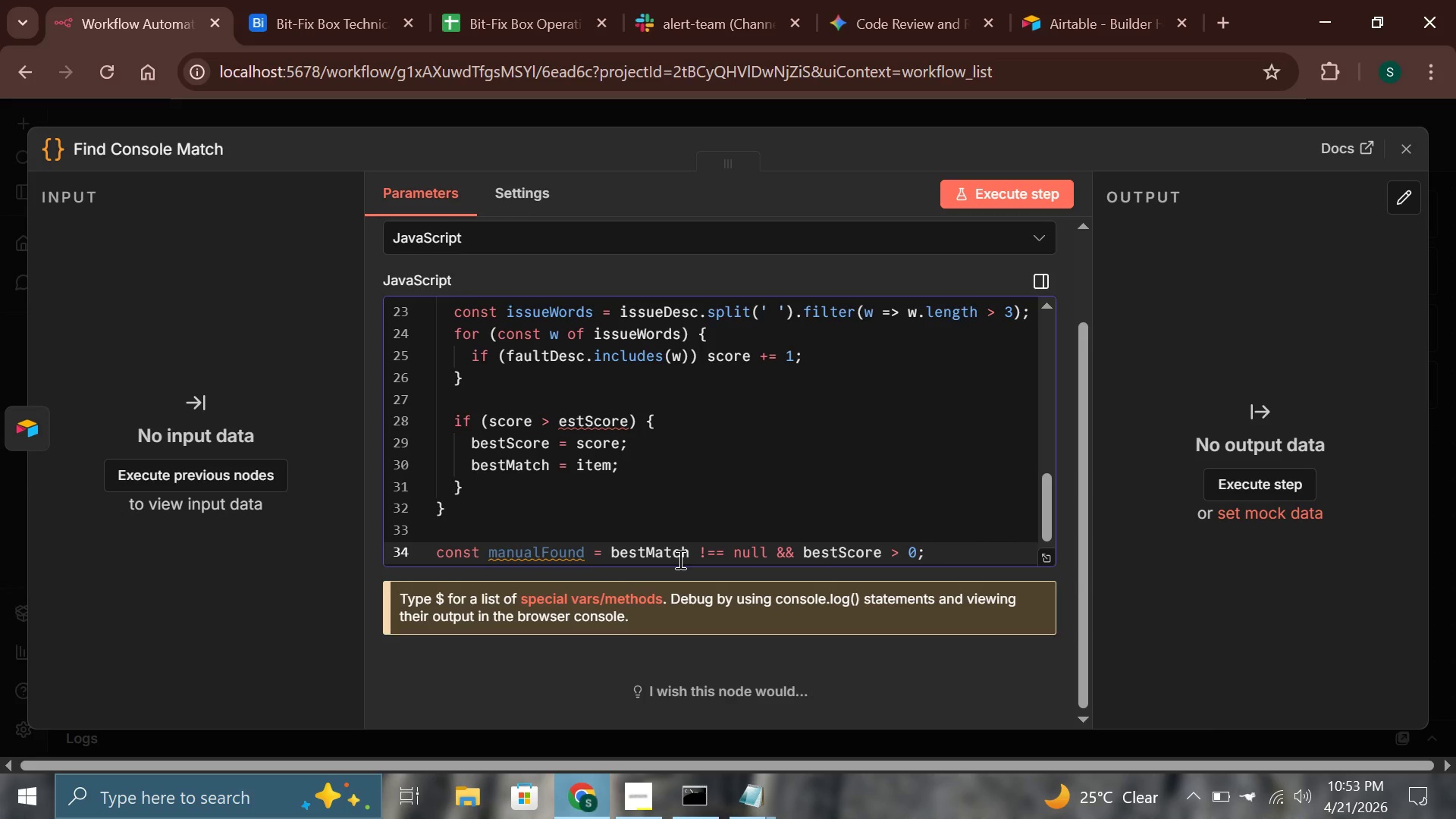 
key(Enter)
 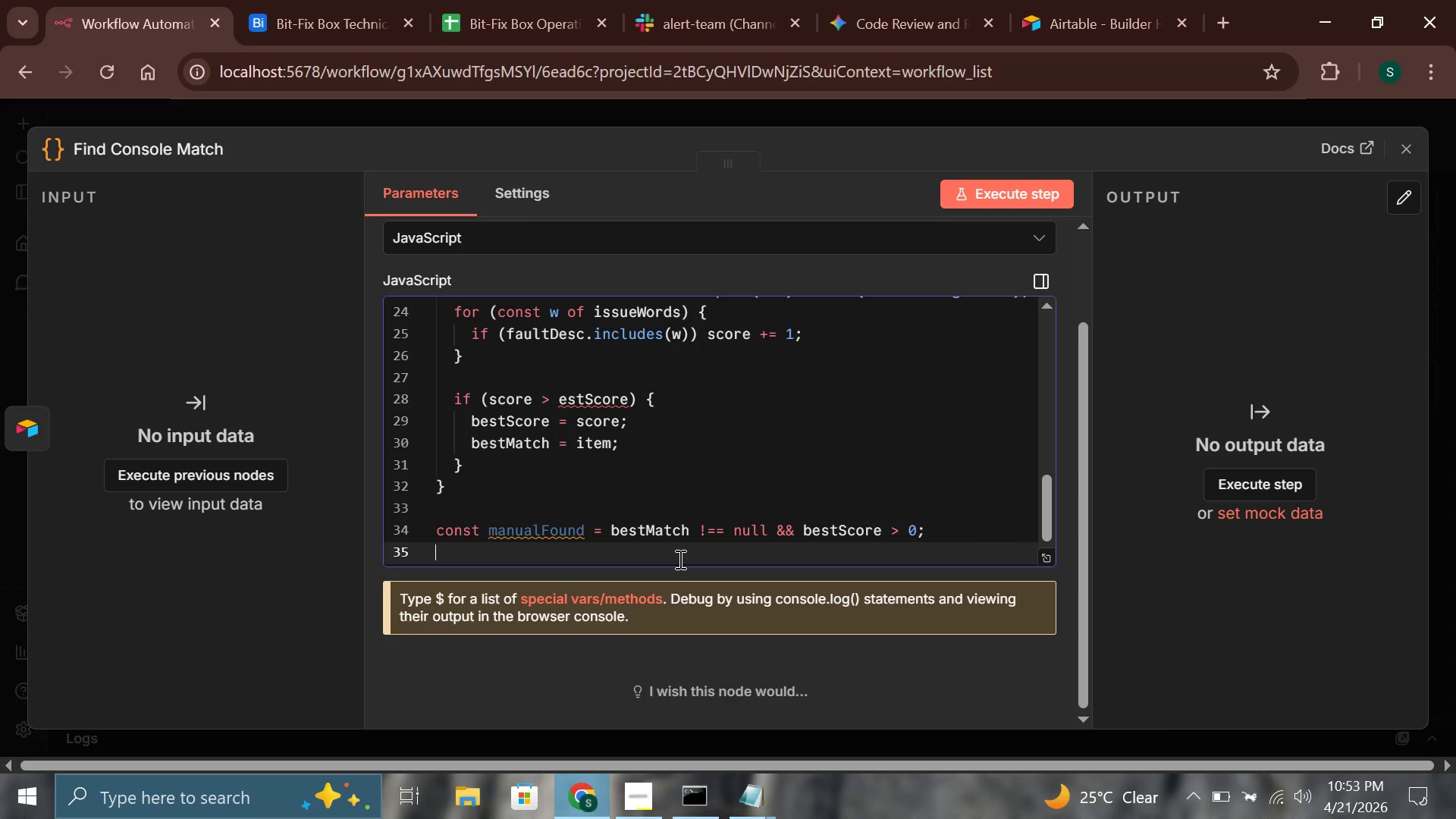 
key(Enter)
 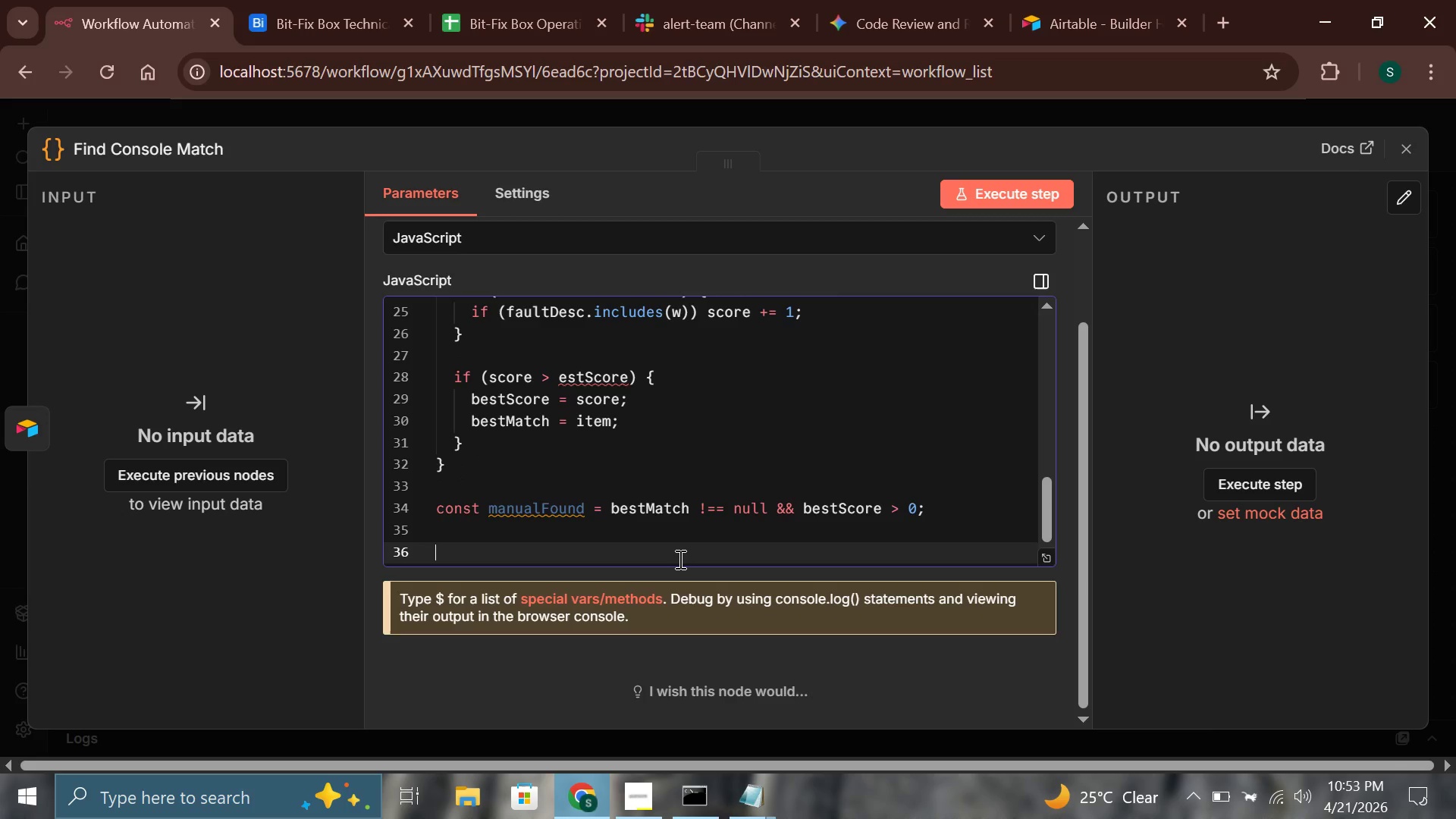 
type(return [{)
 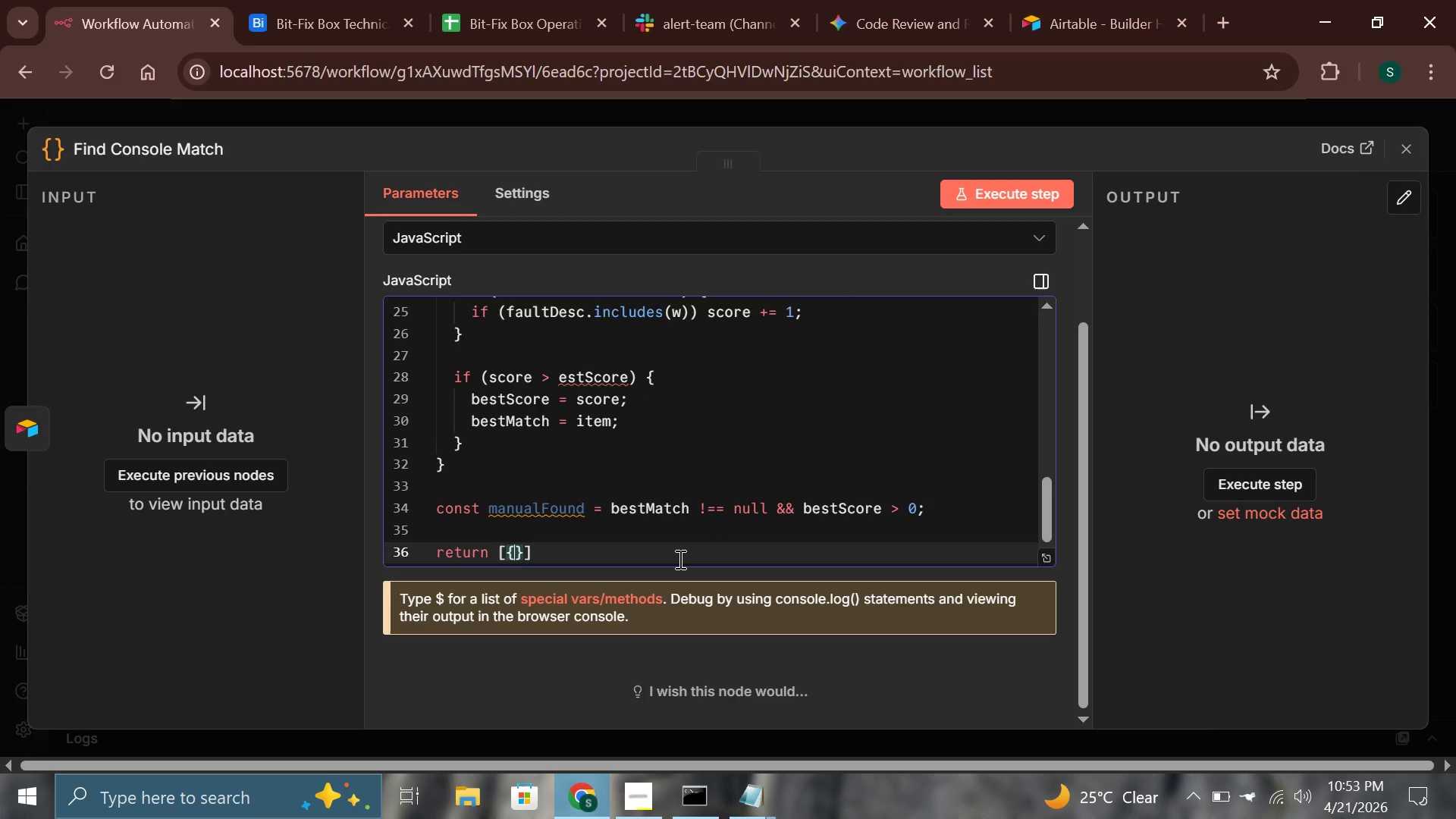 
key(Enter)
 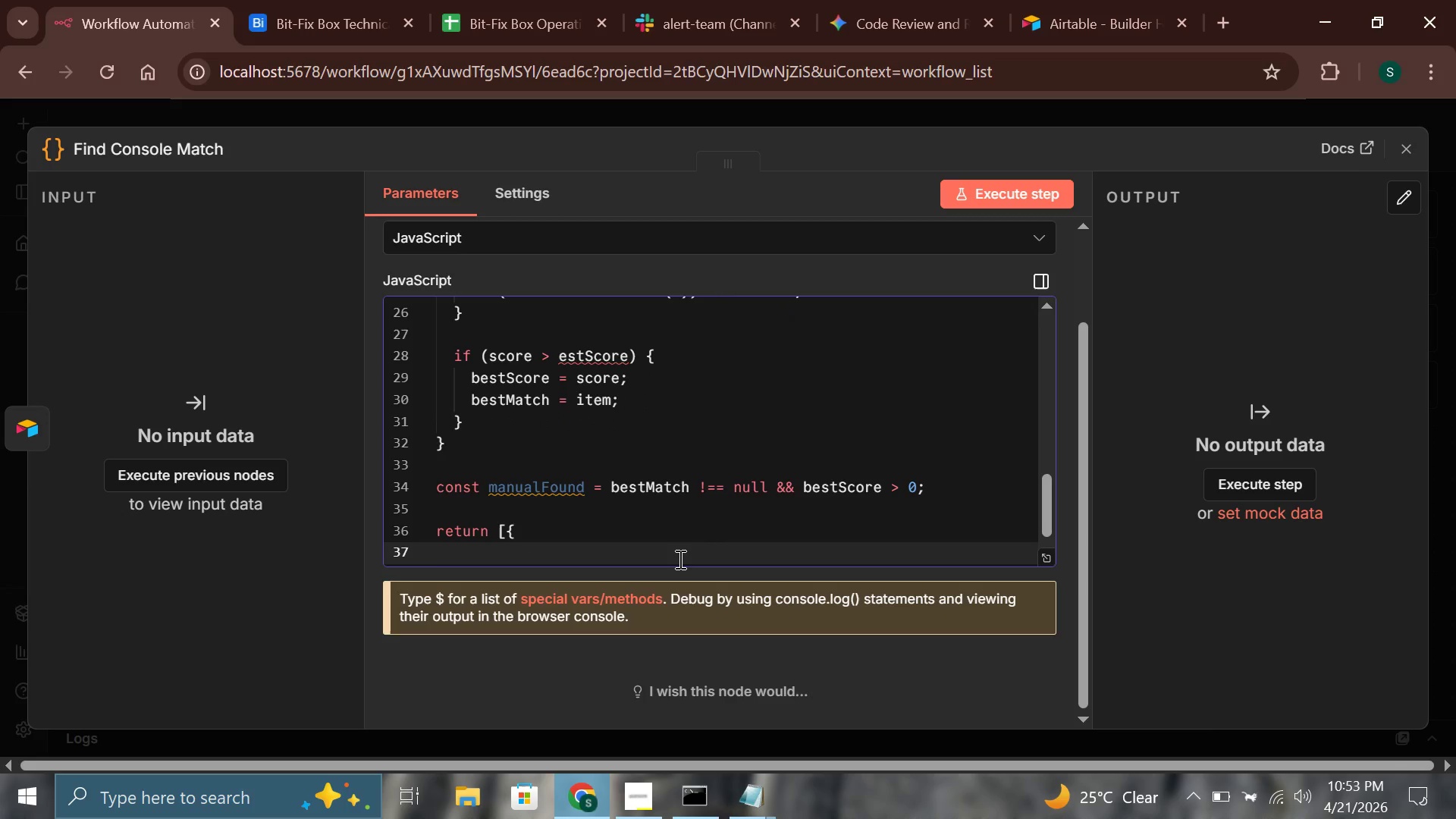 
type(json: {)
 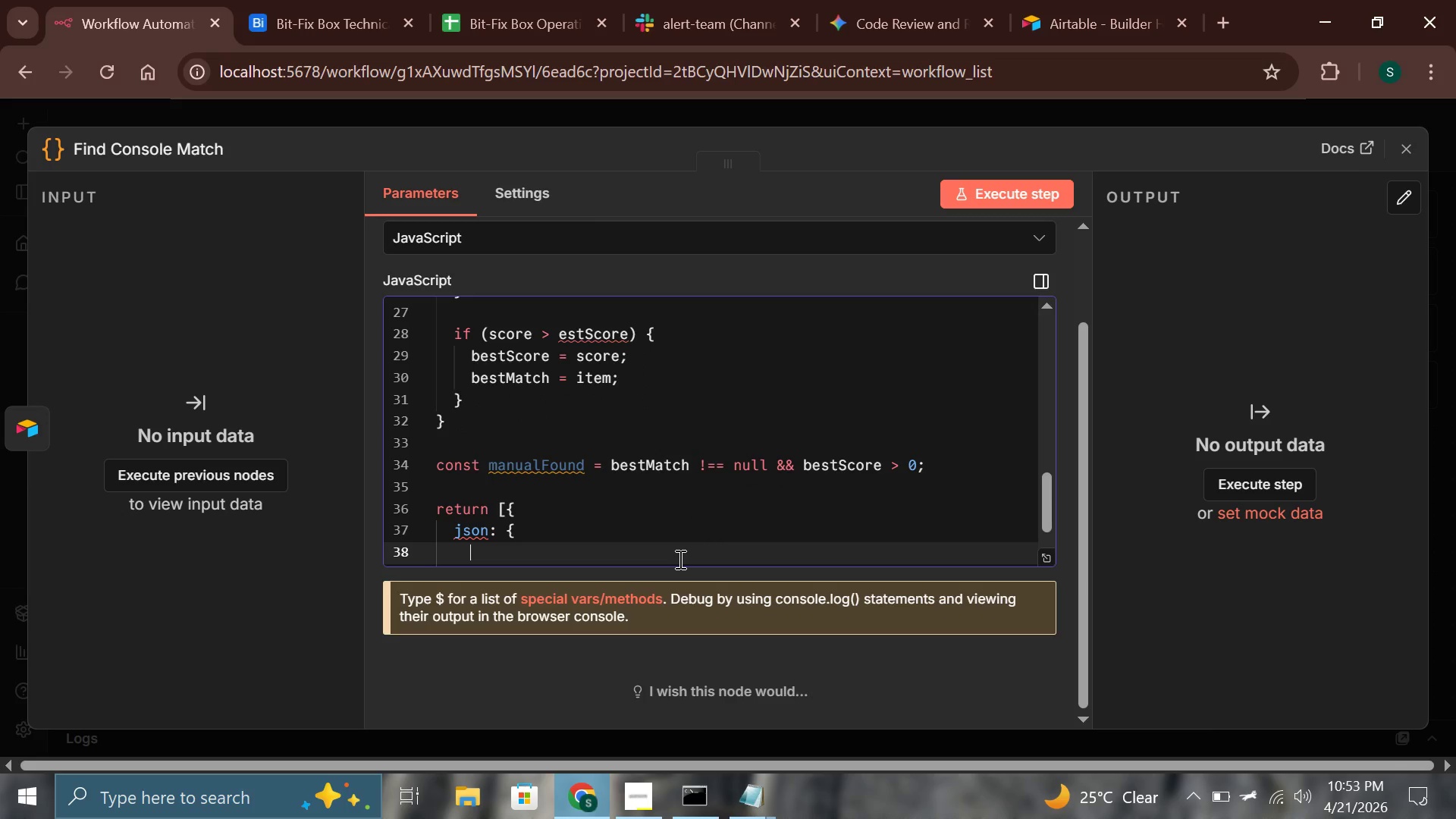 
 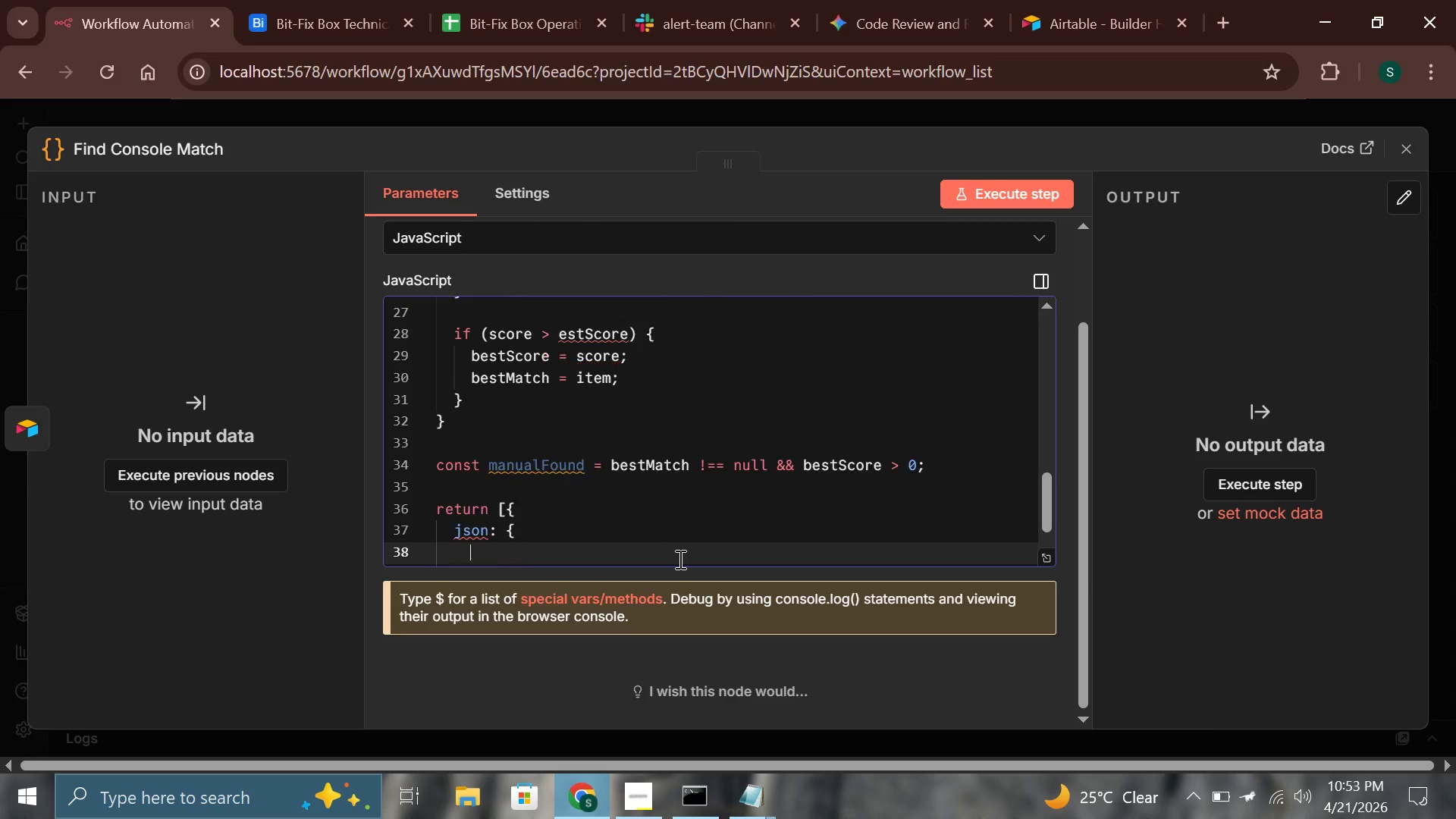 
key(Enter)
 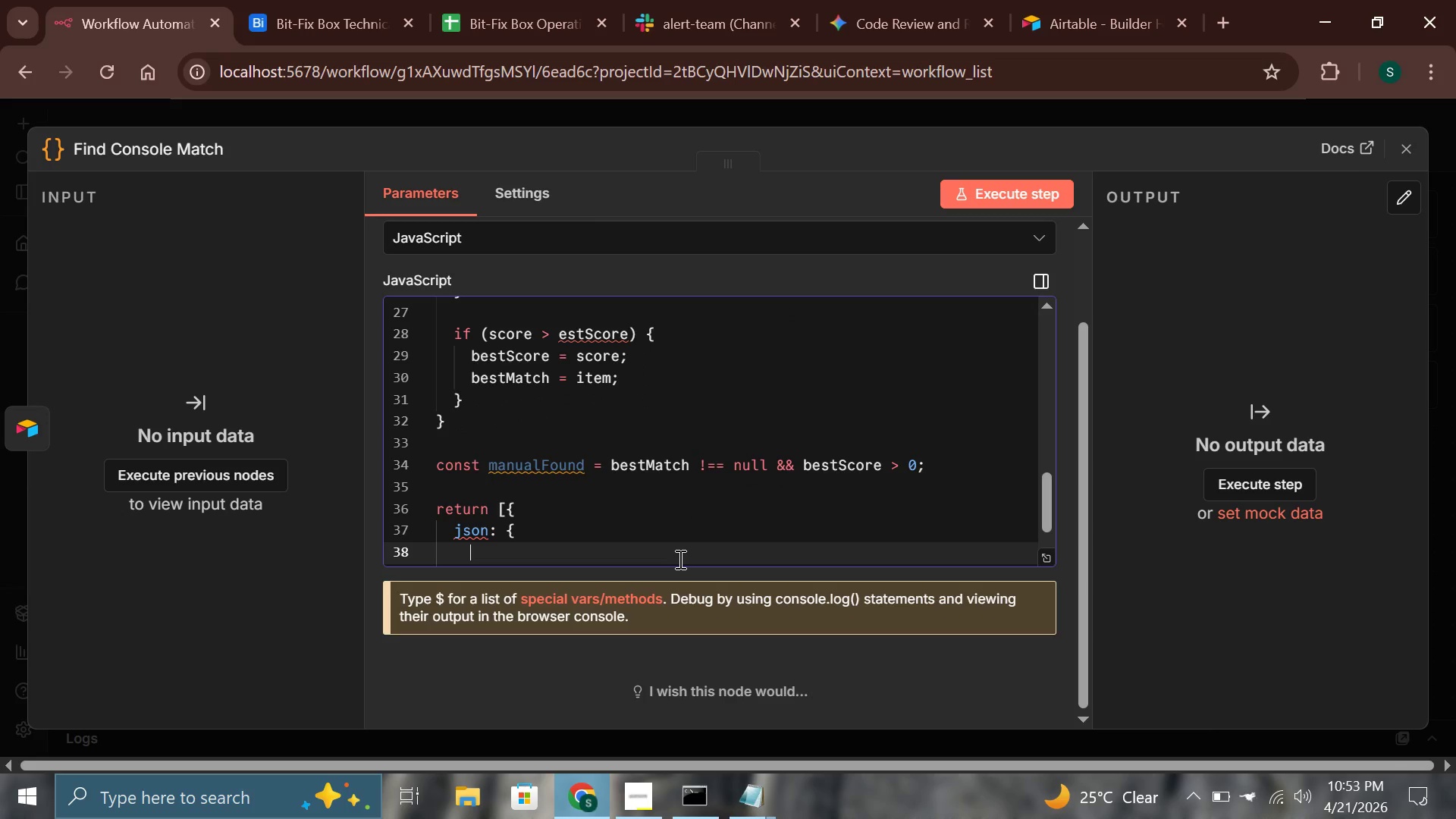 
type(customerEmail: analysisD)
 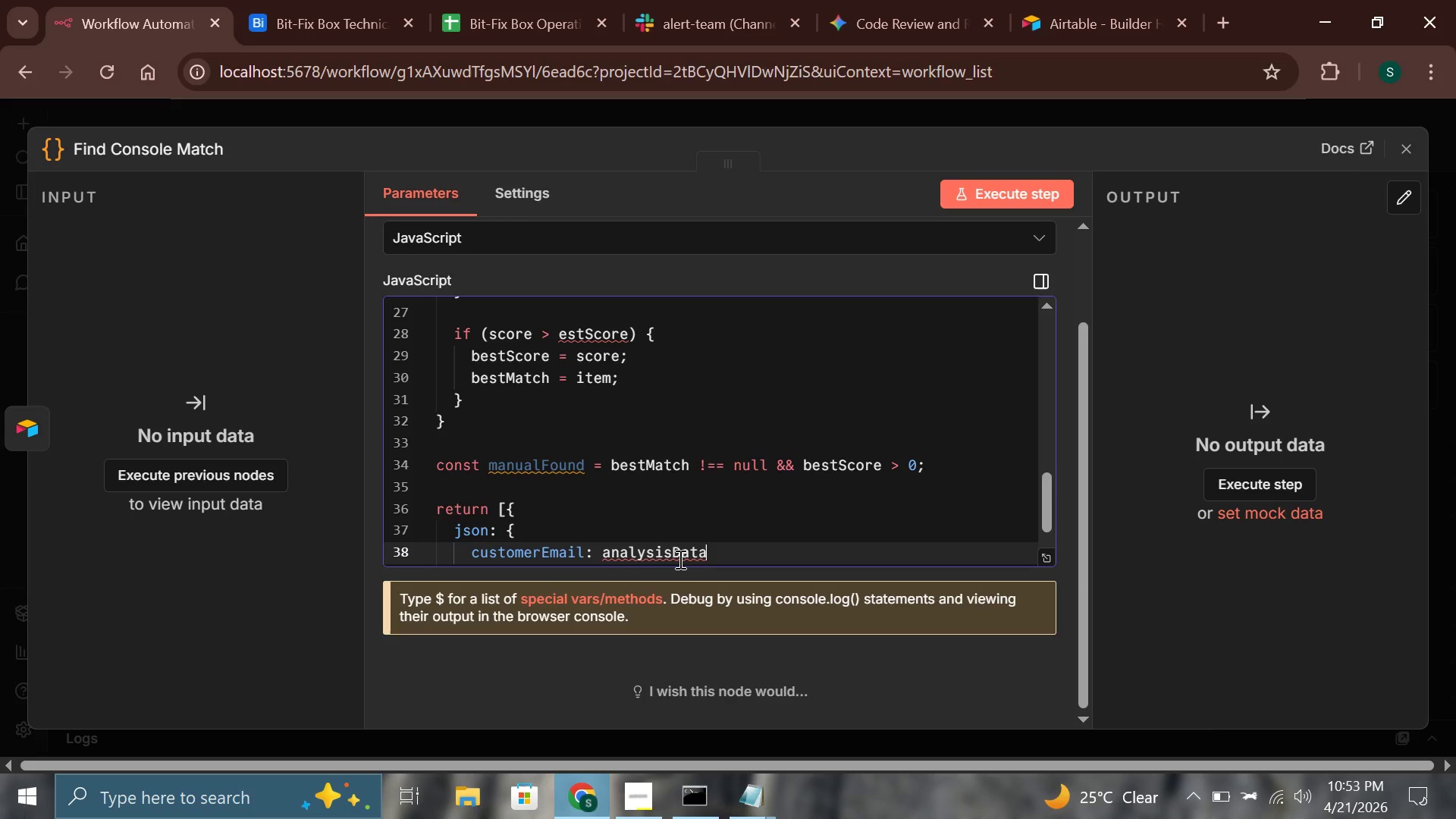 
 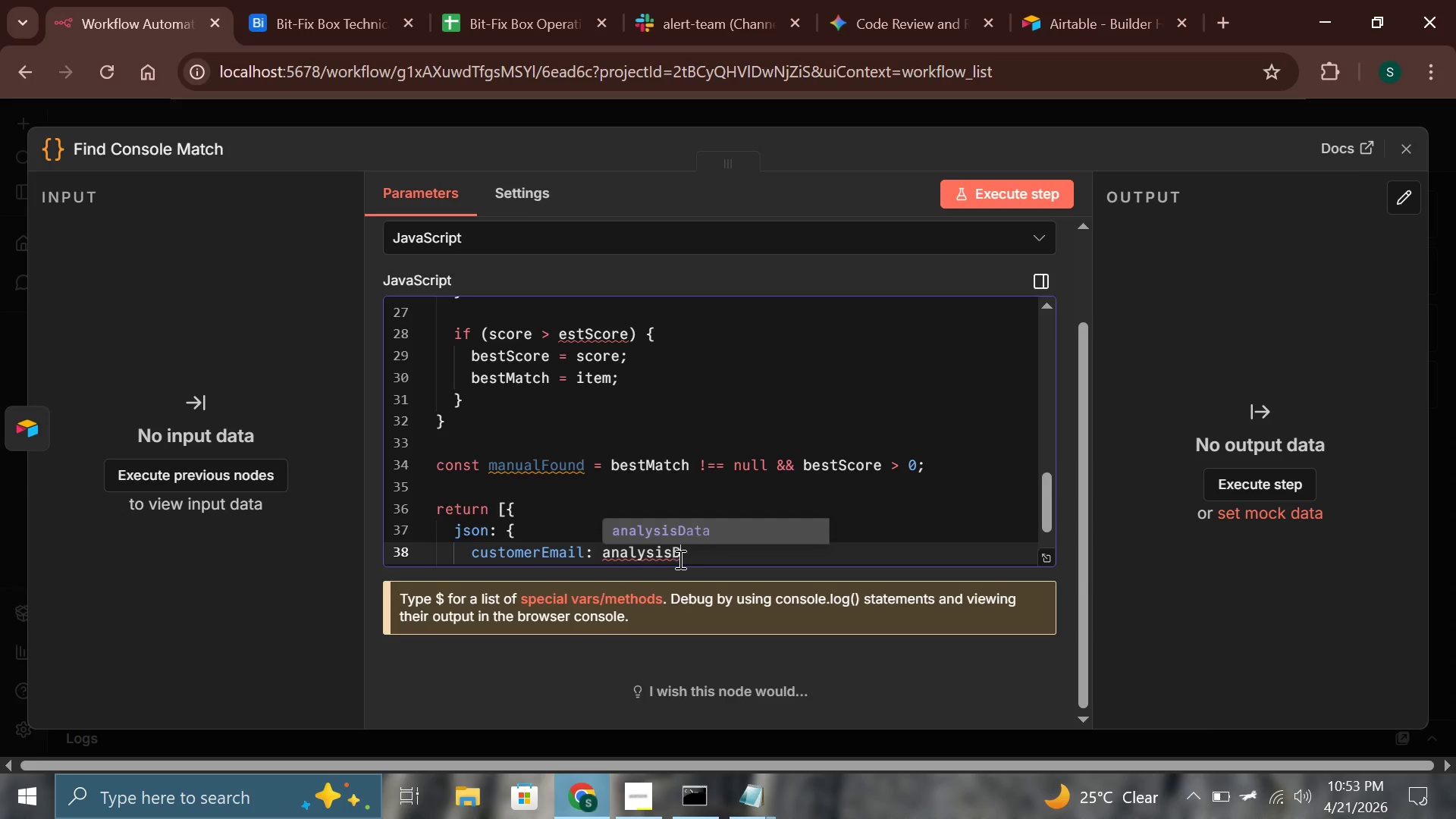 
key(Enter)
 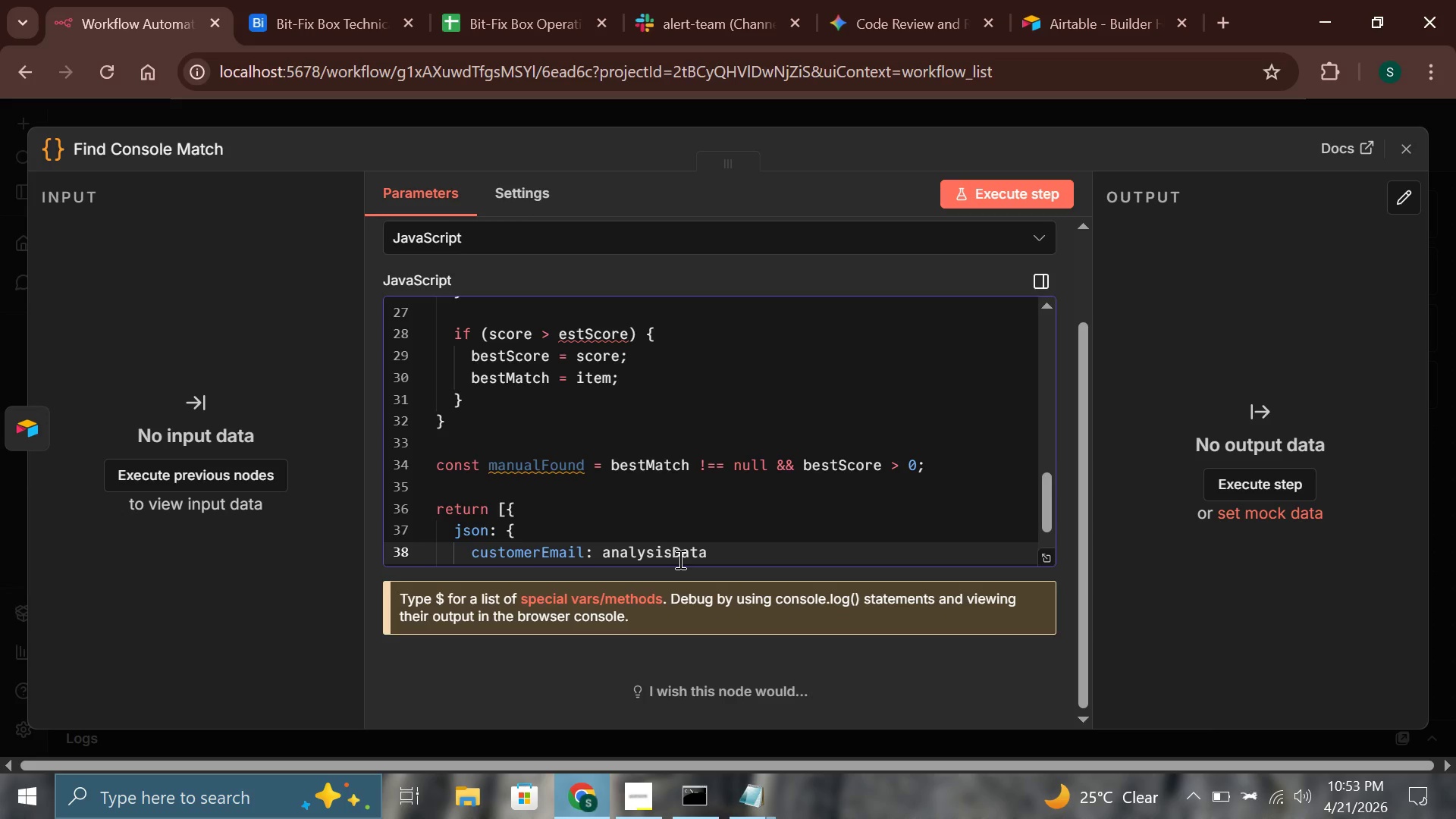 
type(.customerEmail,)
 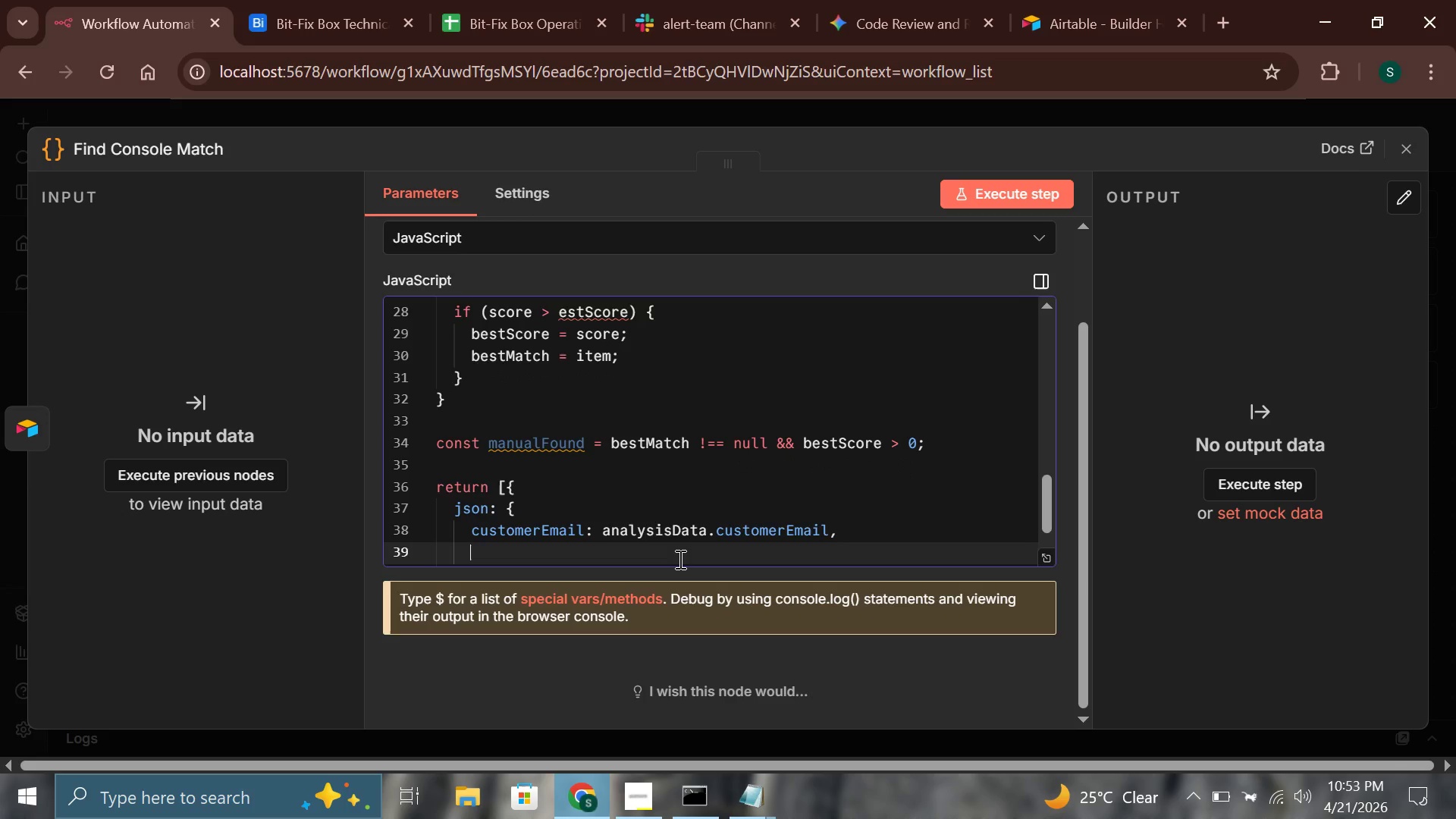 
 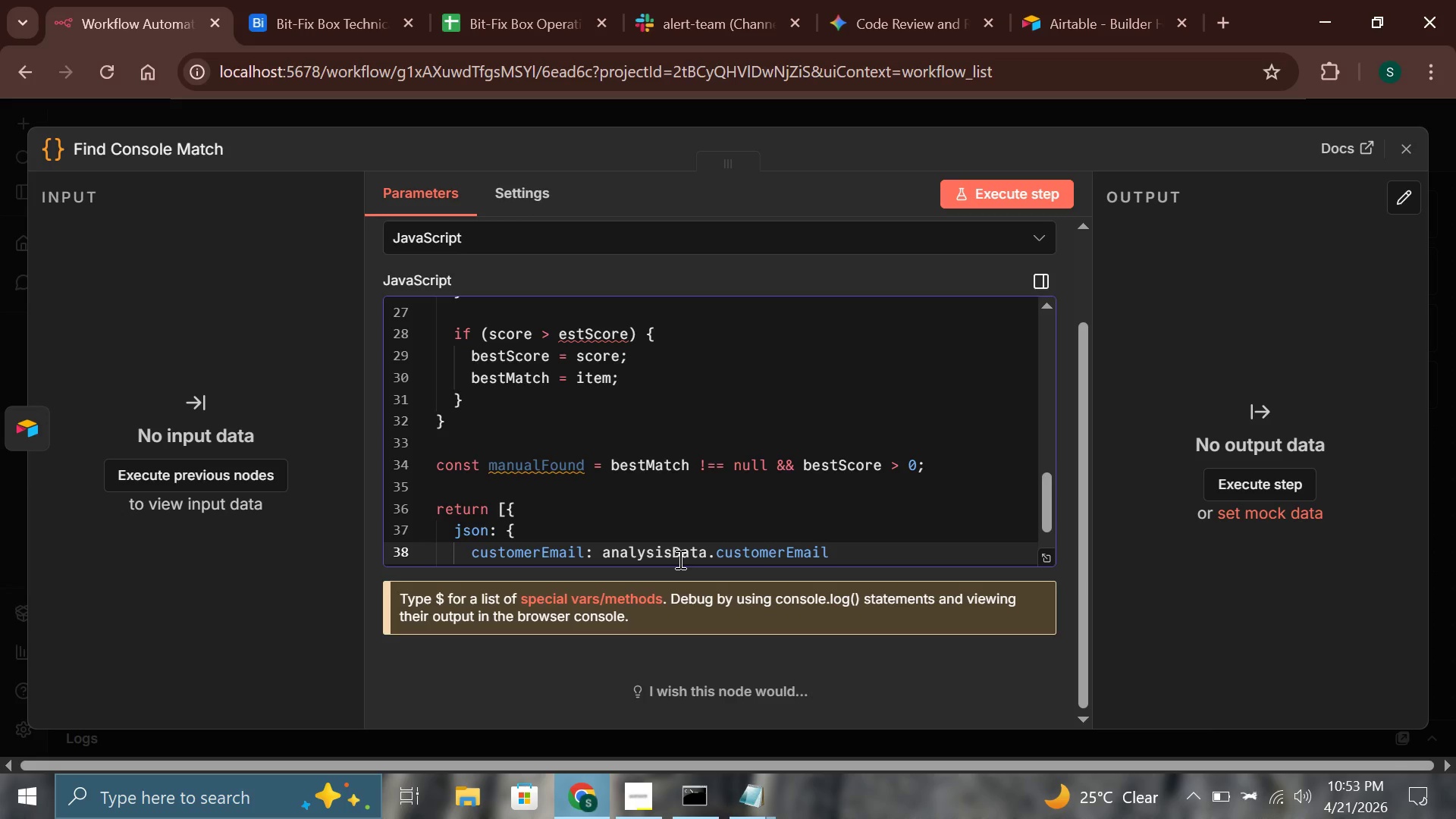 
key(Enter)
 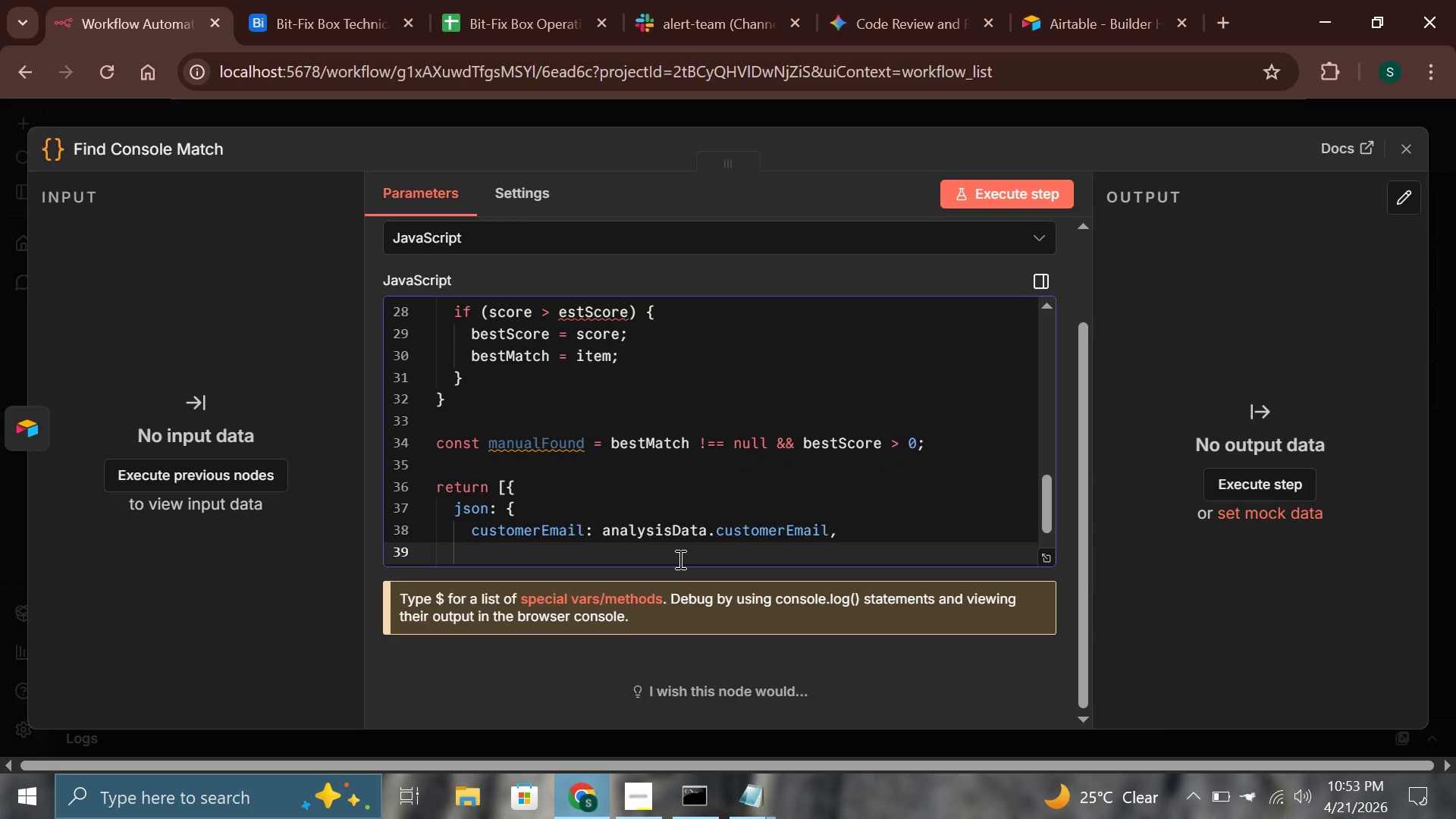 
type(cson)
key(Backspace)
key(Backspace)
key(Backspace)
type(onsoleModel: analy)
 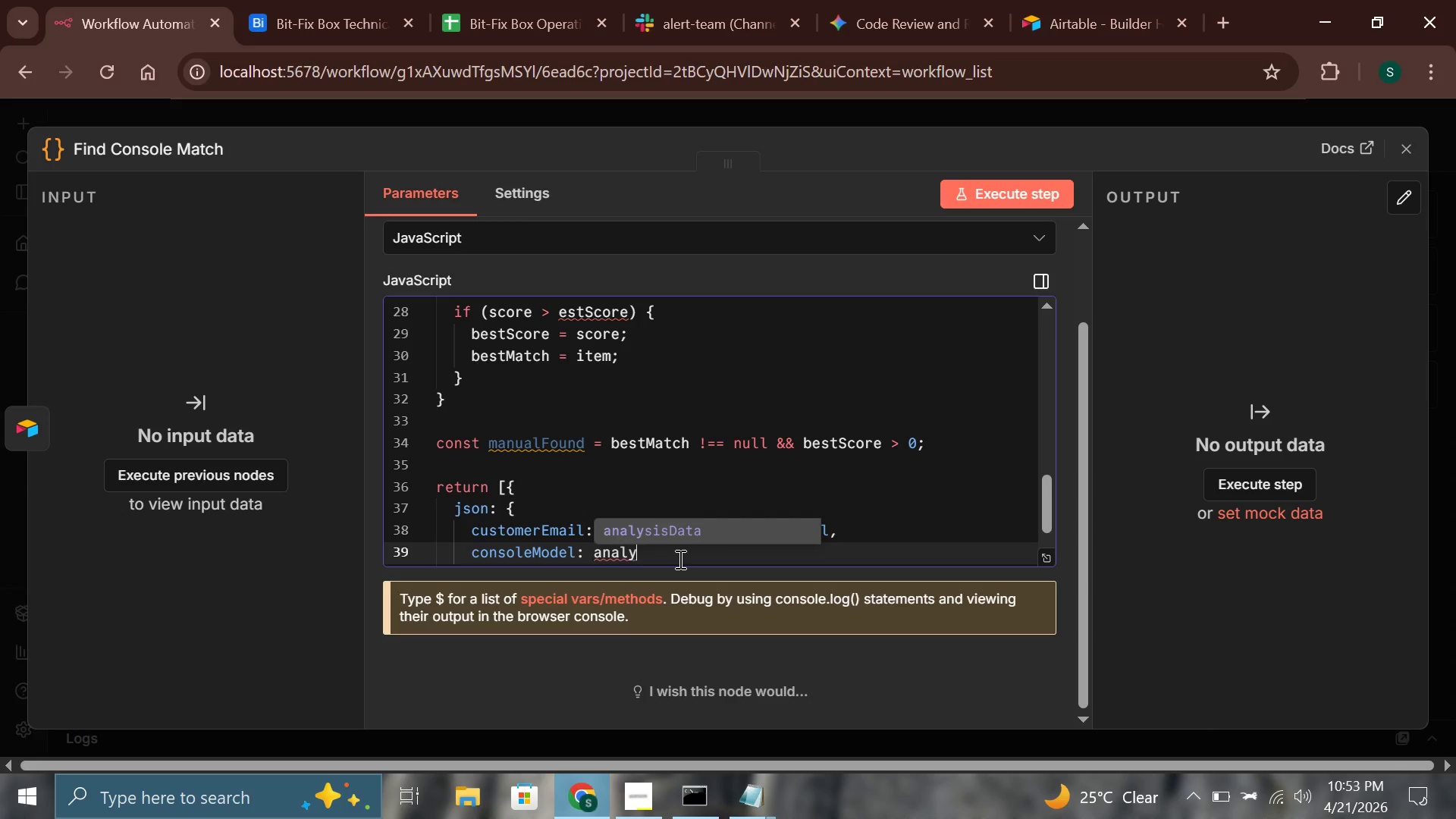 
key(Enter)
 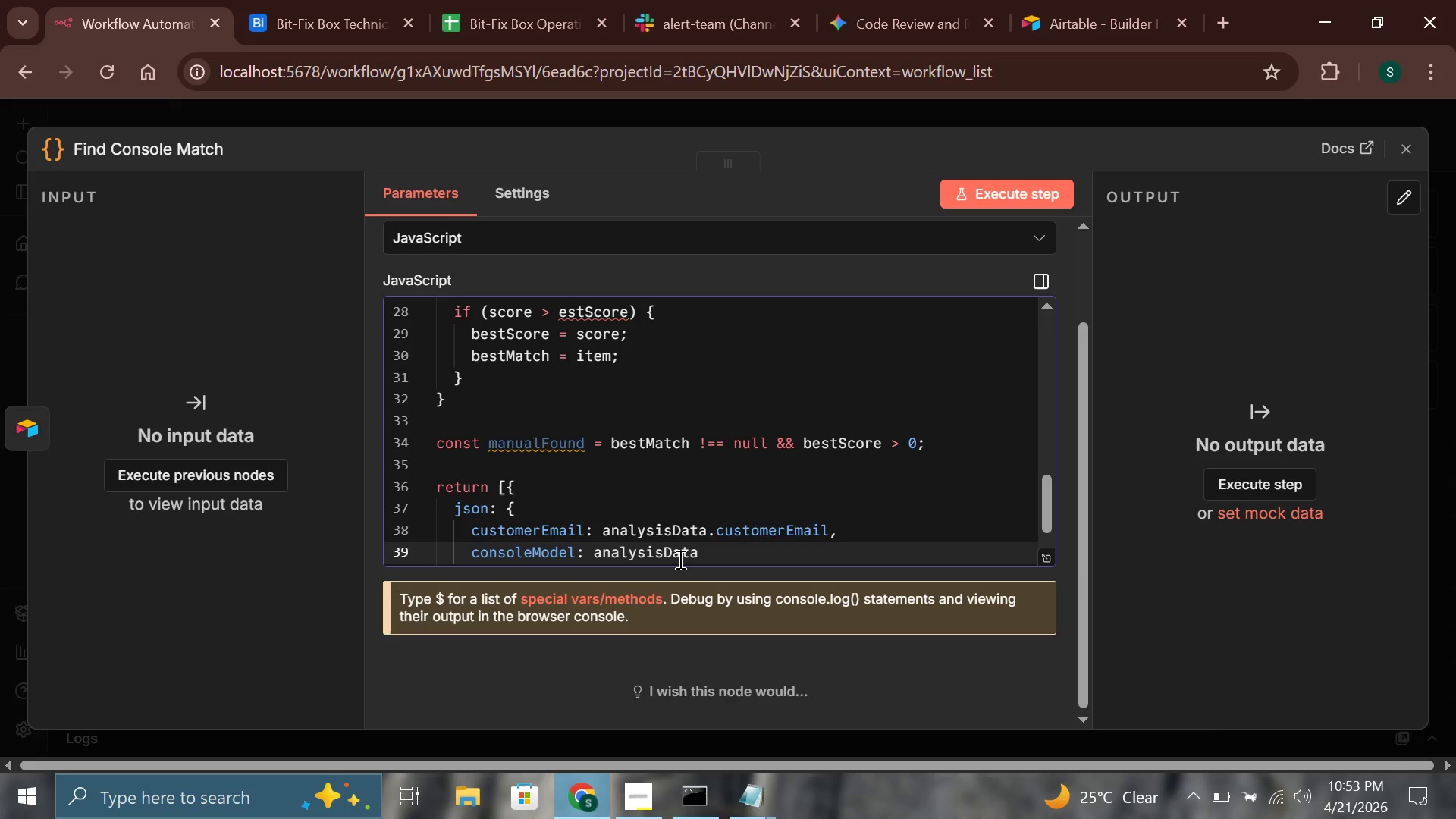 
type(.consoleModel,)
 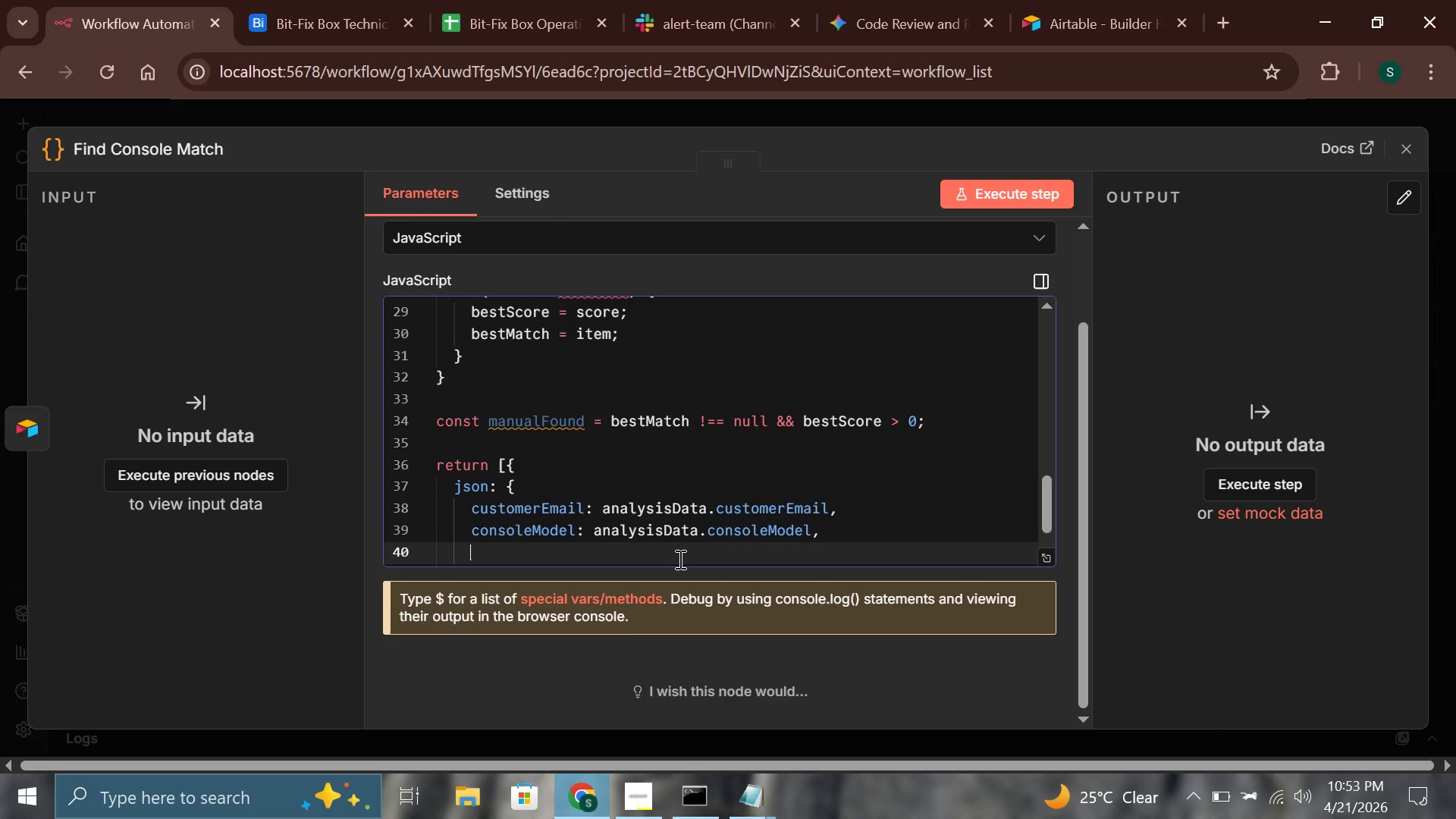 
 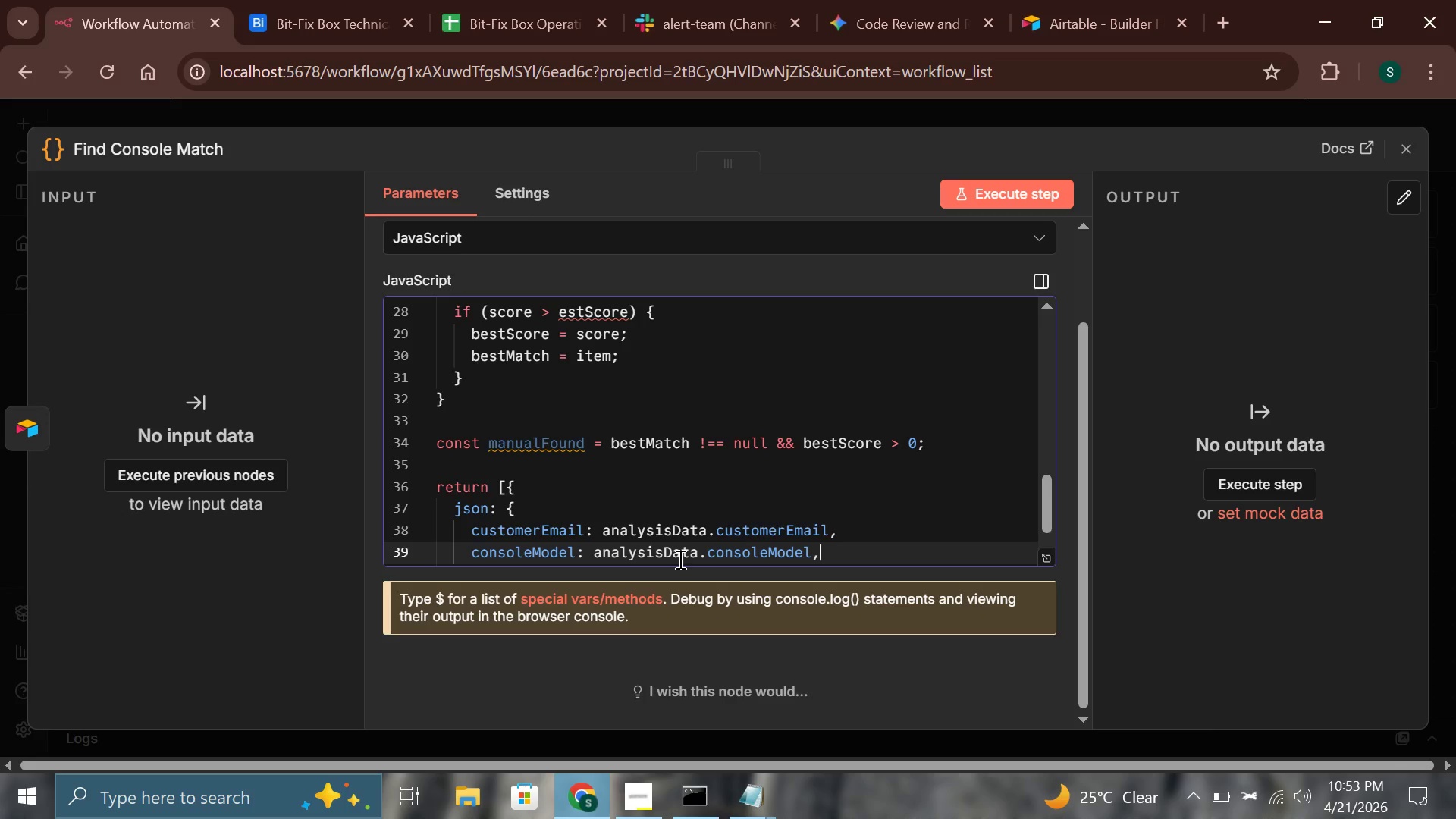 
key(Enter)
 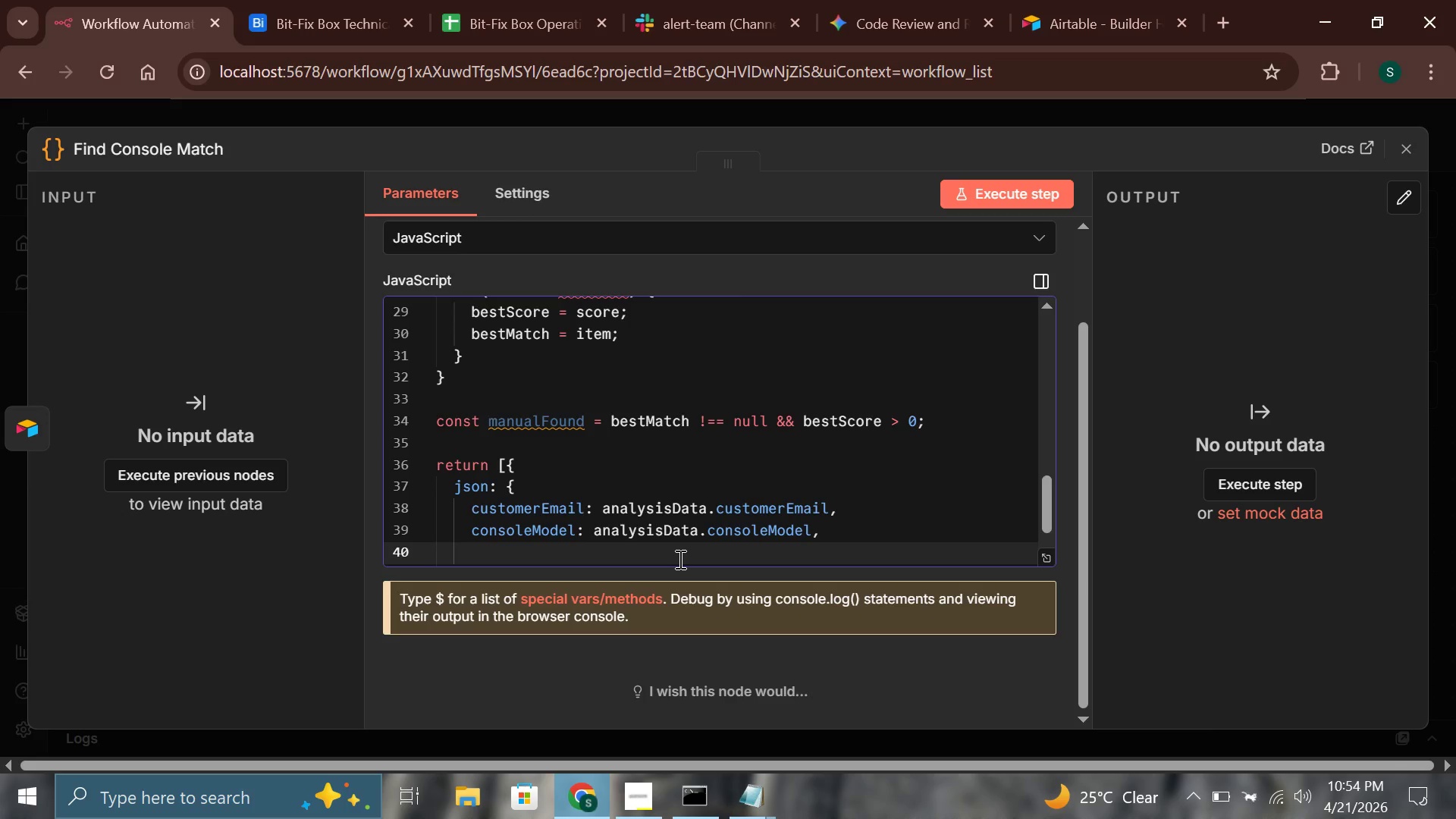 
type(issueDescription: anal)
 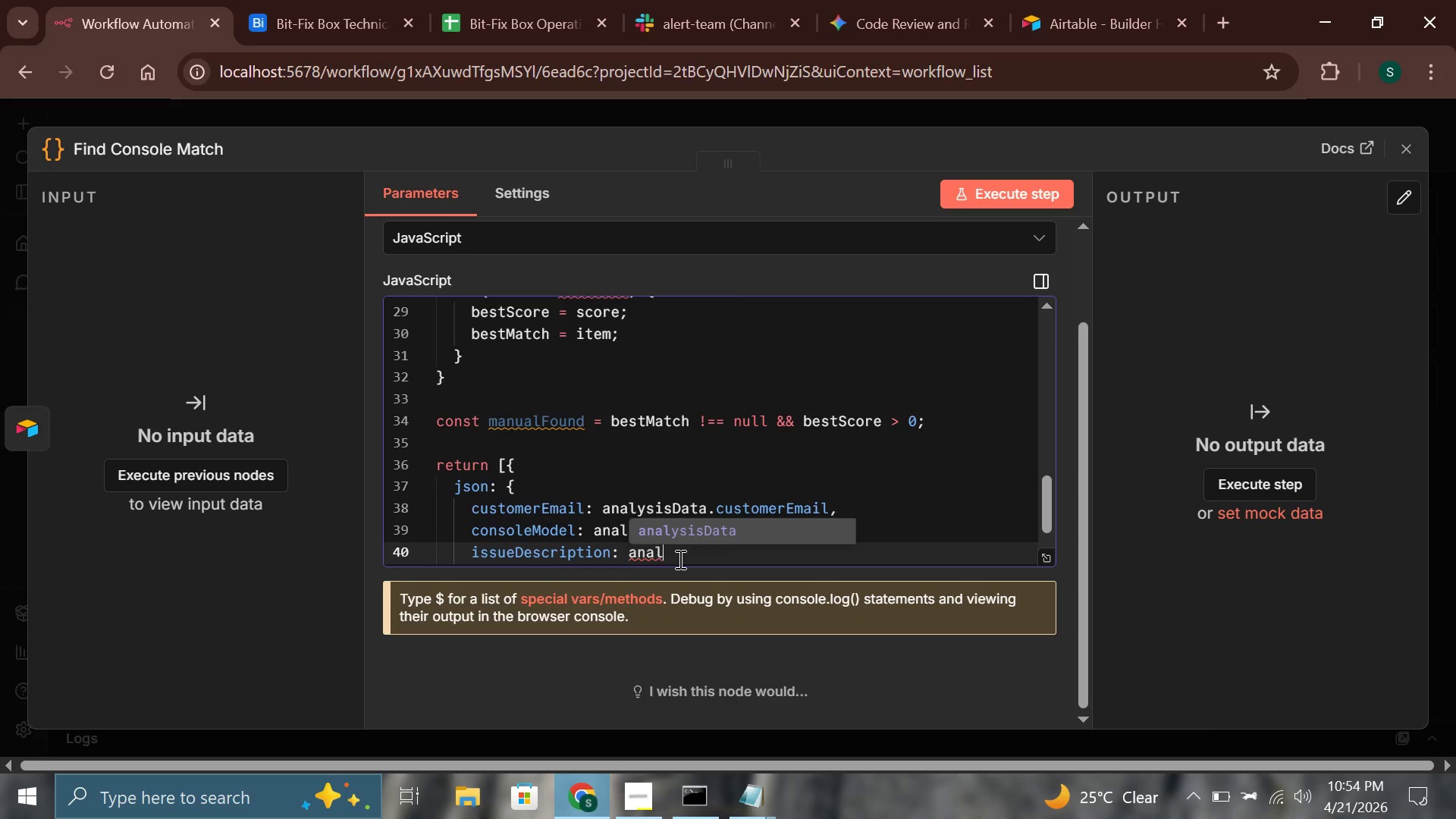 
key(Enter)
 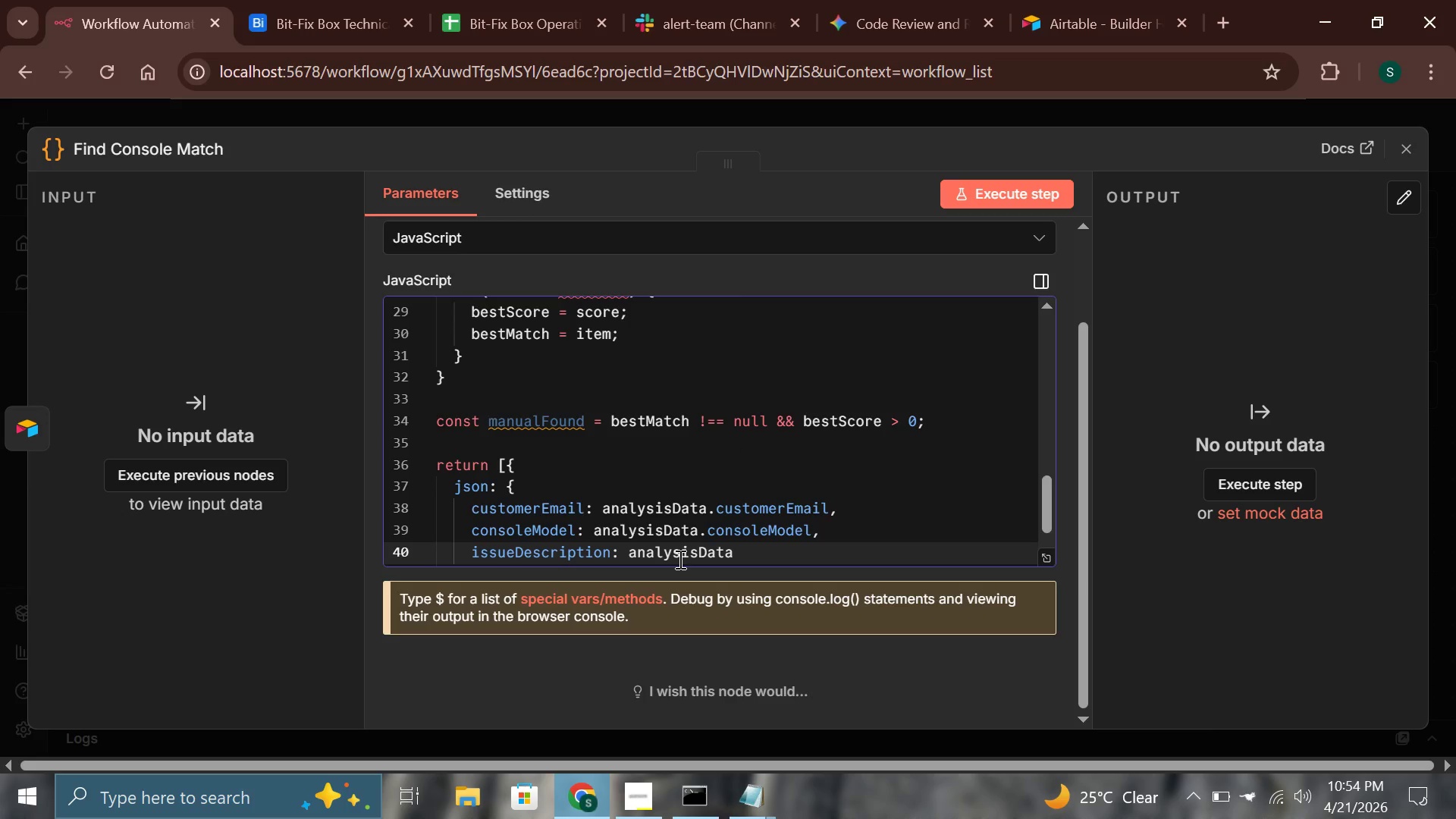 
type(.issueDescription,)
 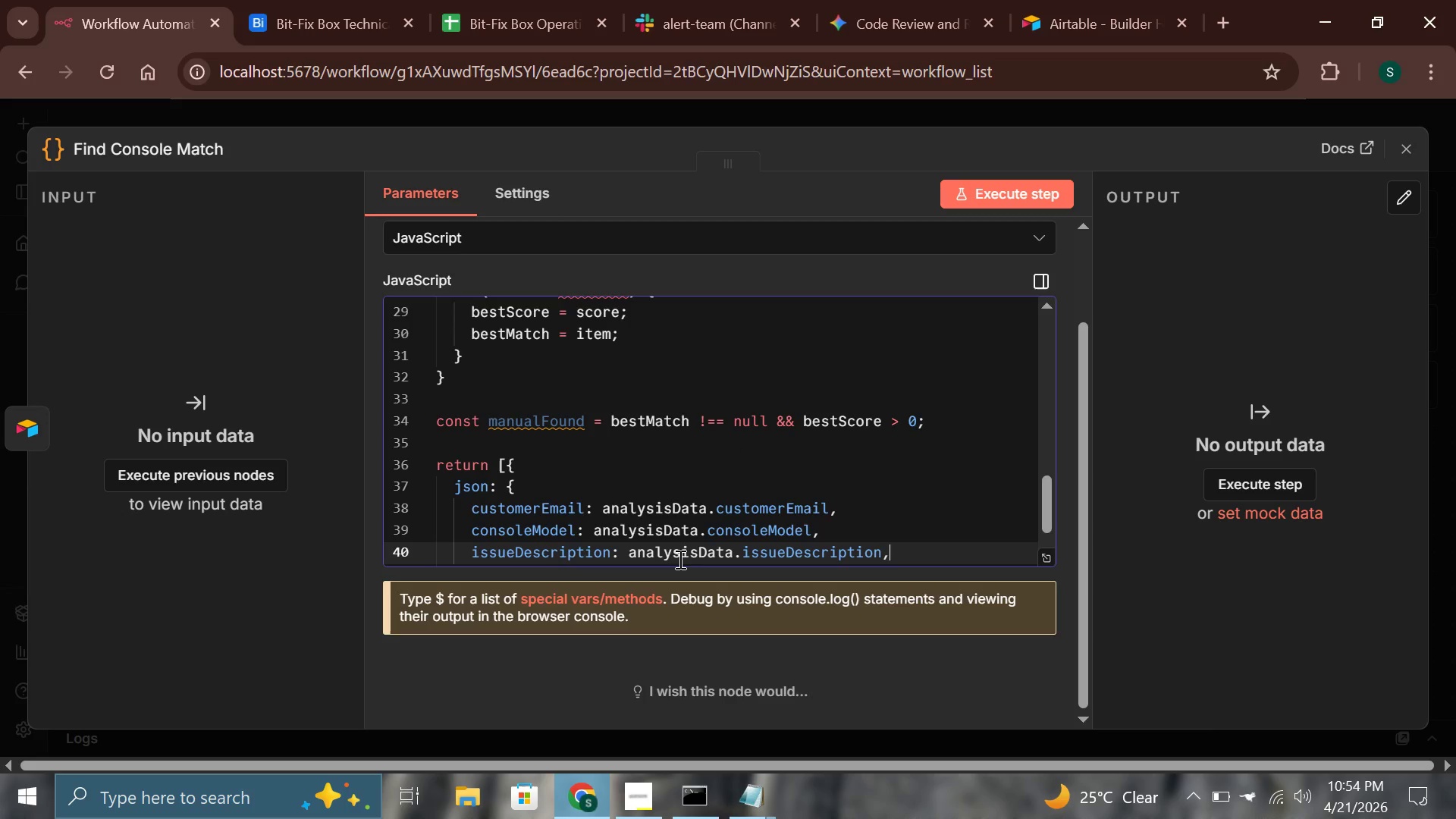 
key(Enter)
 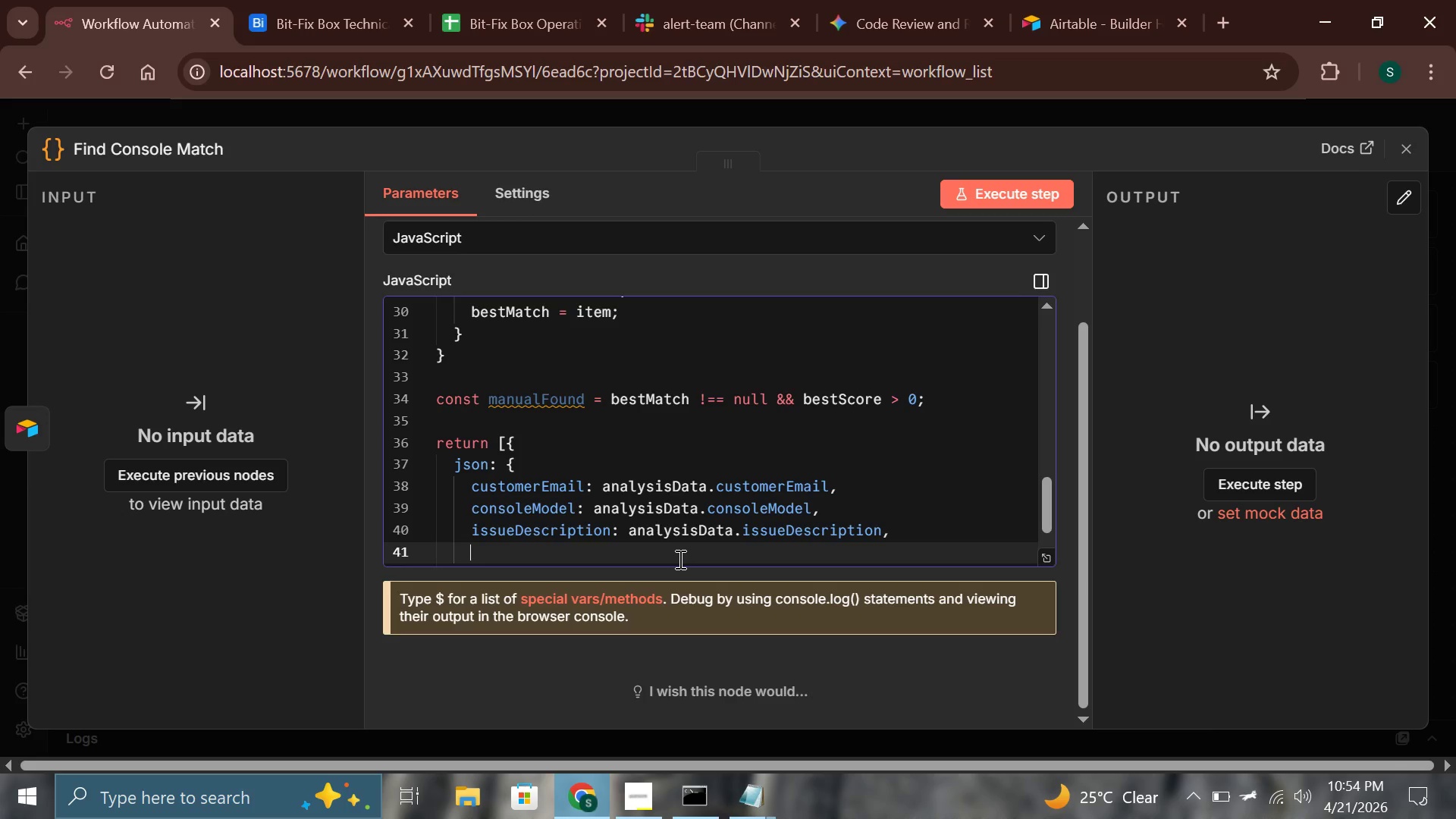 
type(sentiment: analysis)
 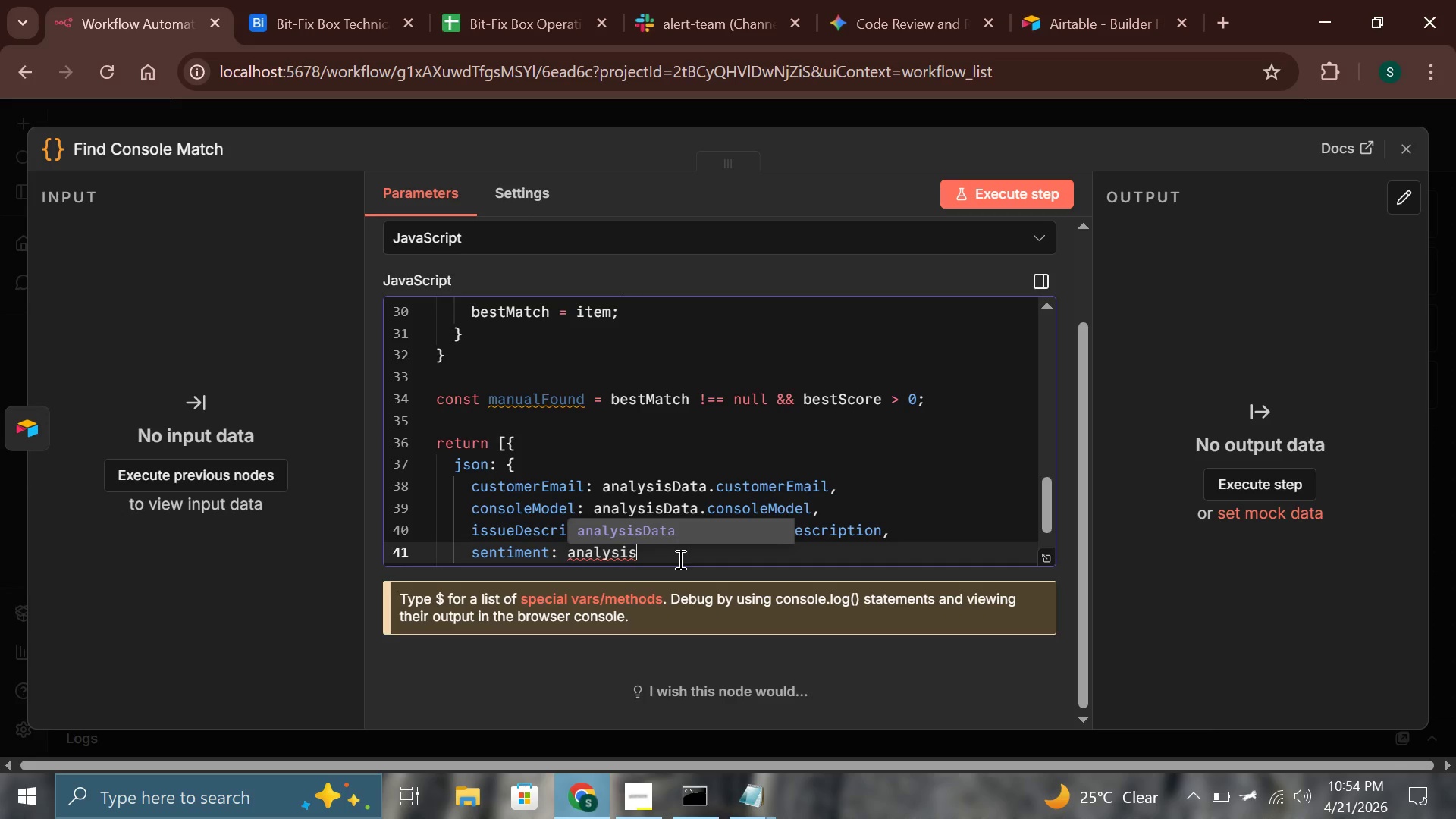 
hold_key(key=ShiftLeft, duration=1.5)
 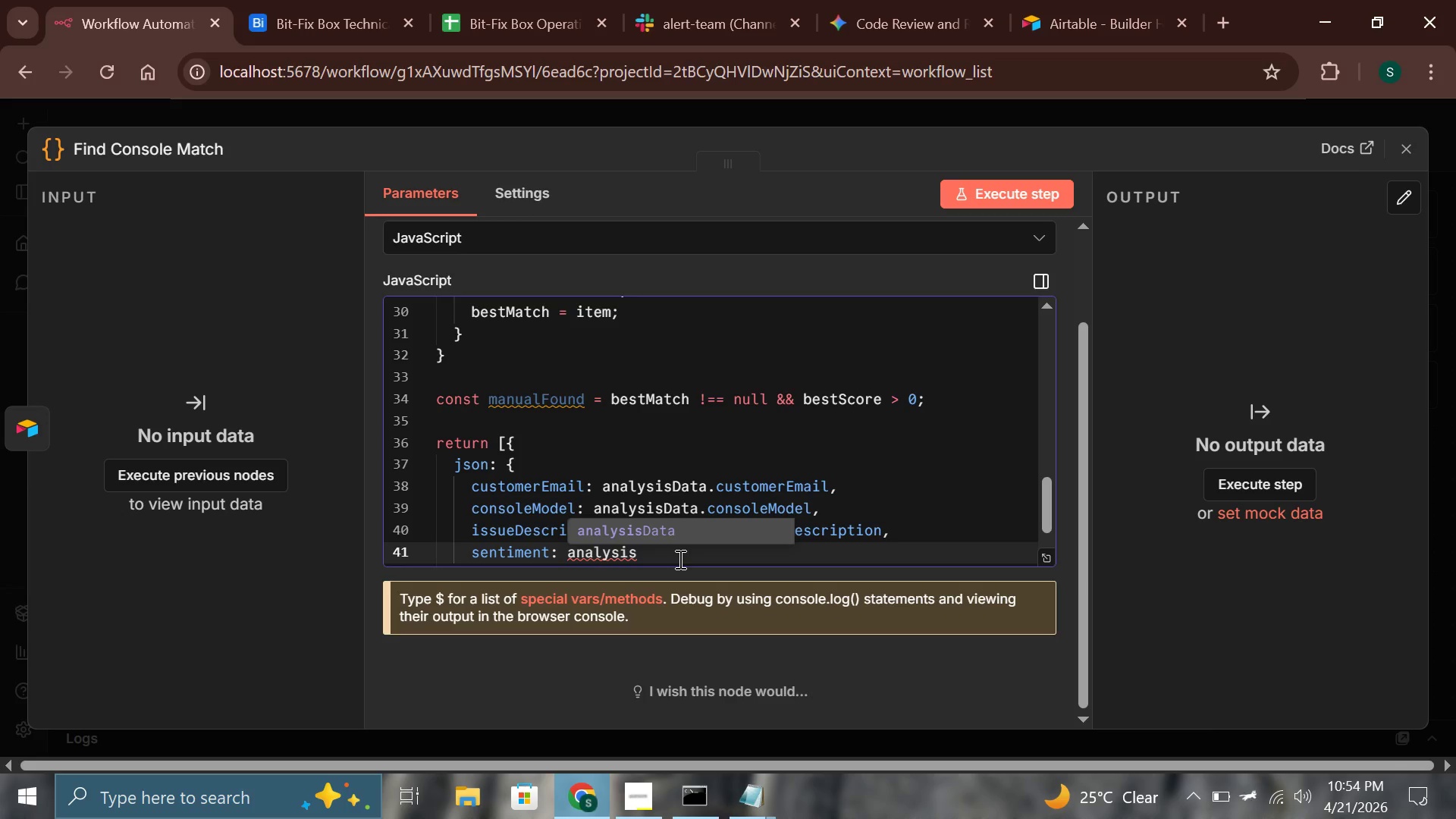 
hold_key(key=ShiftLeft, duration=0.77)
 